 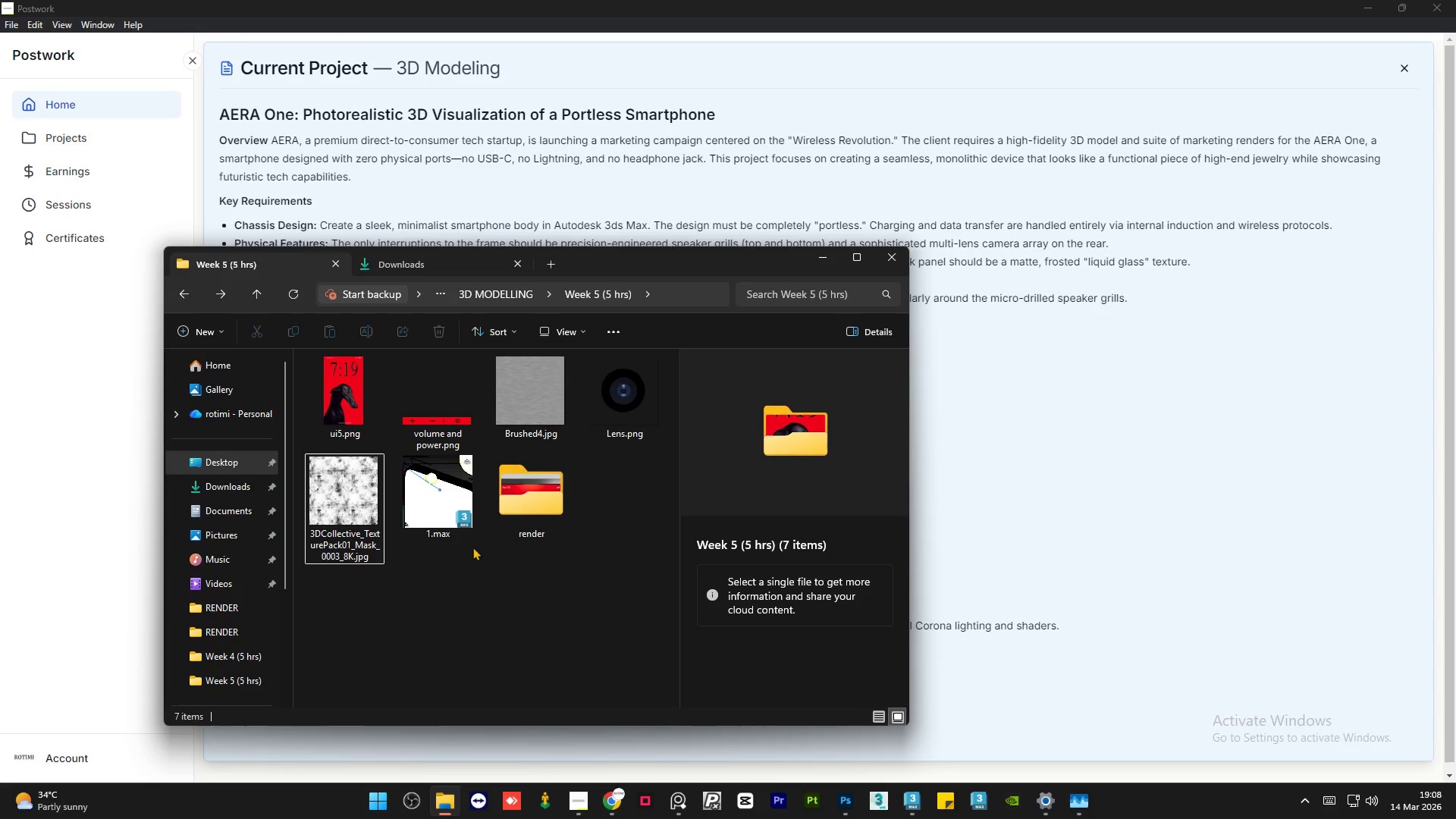 
left_click([191, 303])
 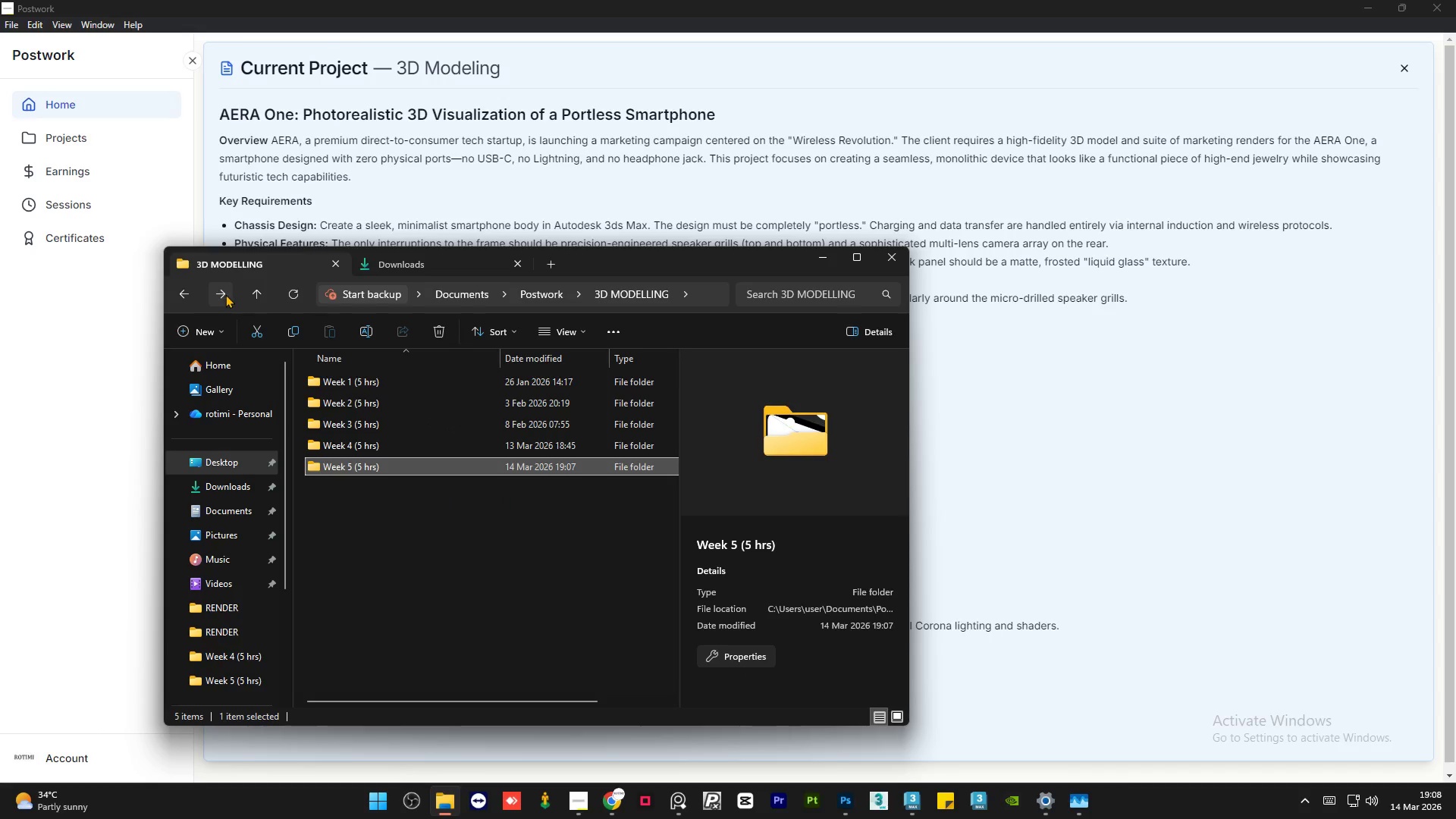 
left_click([225, 294])
 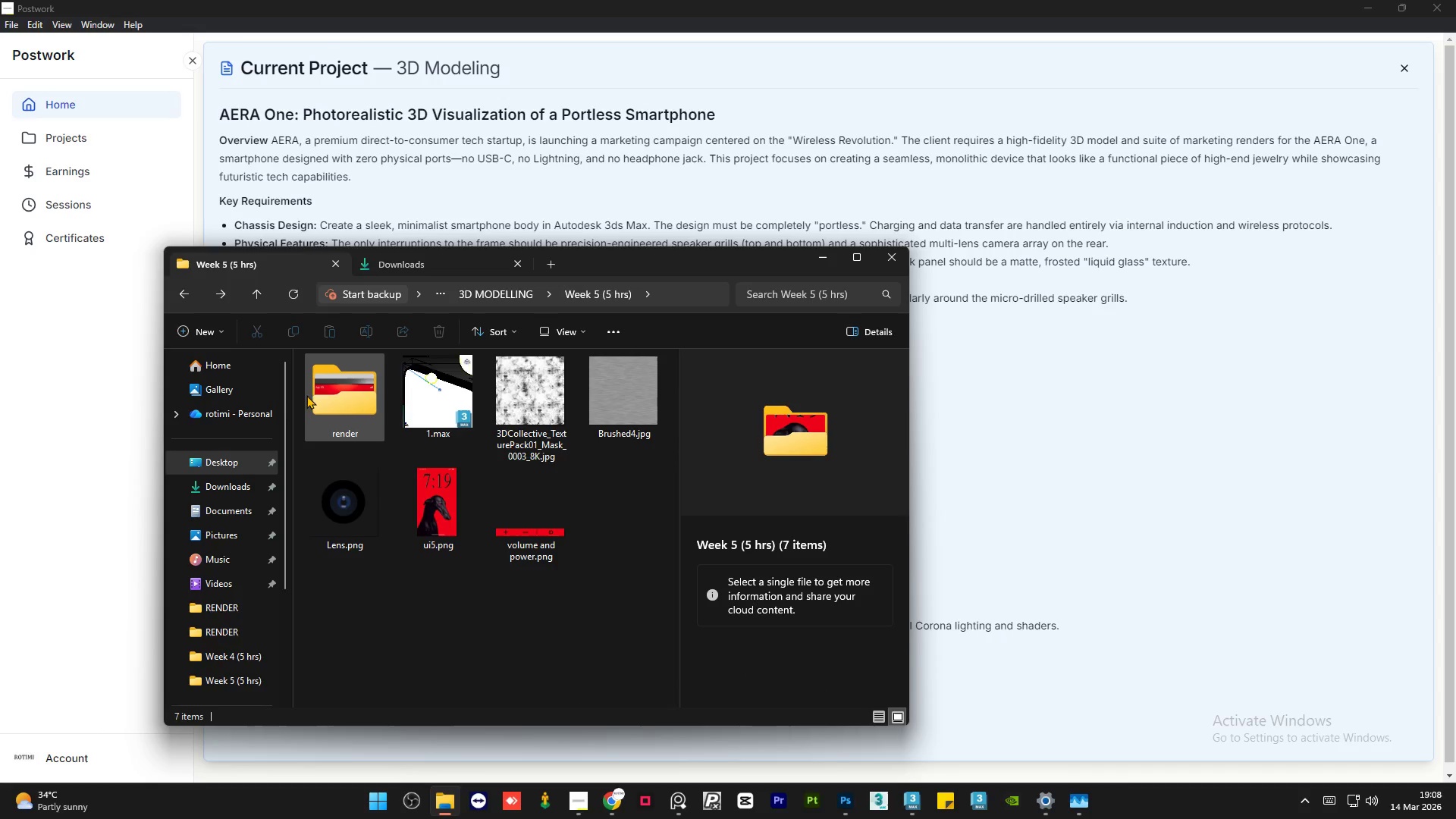 
double_click([318, 388])
 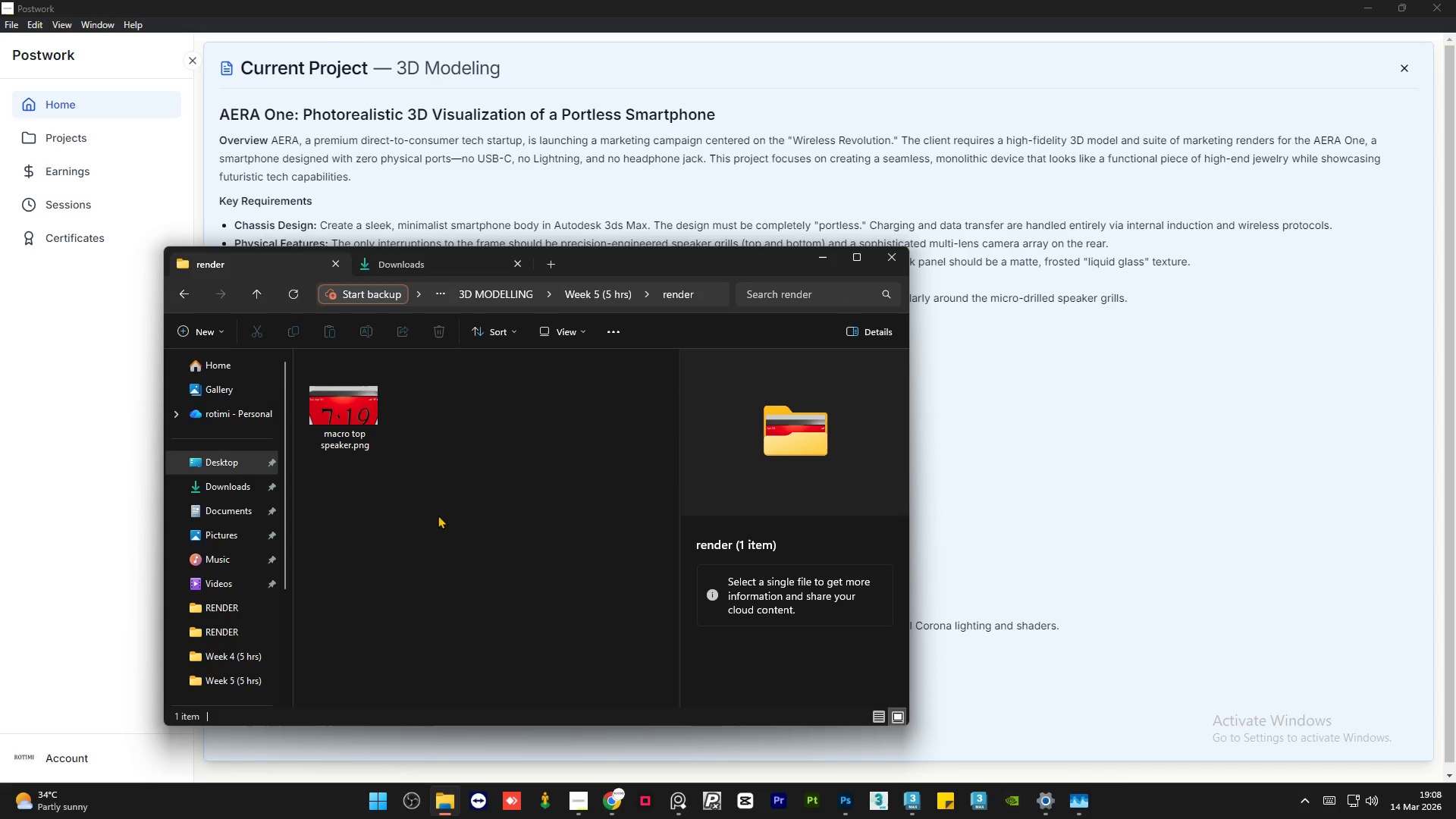 
triple_click([438, 518])
 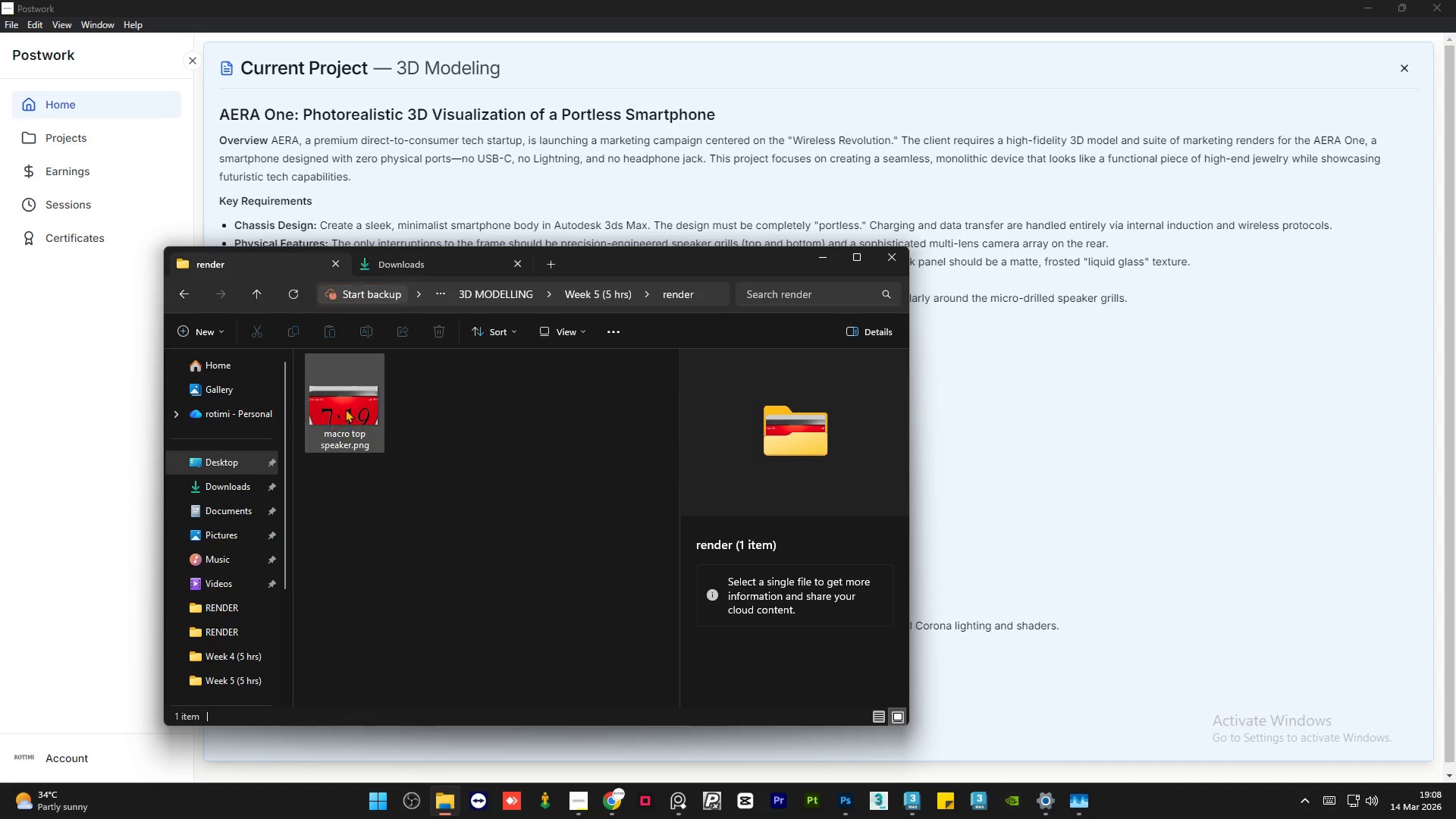 
triple_click([345, 409])
 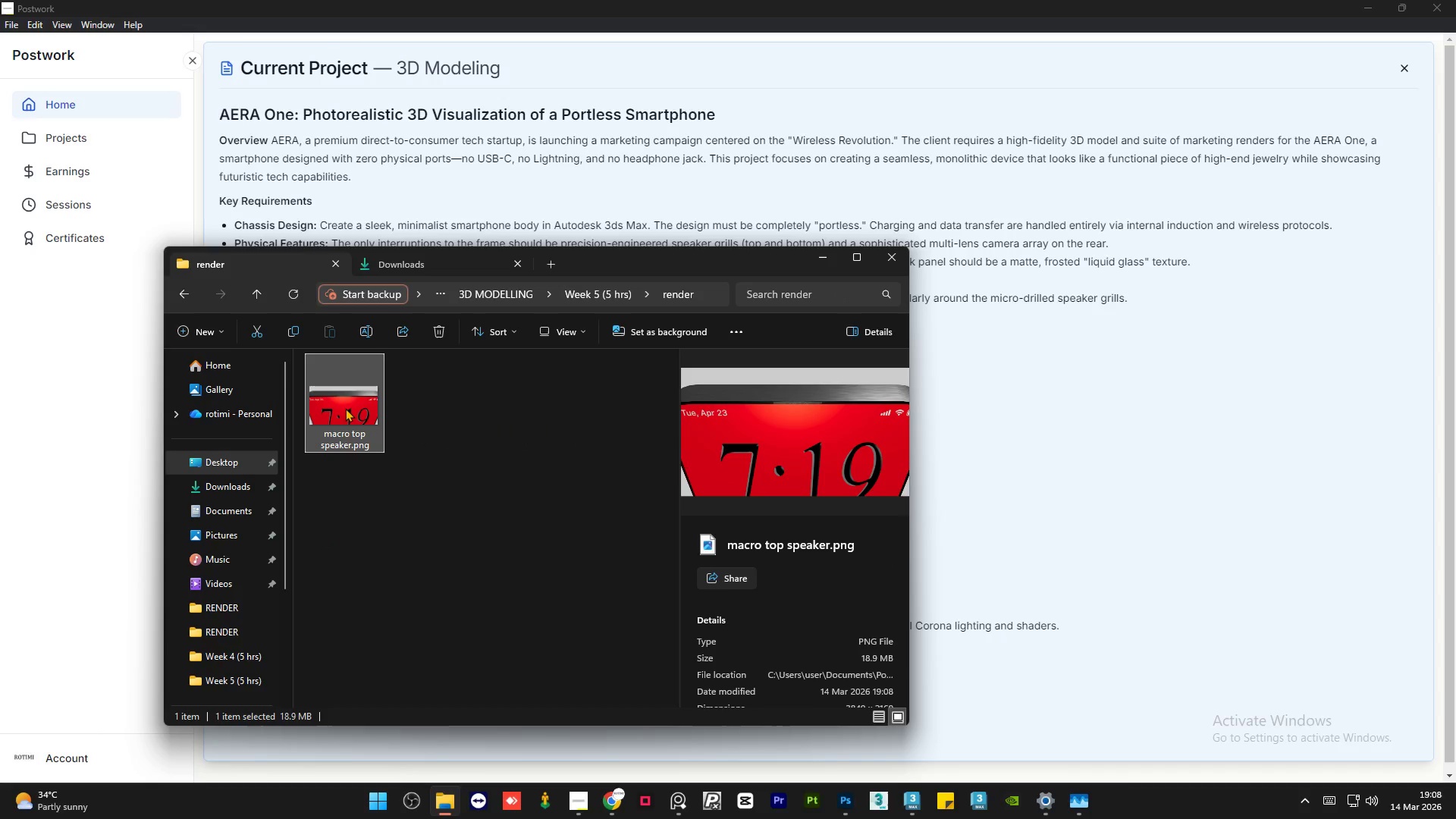 
double_click([345, 408])
 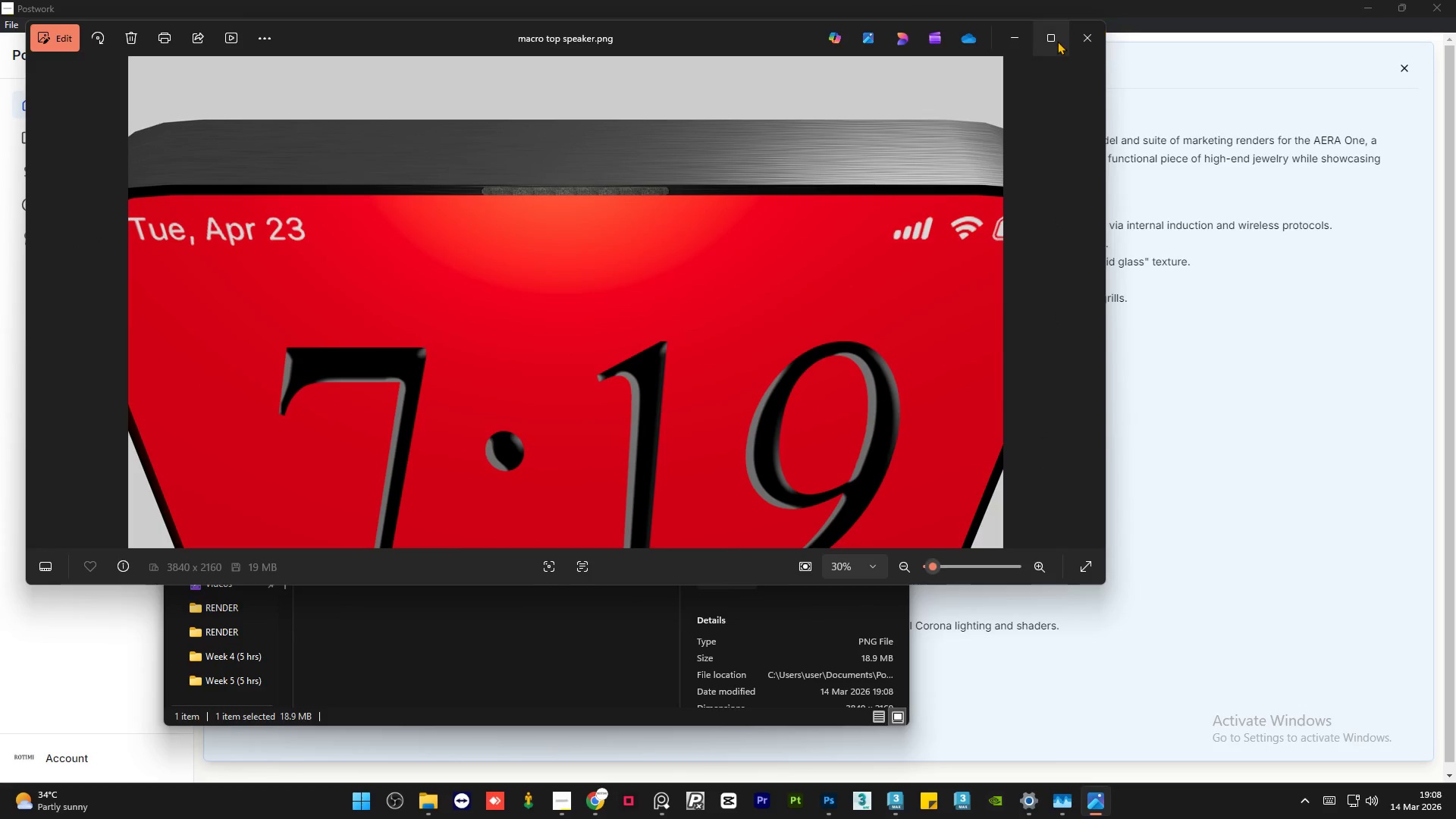 
mouse_move([1007, 46])
 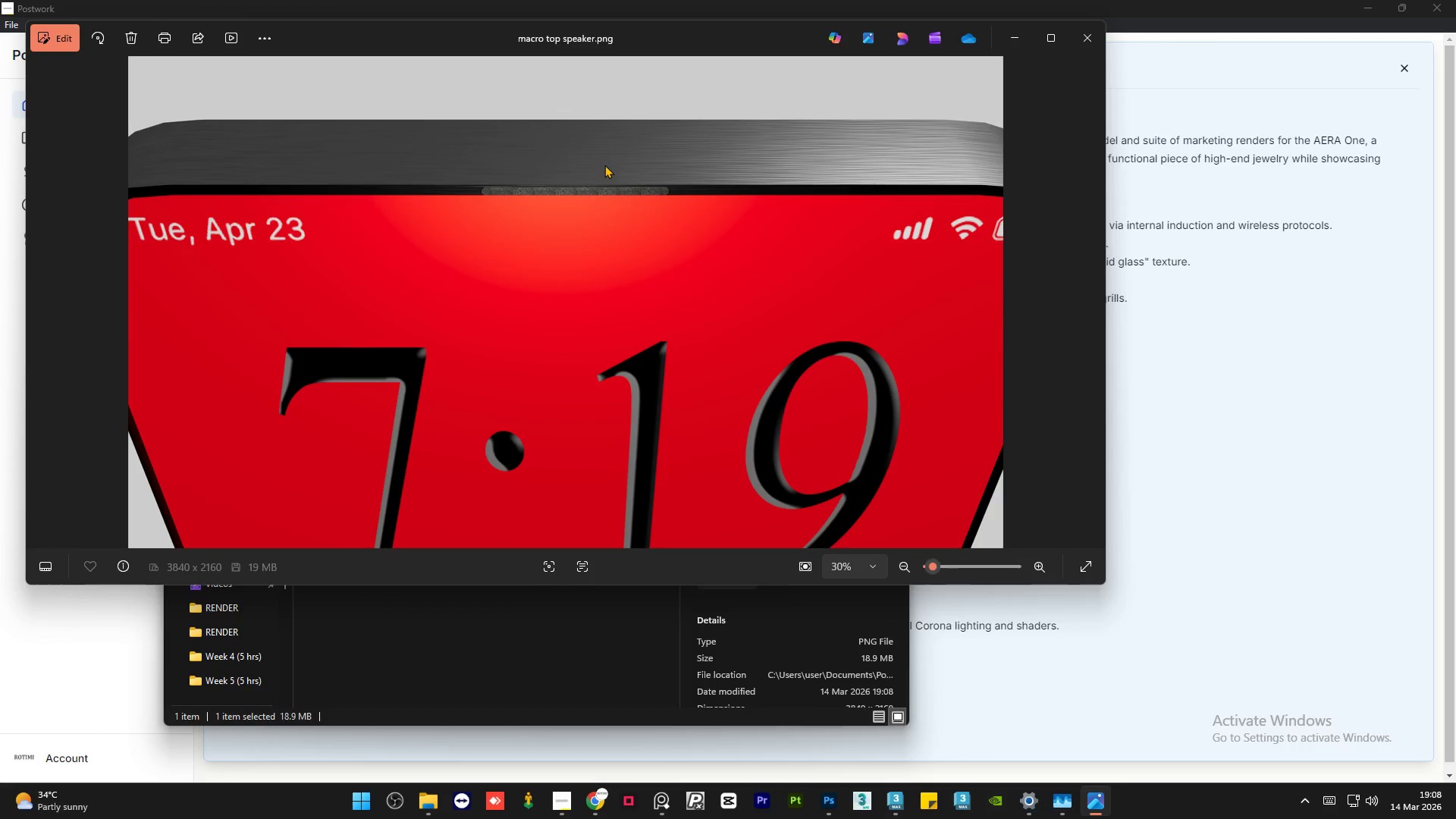 
scroll: coordinate [607, 171], scroll_direction: up, amount: 14.0
 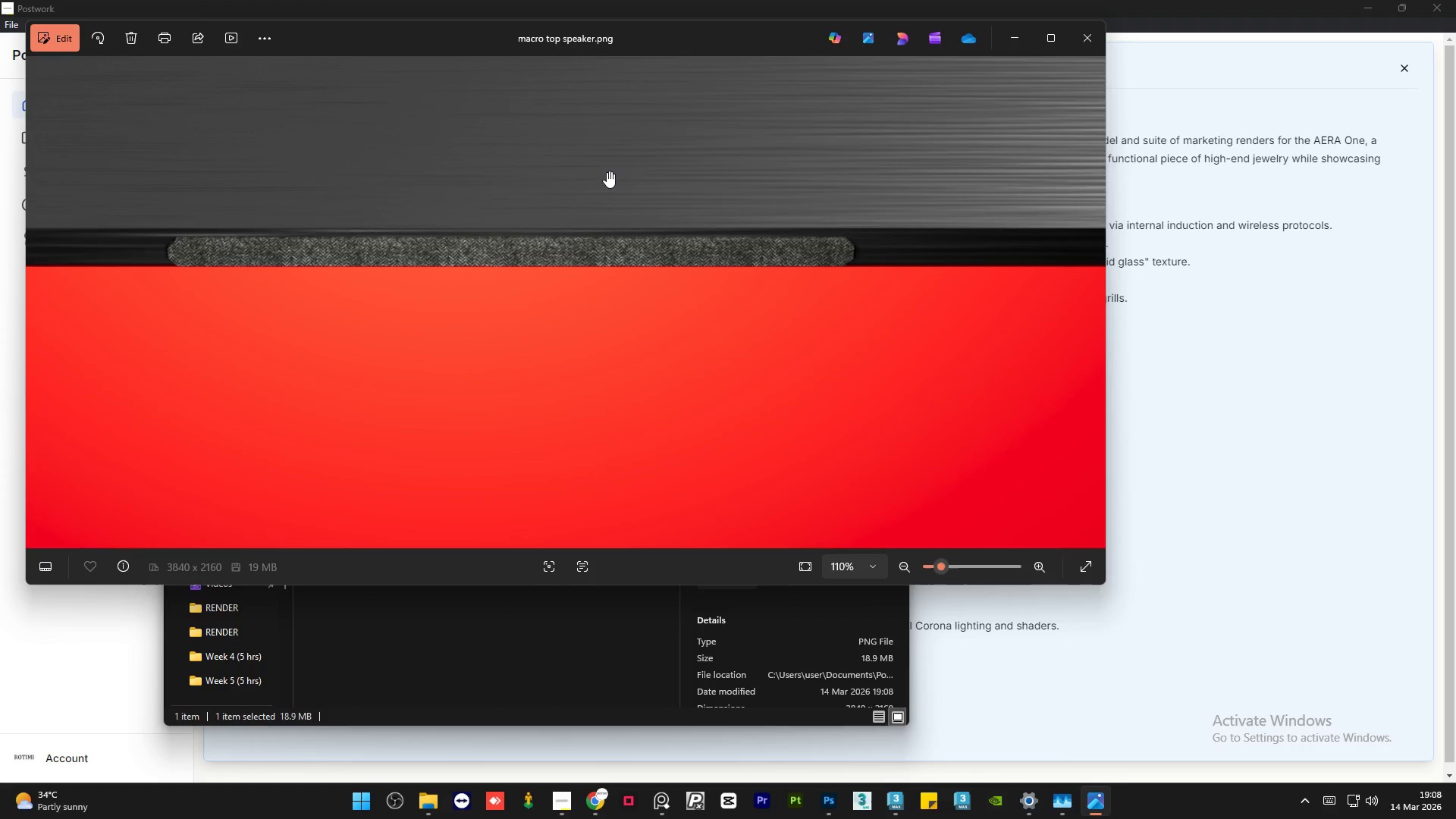 
scroll: coordinate [607, 171], scroll_direction: down, amount: 21.0
 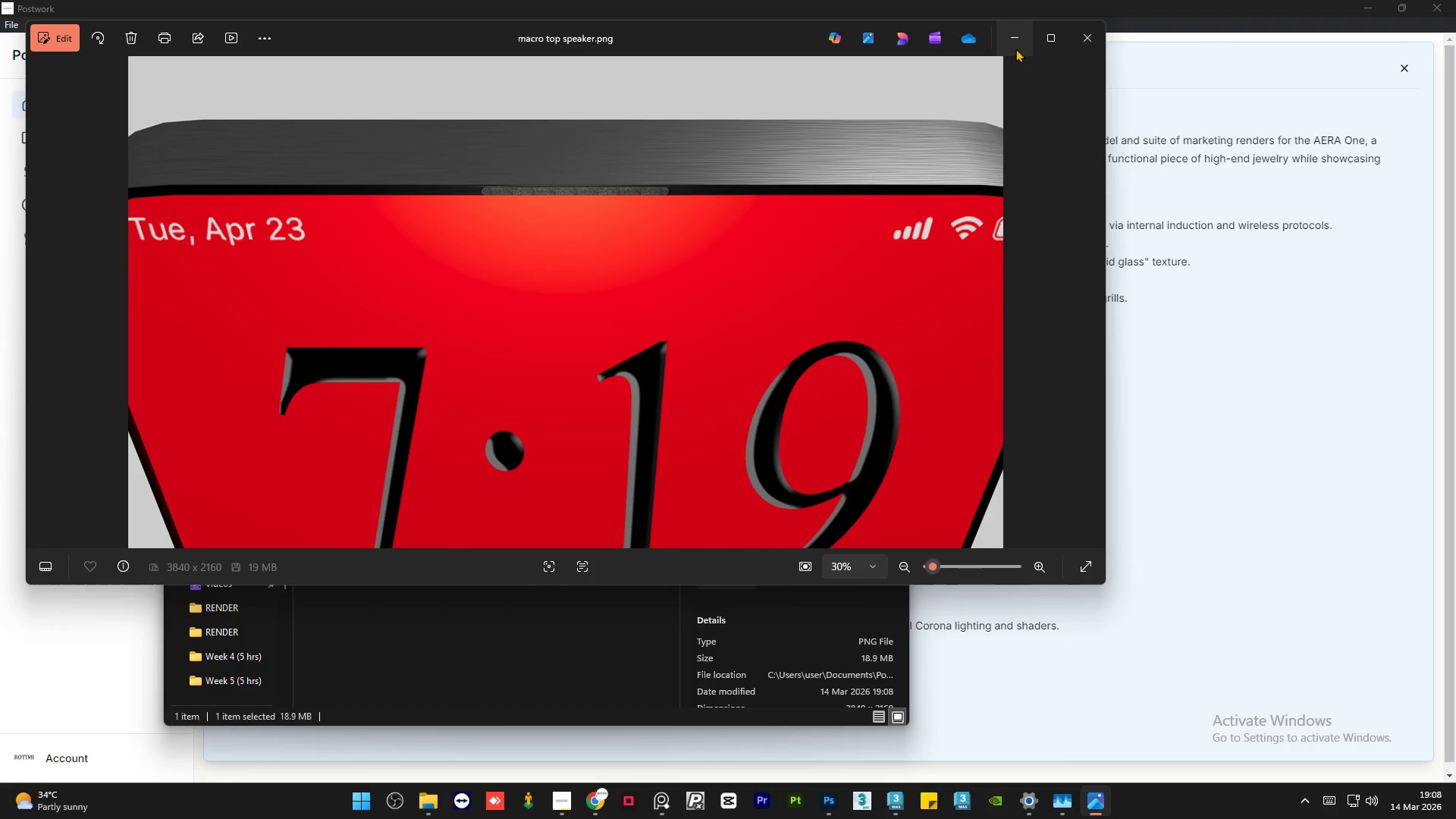 
left_click([1020, 44])
 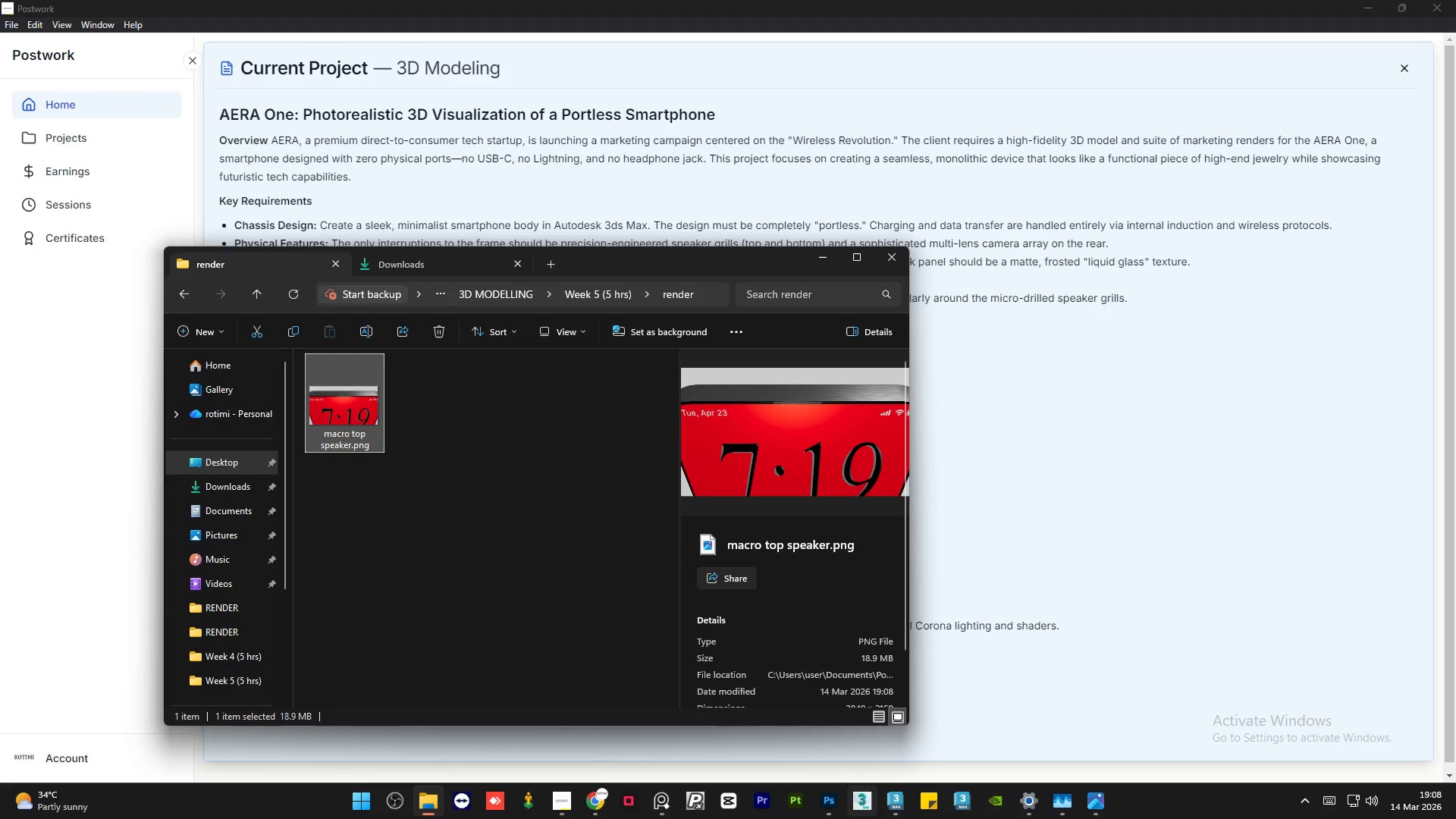 
left_click([895, 799])
 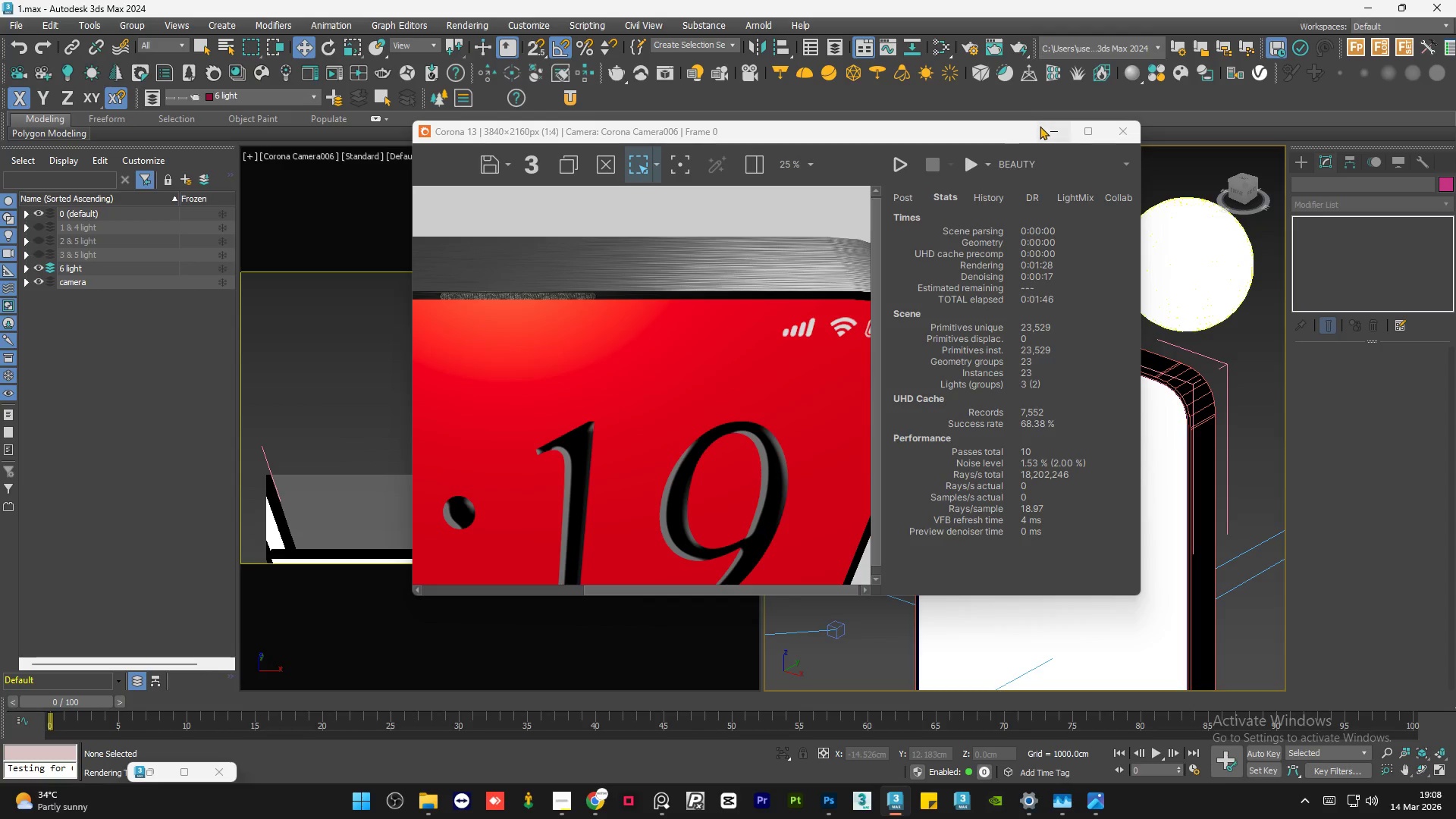 
left_click([1042, 127])
 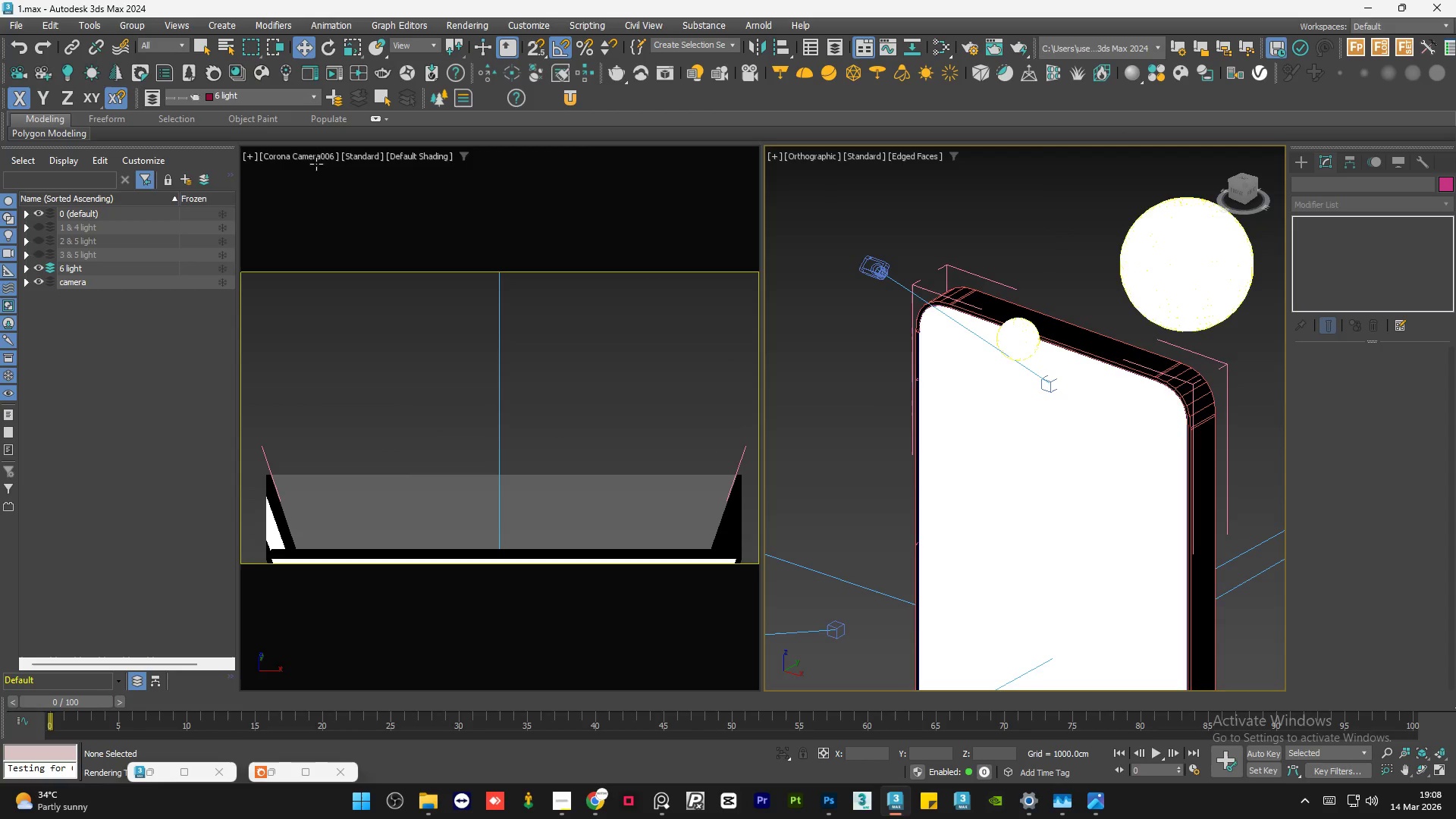 
left_click([323, 155])
 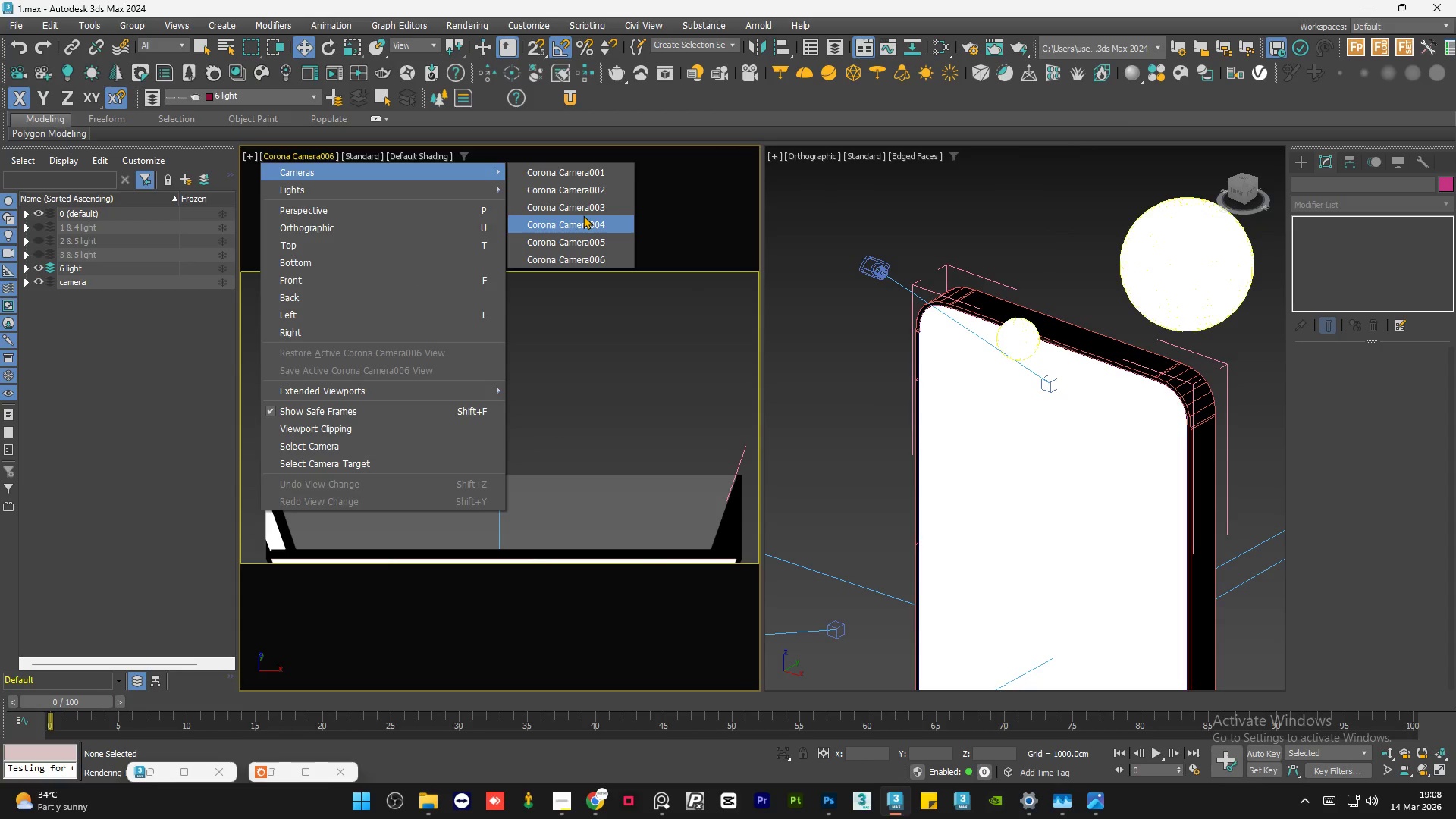 
left_click([584, 235])
 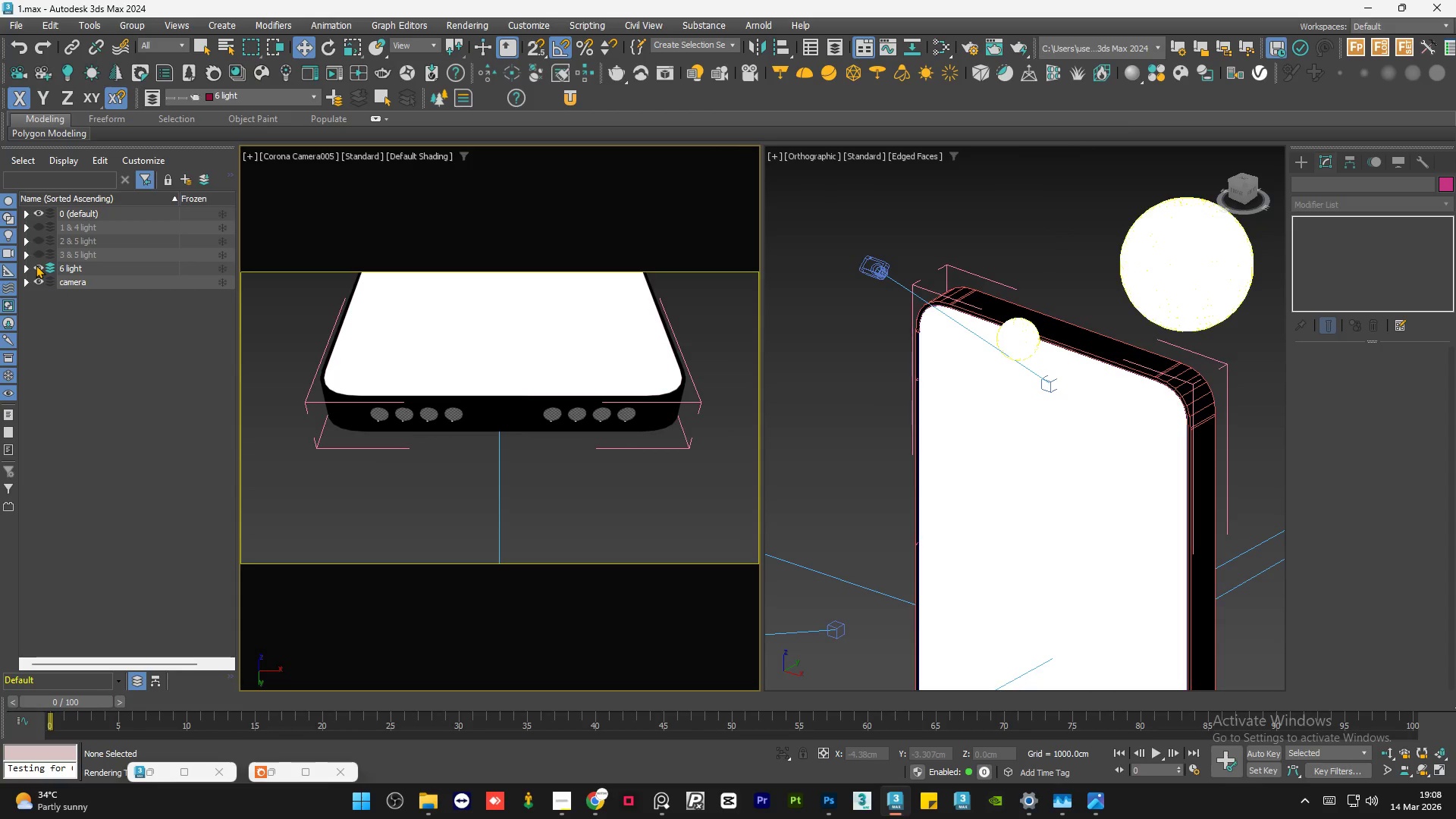 
left_click([36, 265])
 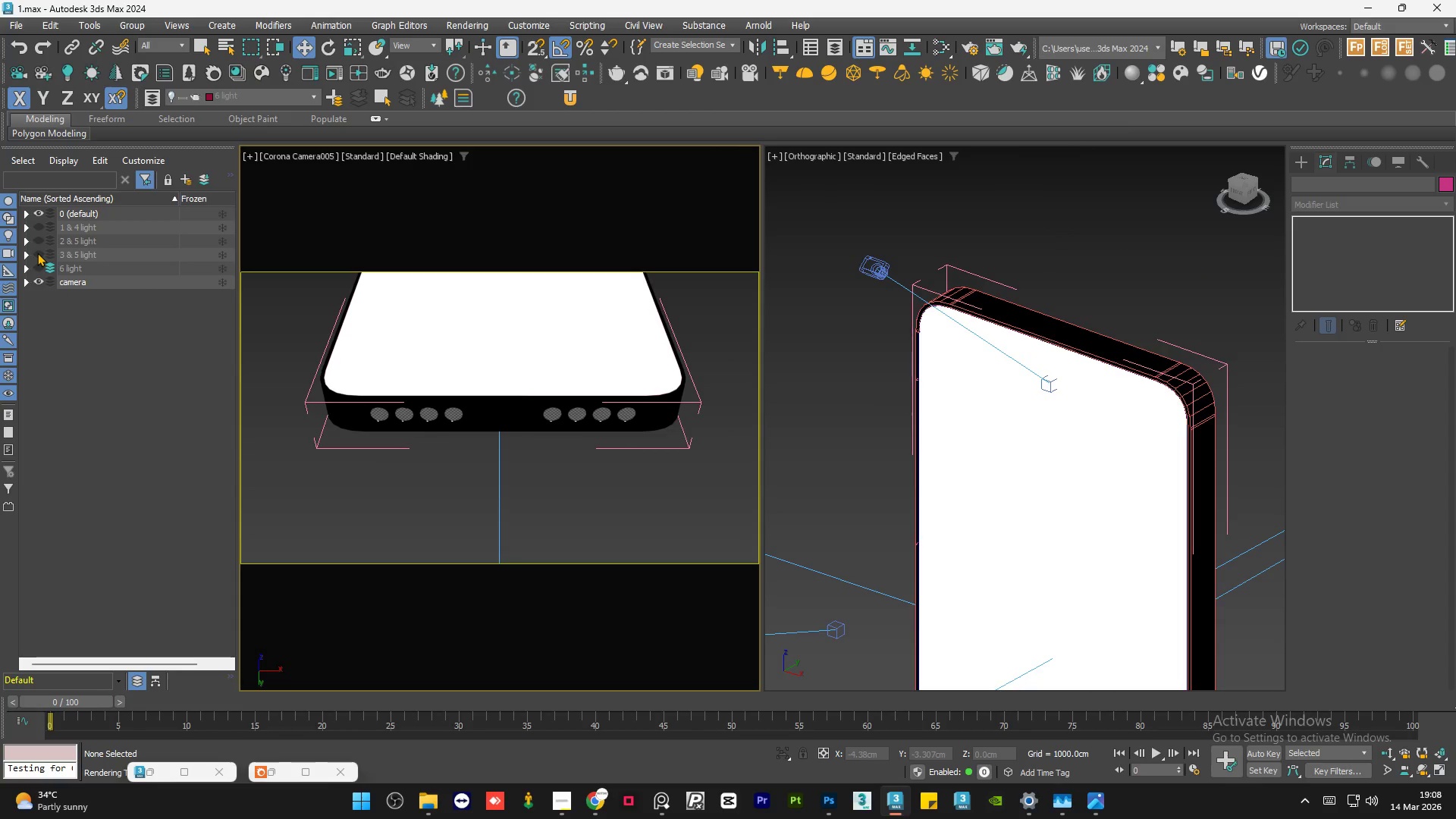 
left_click([37, 253])
 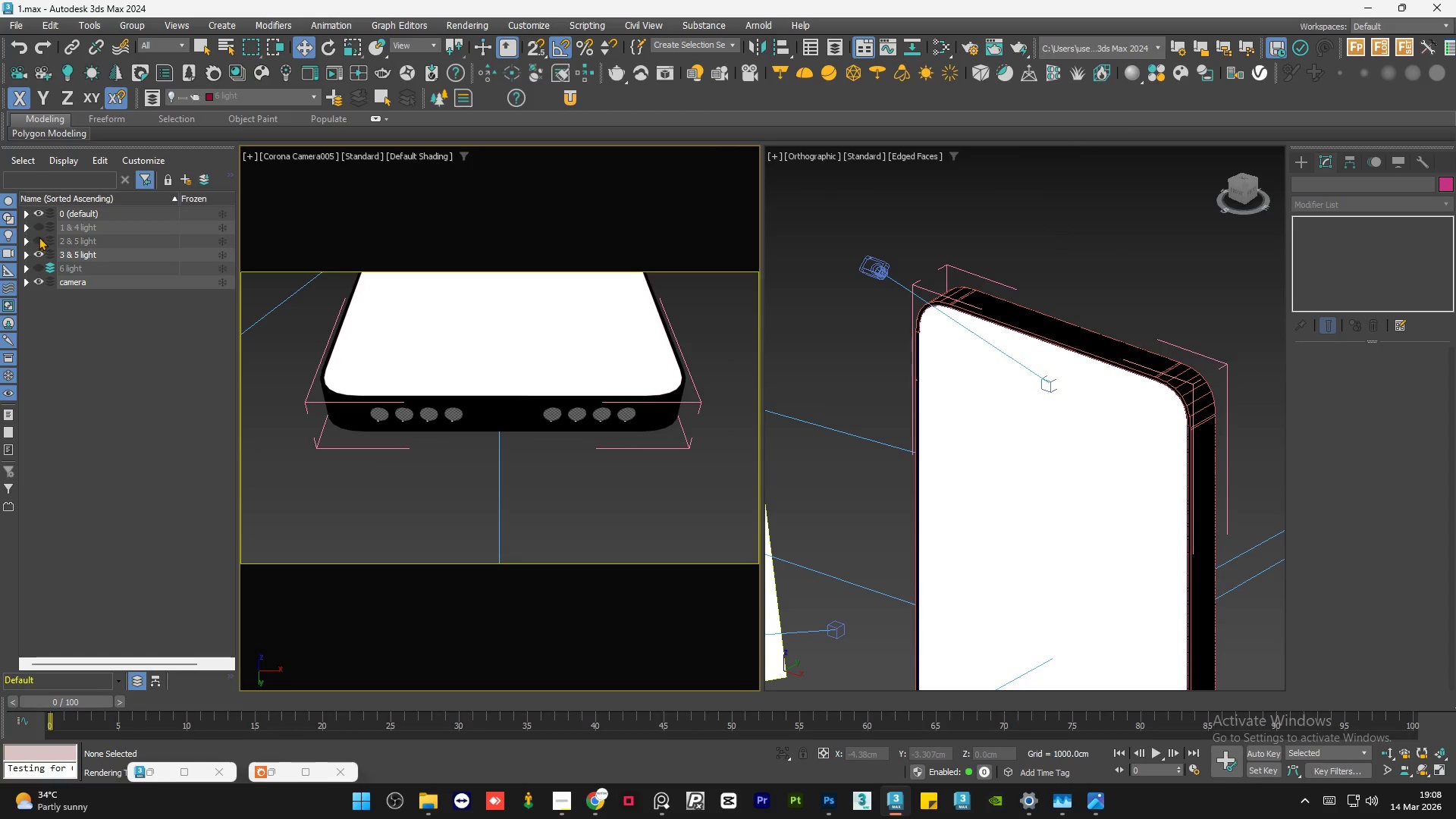 
left_click([39, 237])
 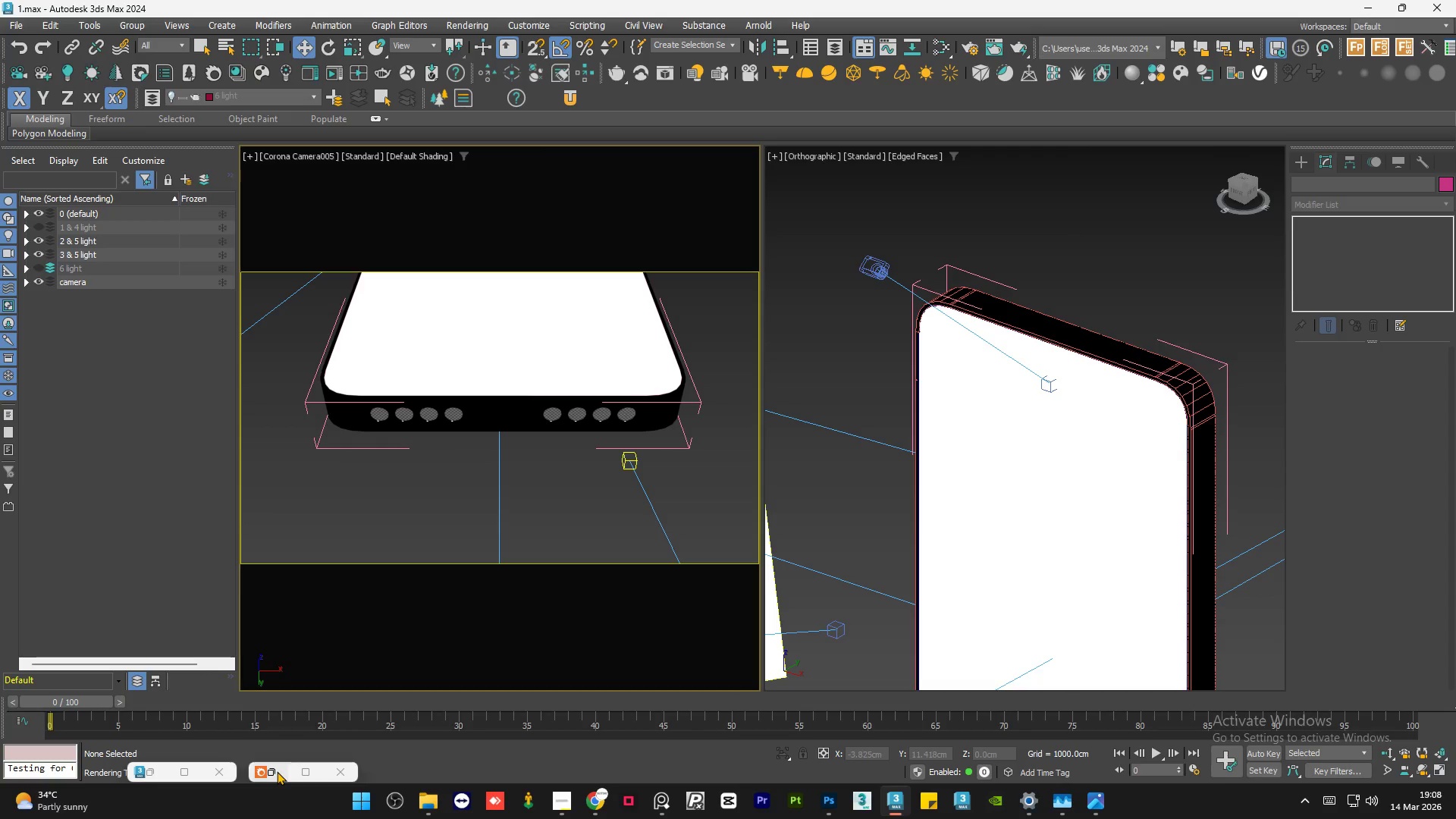 
left_click([277, 771])
 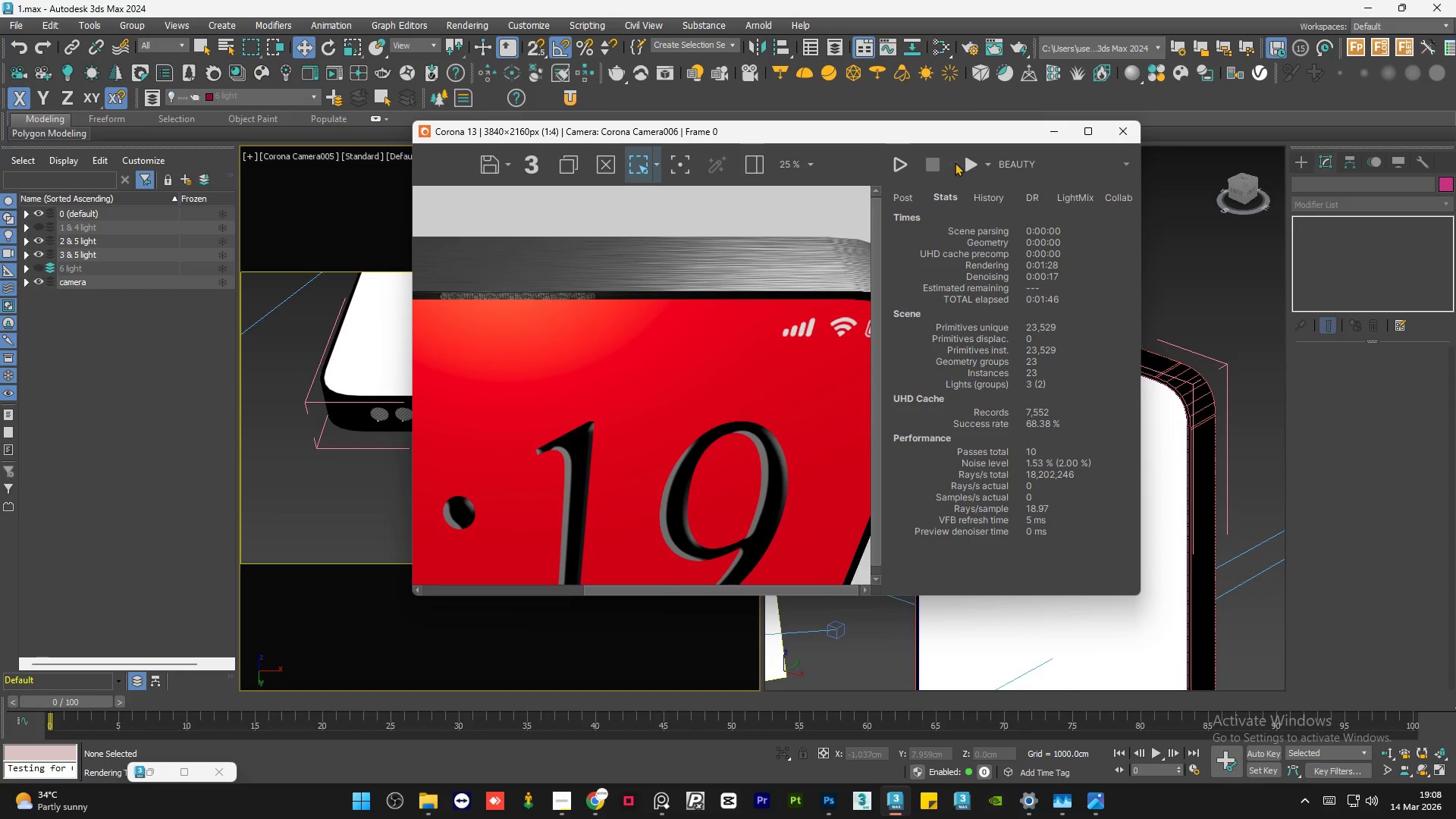 
left_click([962, 162])
 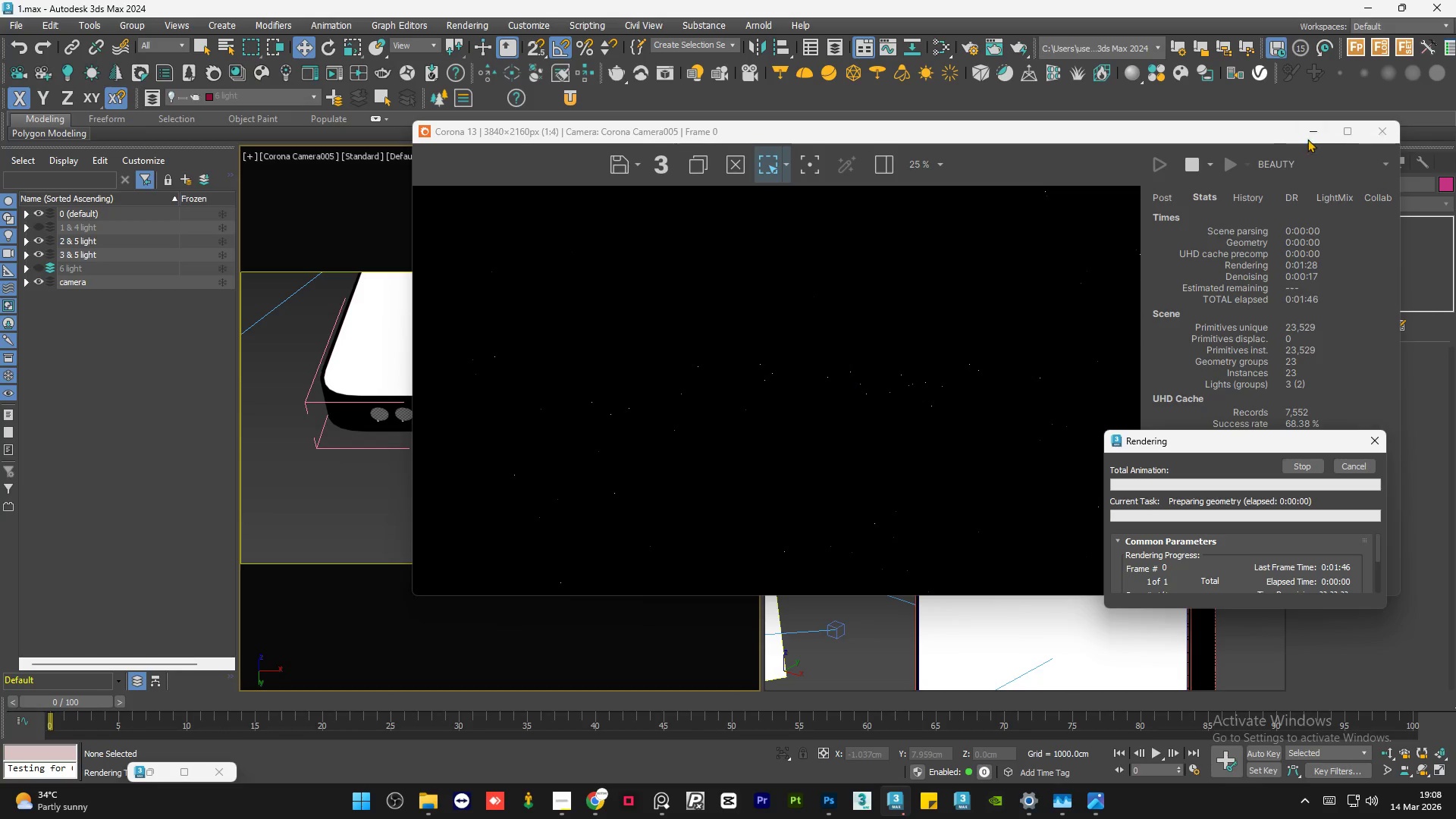 
left_click([1344, 127])
 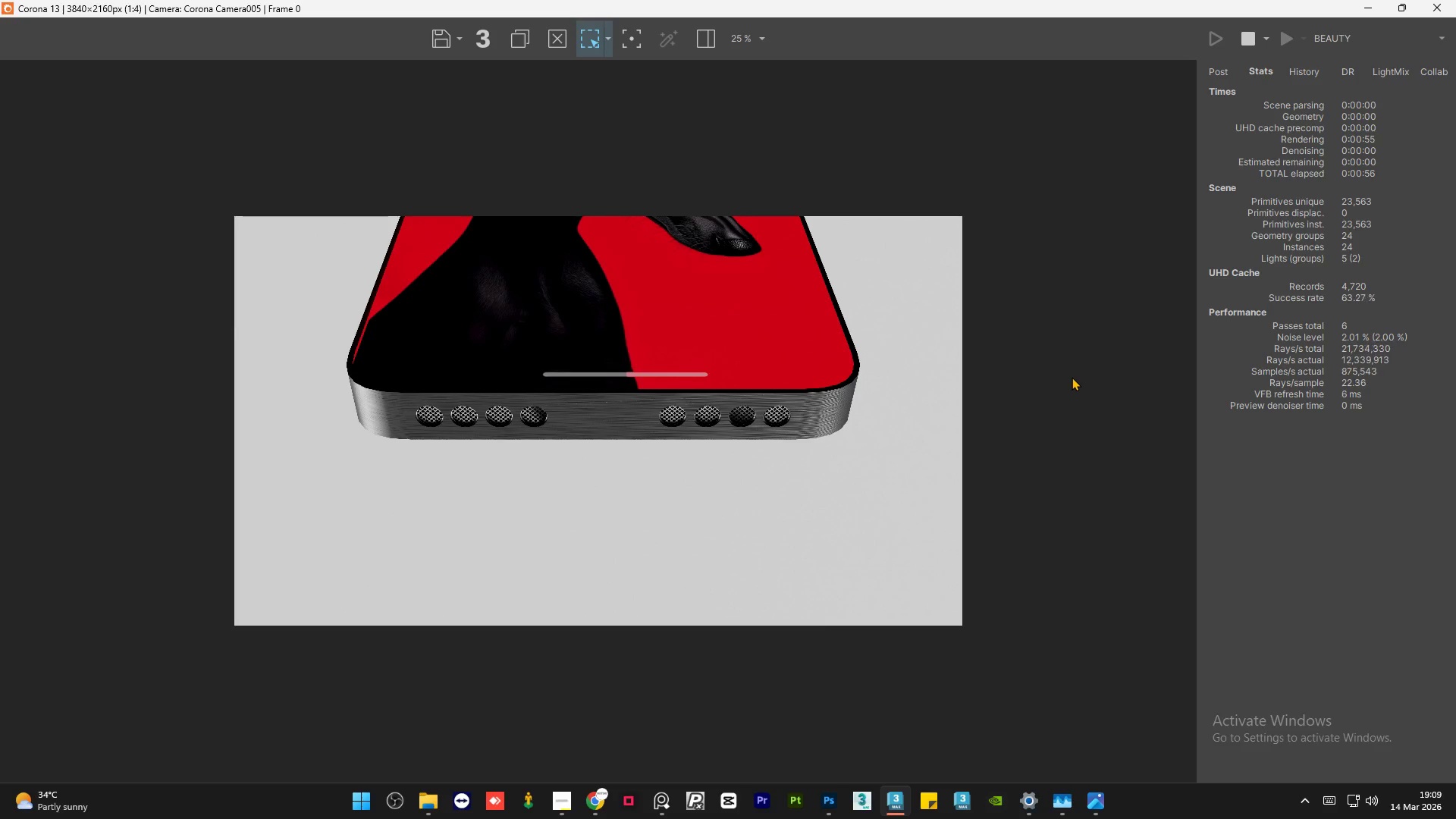 
wait(59.88)
 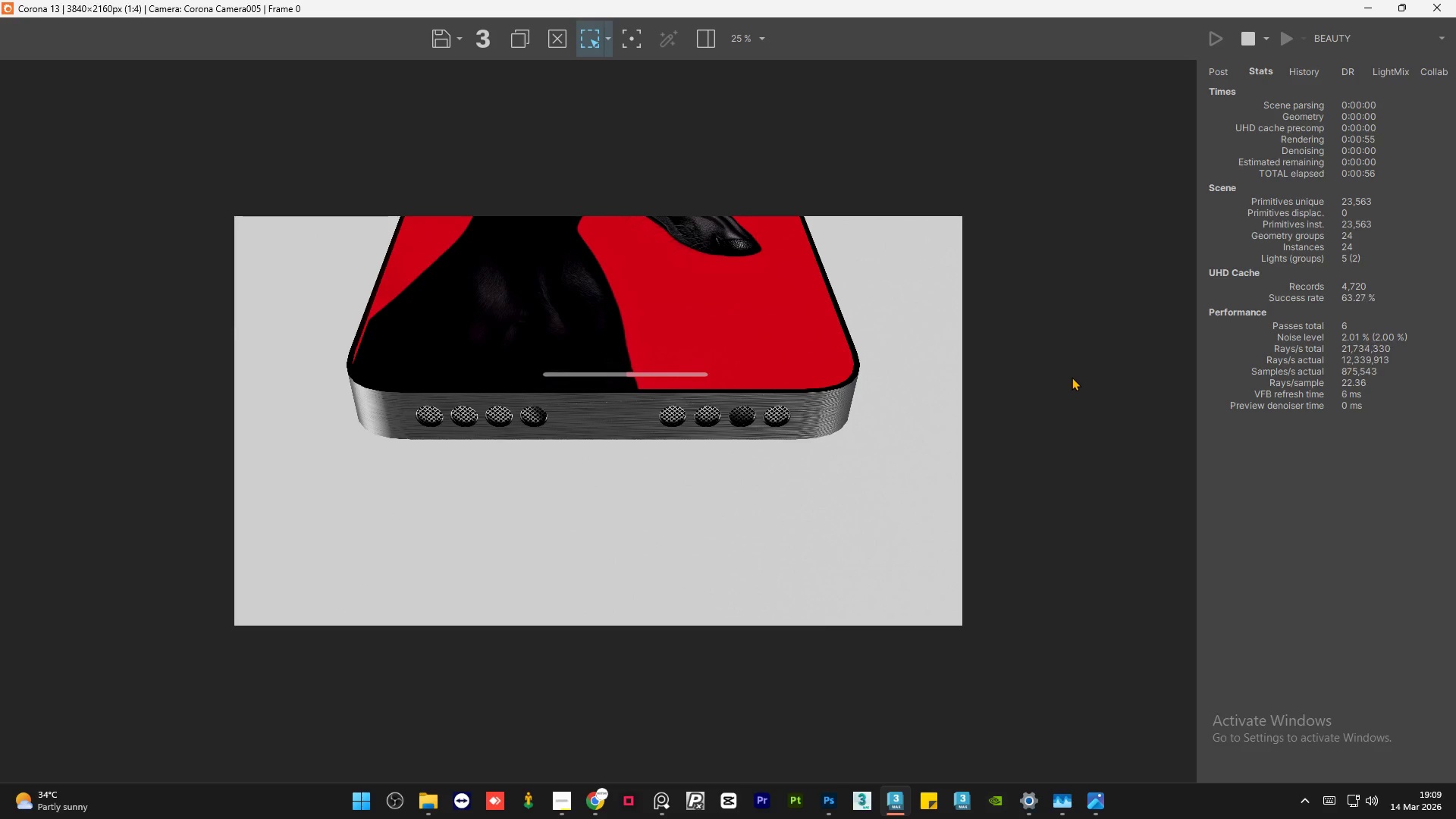 
scroll: coordinate [930, 408], scroll_direction: up, amount: 3.0
 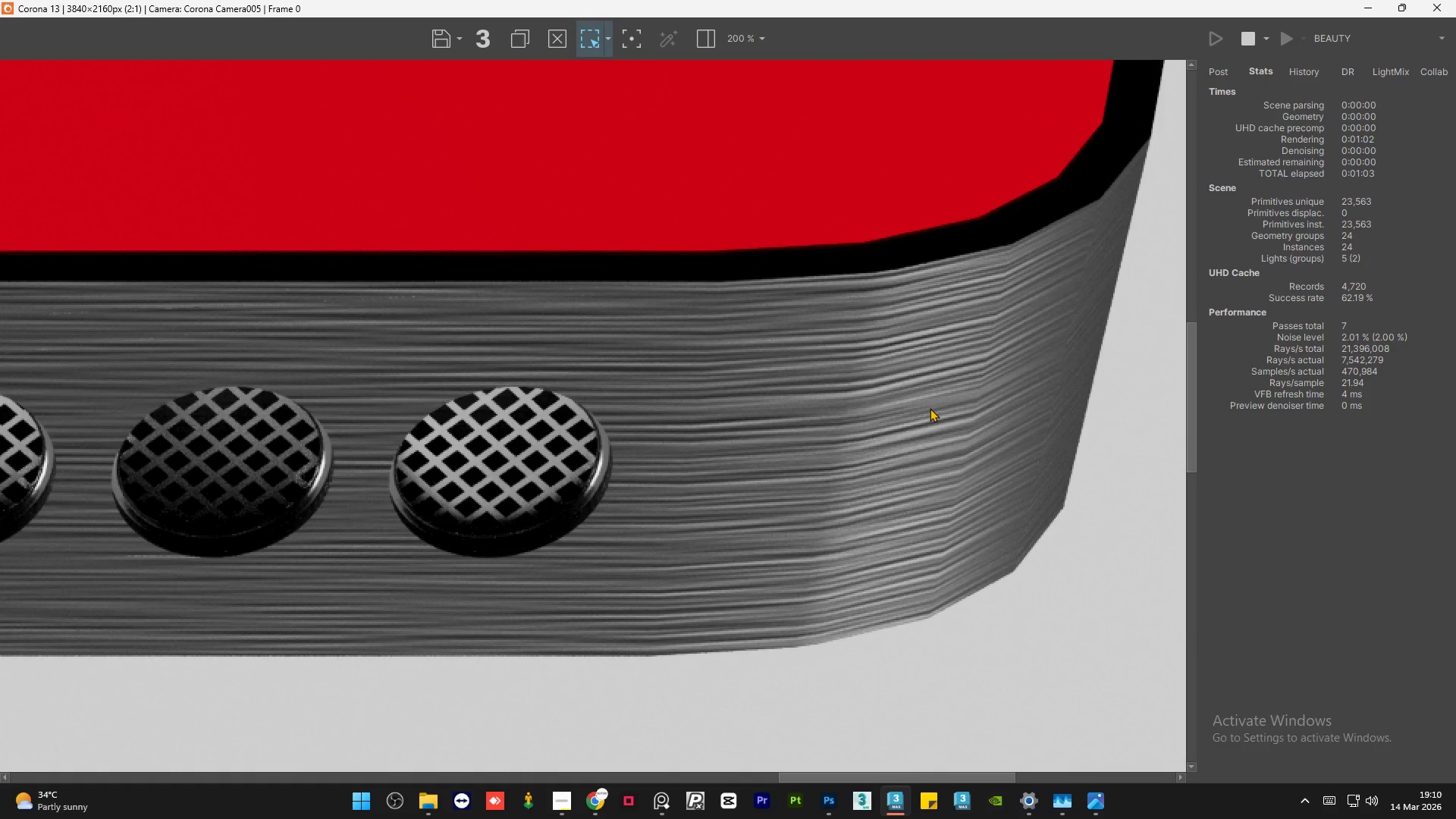 
scroll: coordinate [930, 408], scroll_direction: down, amount: 2.0
 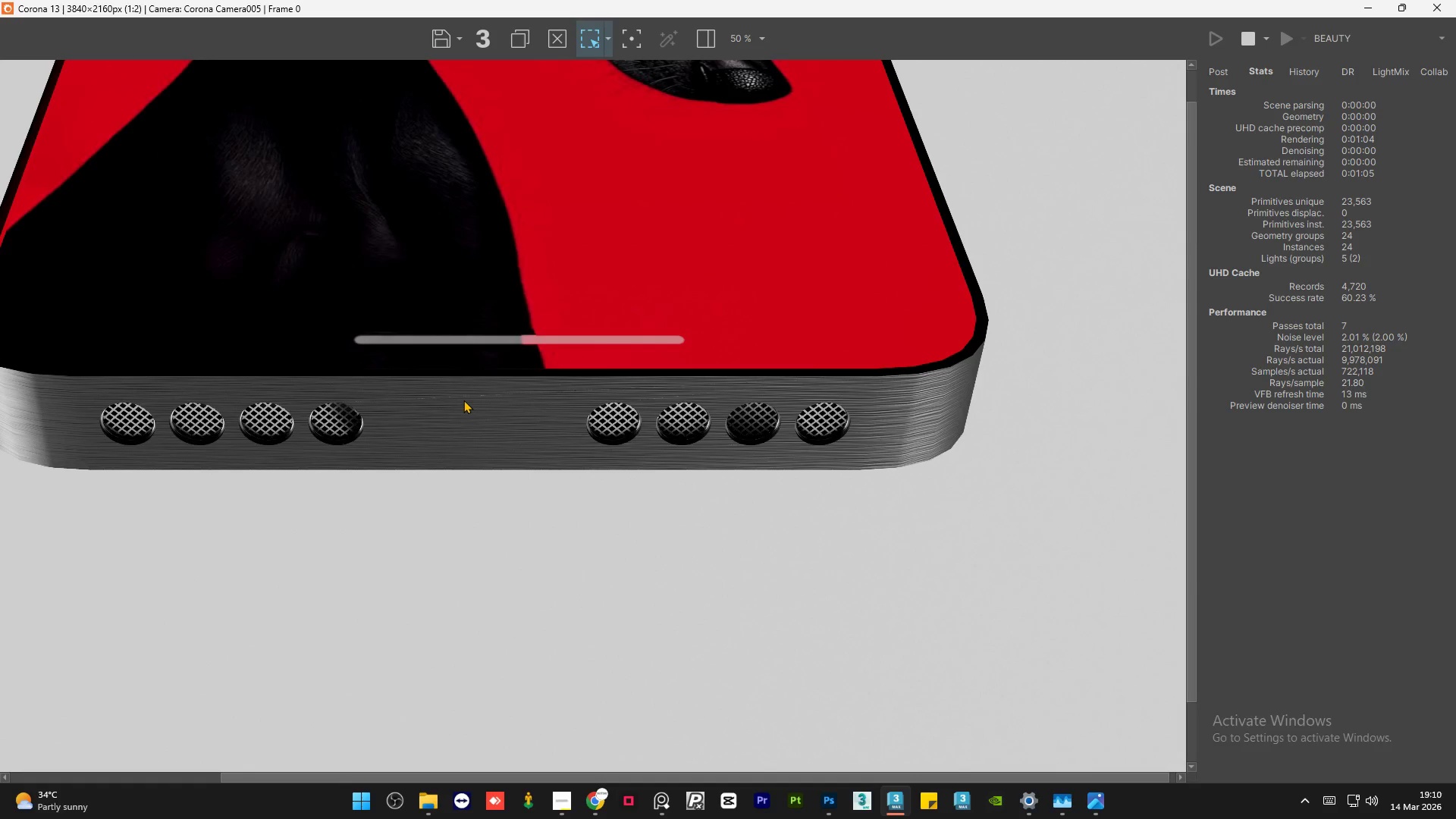 
scroll: coordinate [463, 400], scroll_direction: up, amount: 1.0
 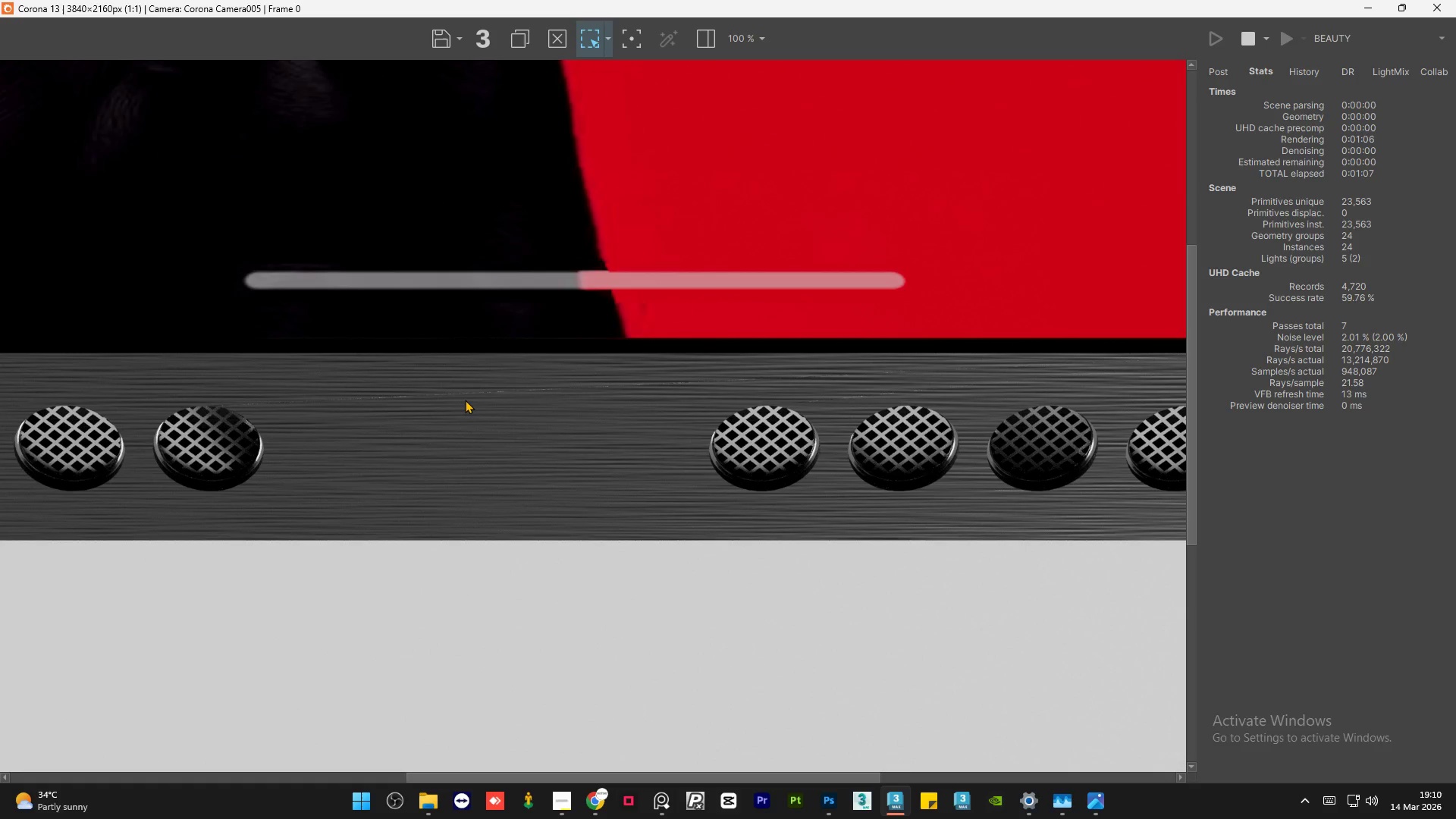 
scroll: coordinate [465, 400], scroll_direction: down, amount: 1.0
 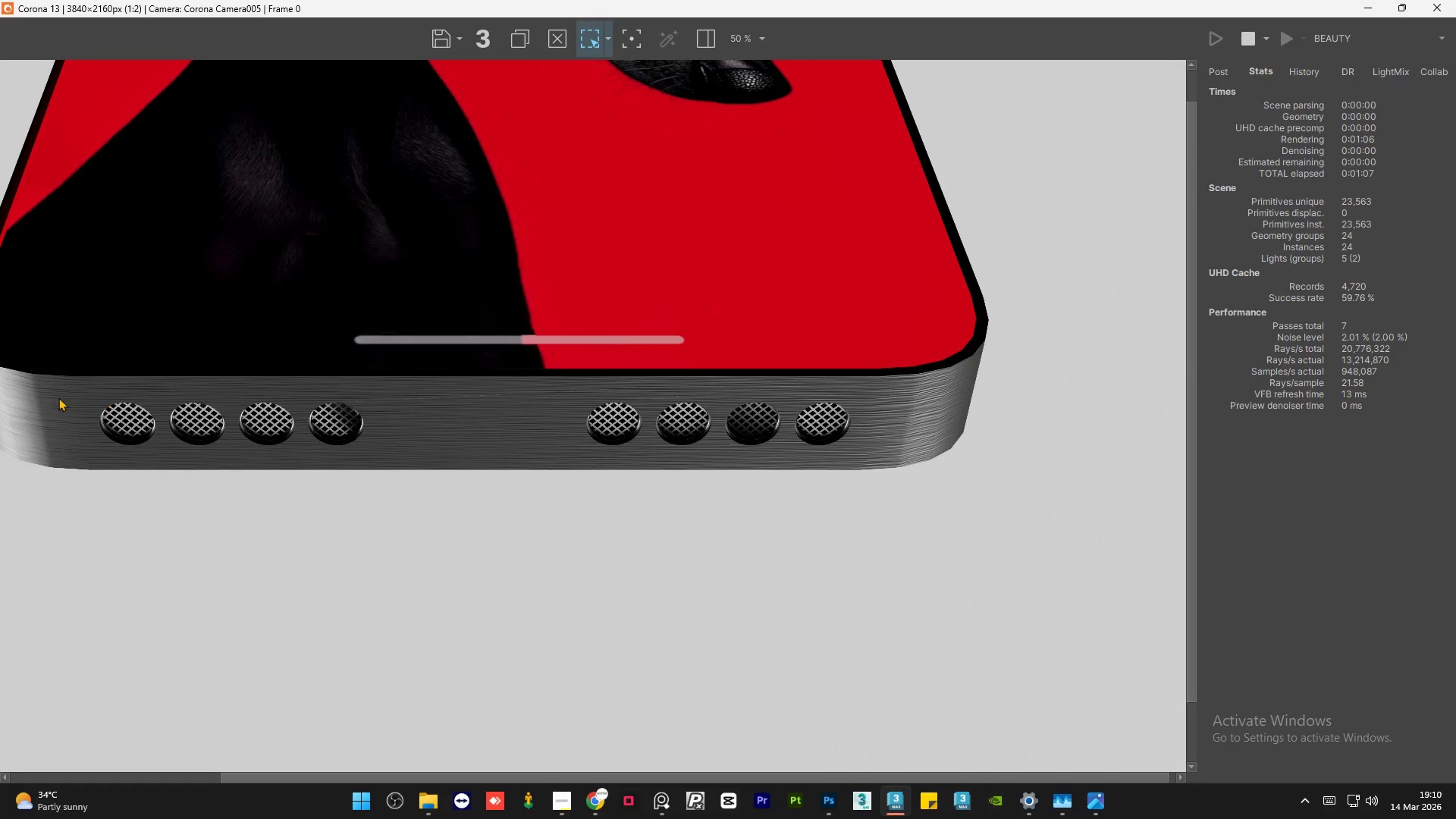 
scroll: coordinate [42, 403], scroll_direction: up, amount: 2.0
 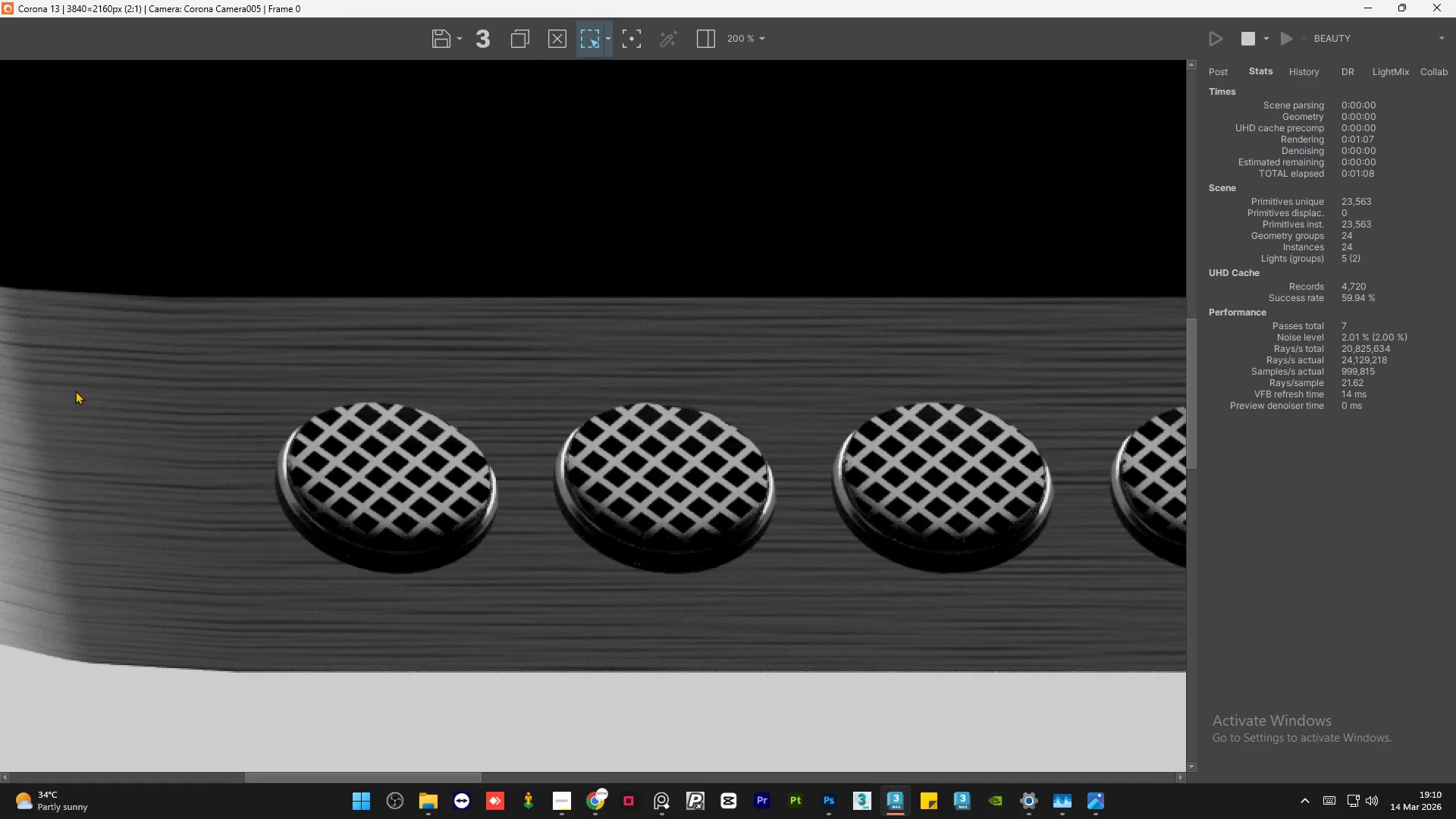 
scroll: coordinate [139, 378], scroll_direction: down, amount: 2.0
 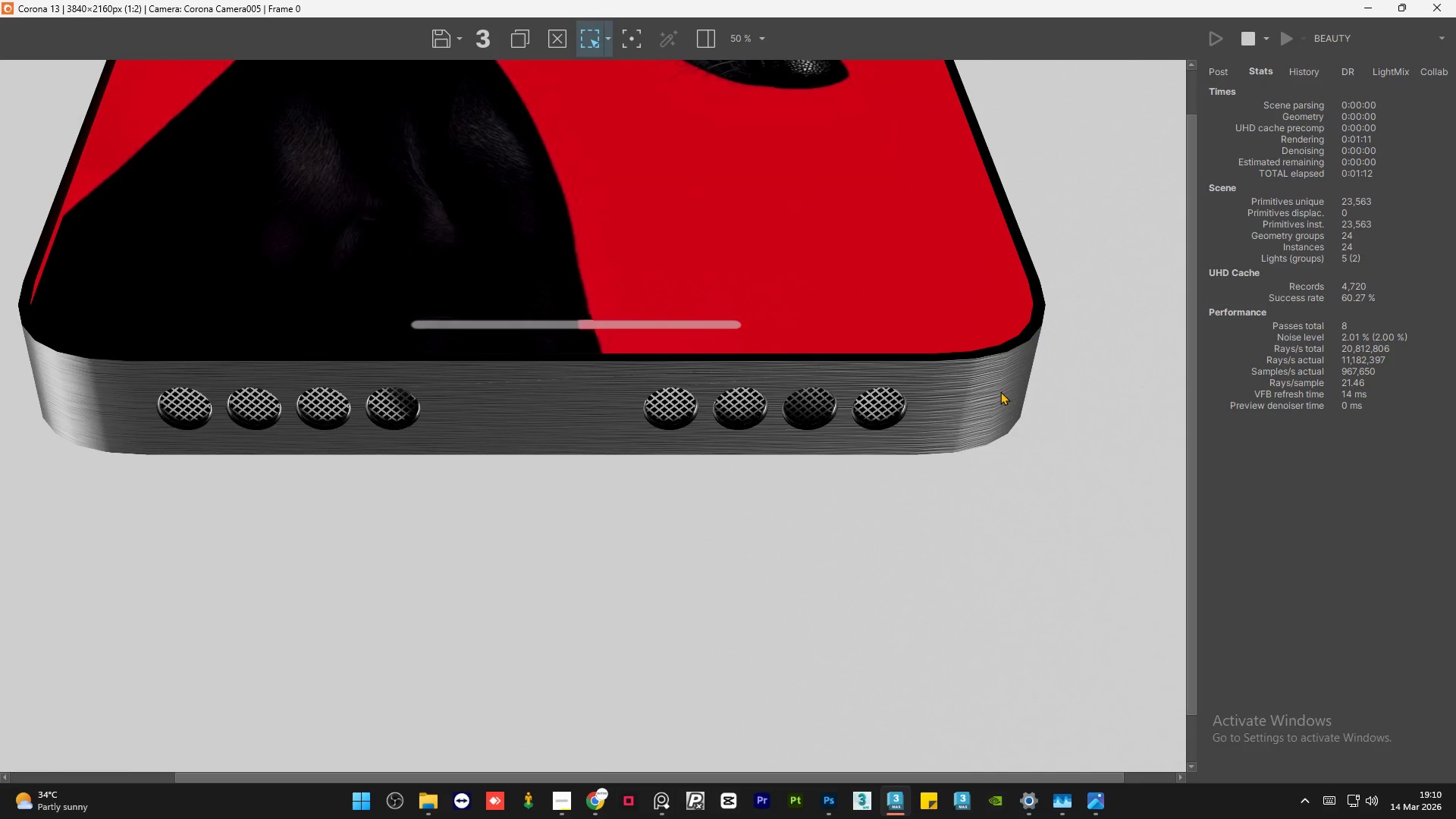 
scroll: coordinate [1000, 391], scroll_direction: up, amount: 1.0
 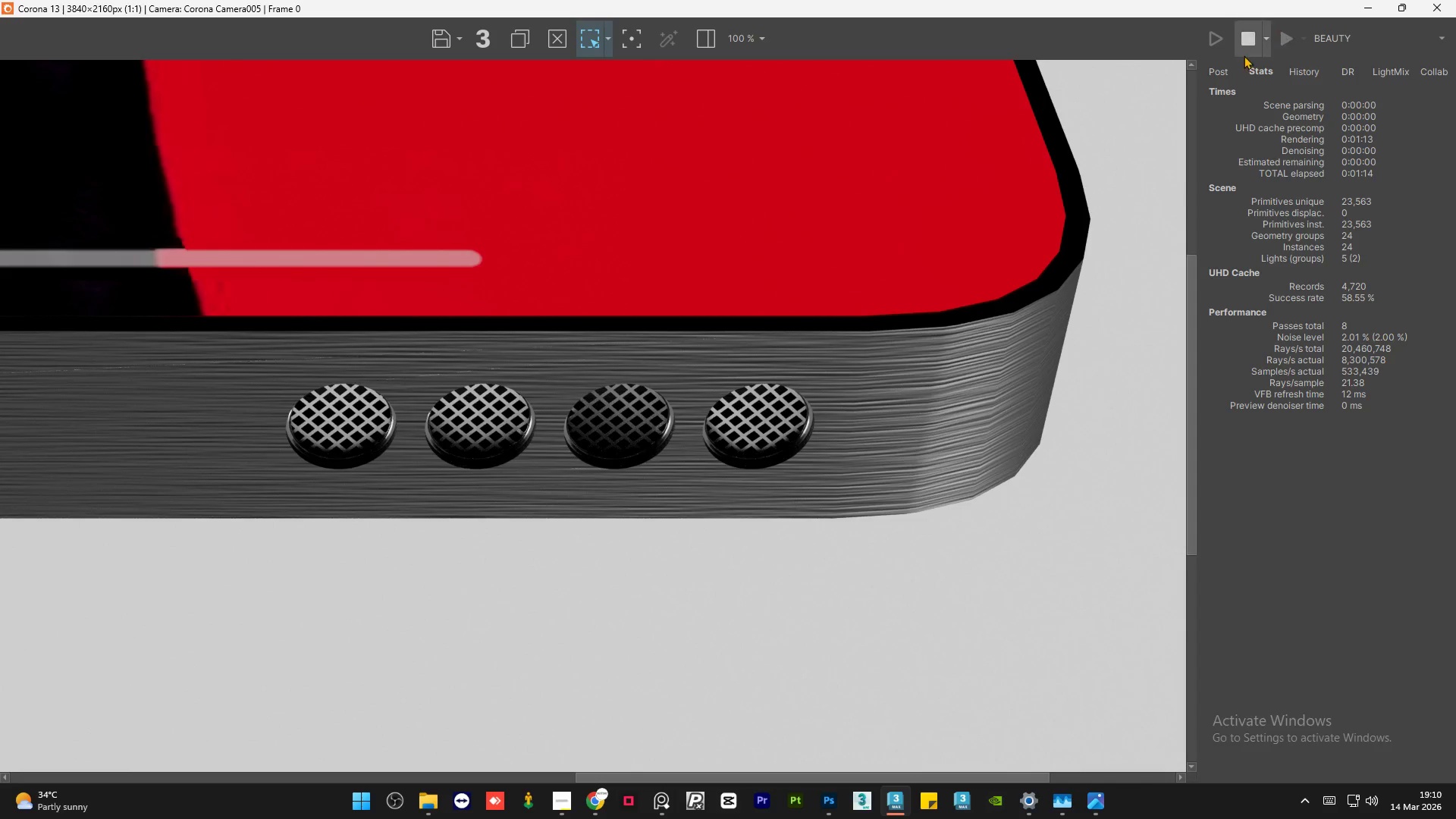 
left_click([1266, 42])
 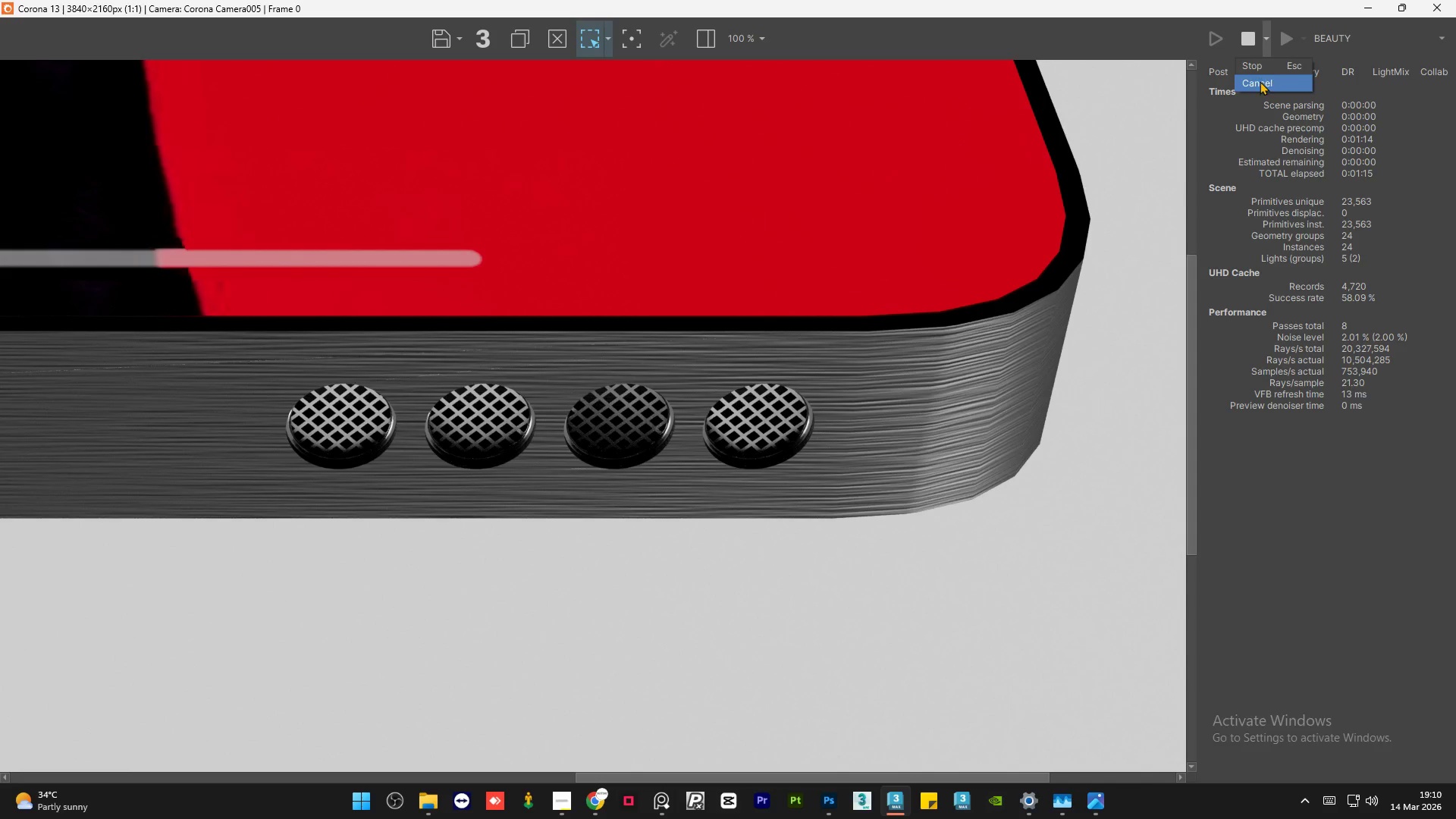 
left_click([1260, 81])
 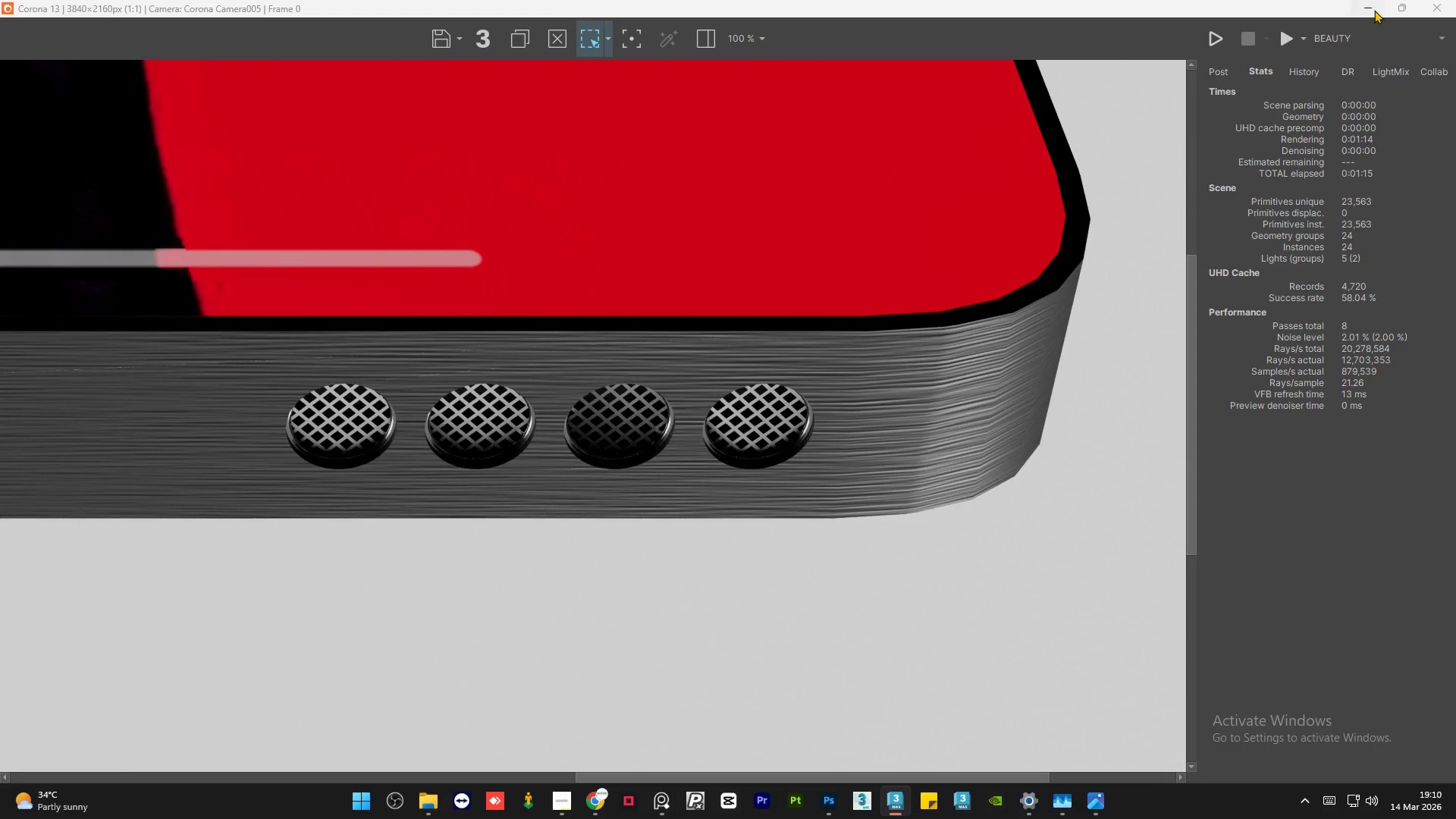 
left_click_drag(start_coordinate=[1374, 8], to_coordinate=[157, 773])
 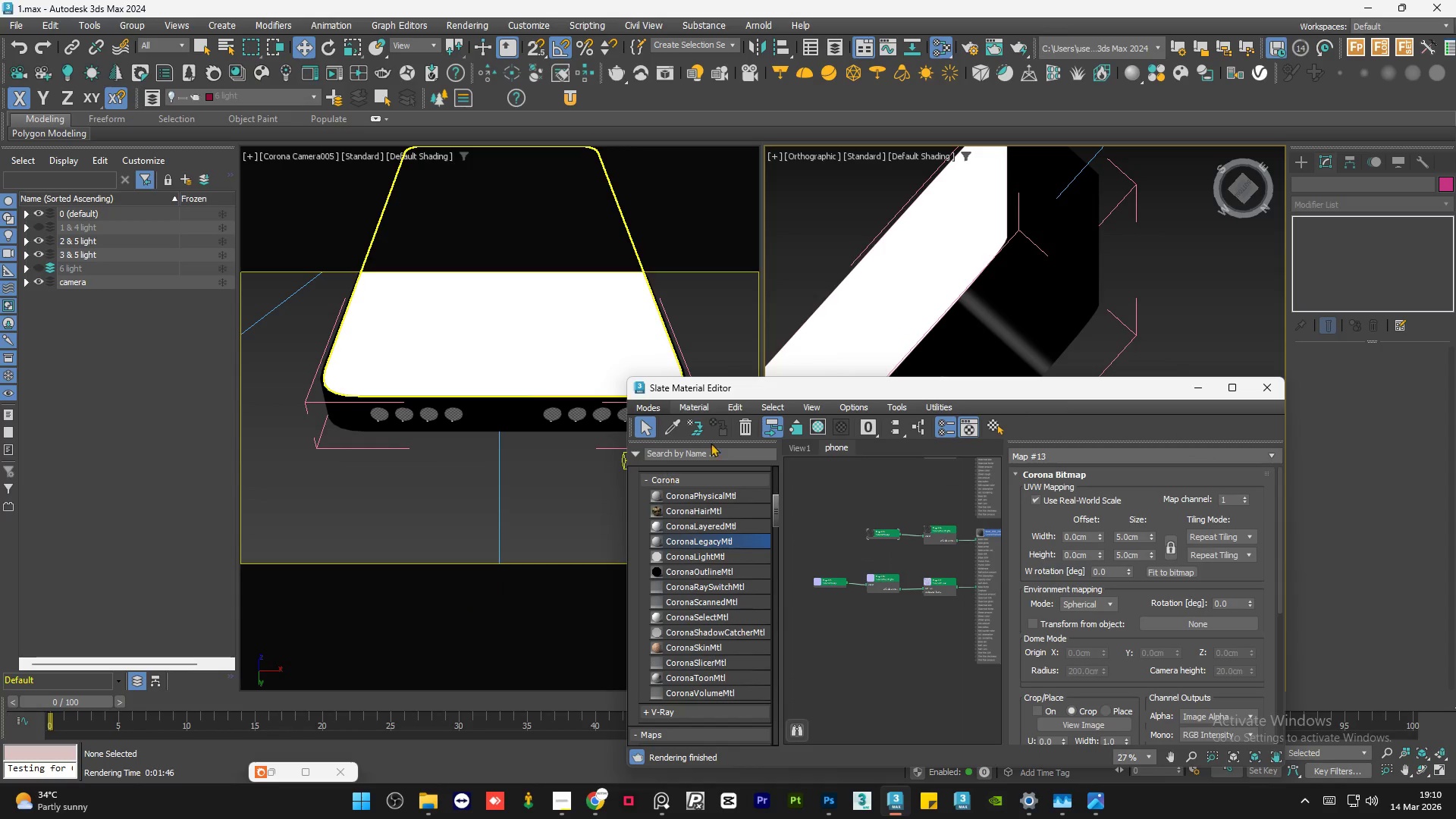 
scroll: coordinate [993, 347], scroll_direction: down, amount: 1.0
 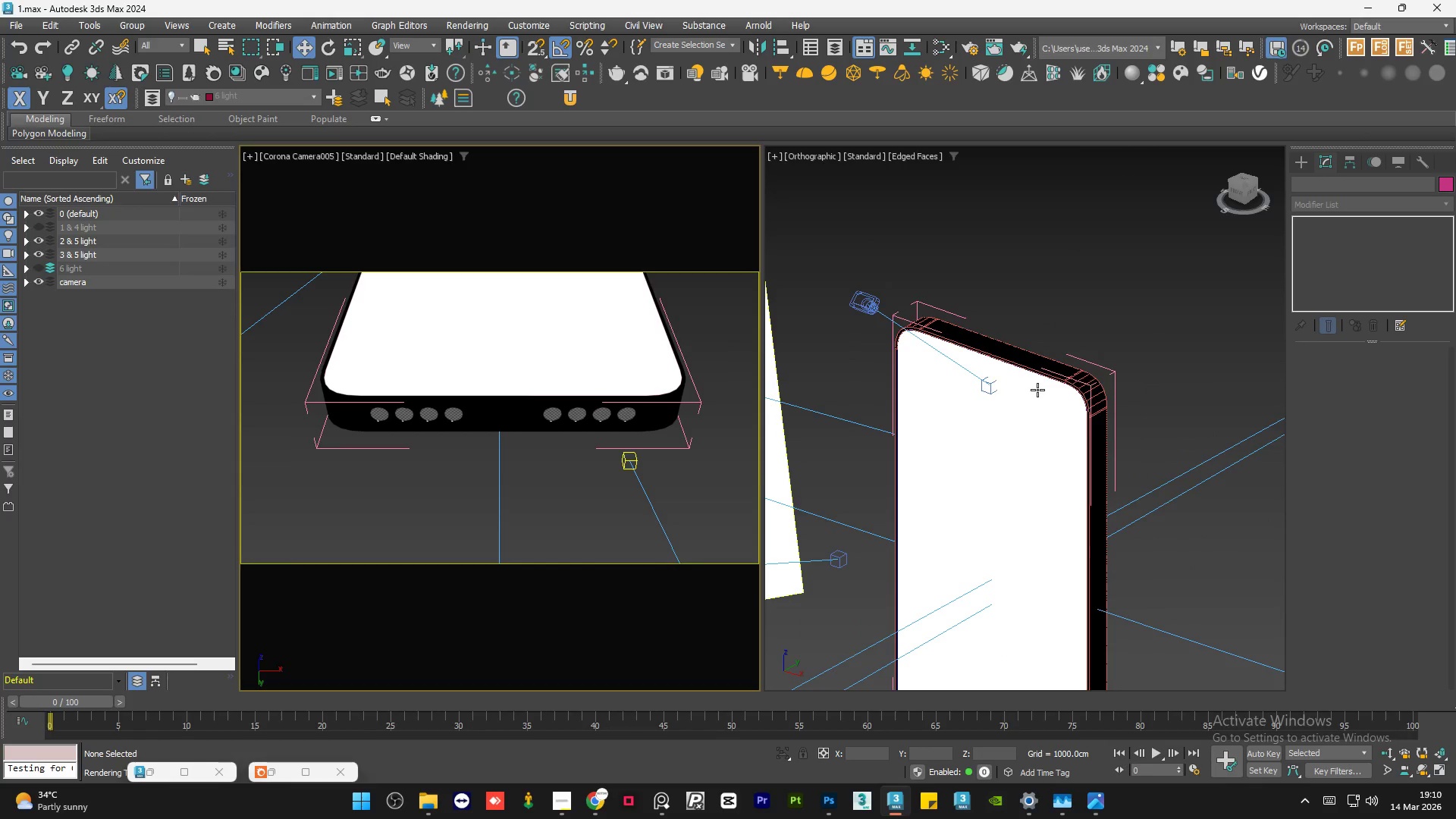 
hold_key(key=AltLeft, duration=0.69)
scroll: coordinate [1034, 413], scroll_direction: down, amount: 1.0
 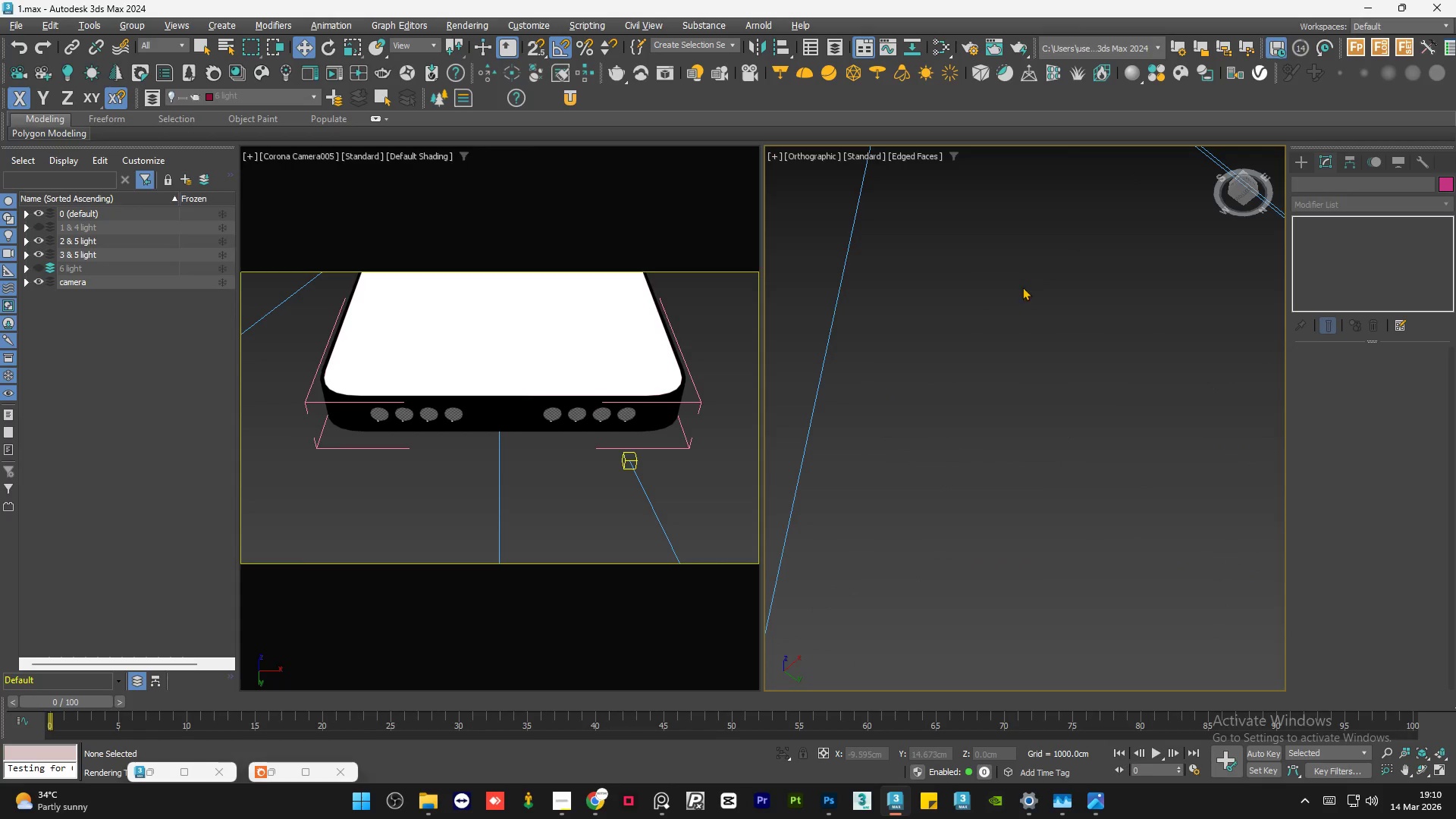 
hold_key(key=AltLeft, duration=0.5)
 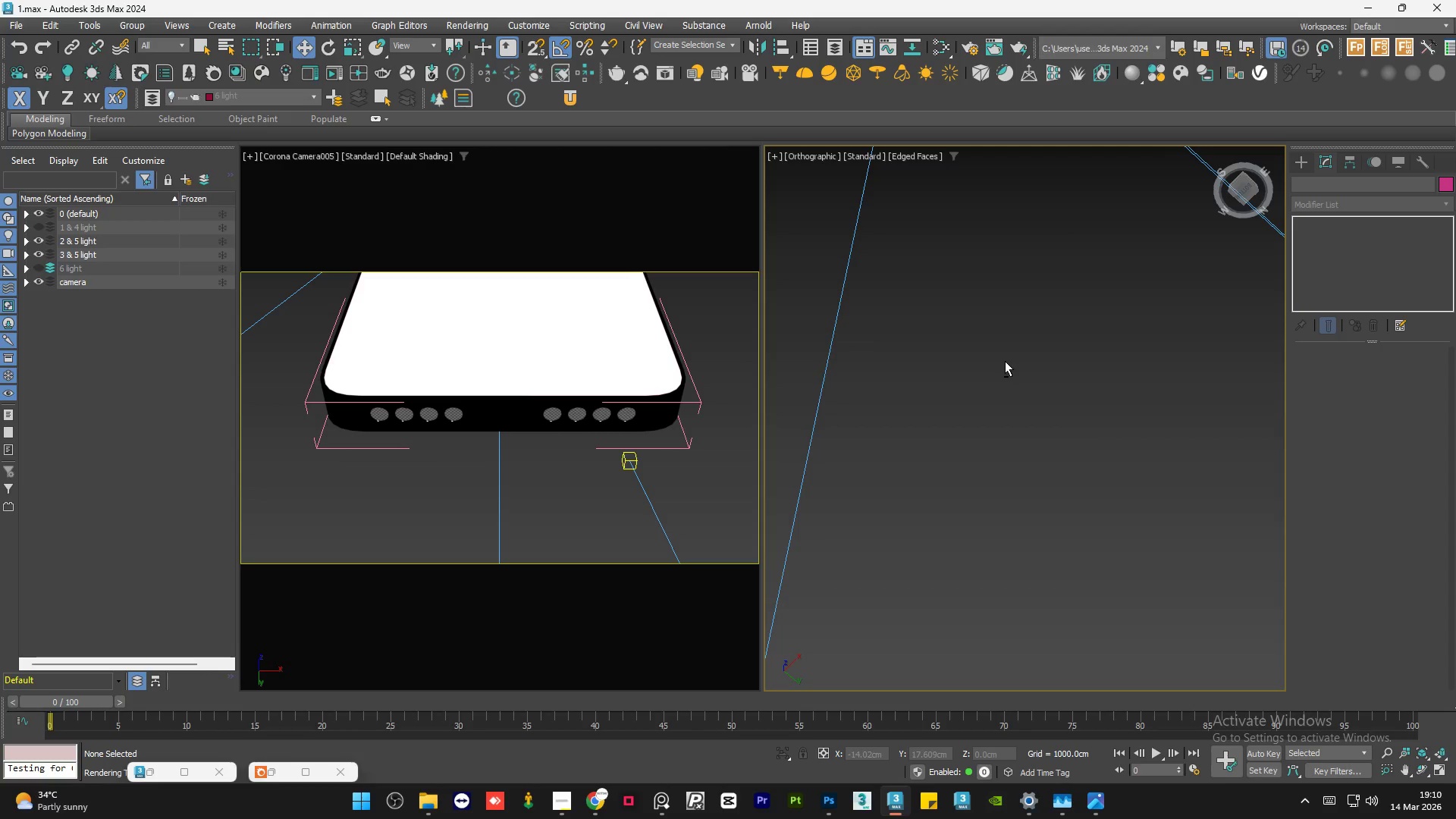 
key(Z)
 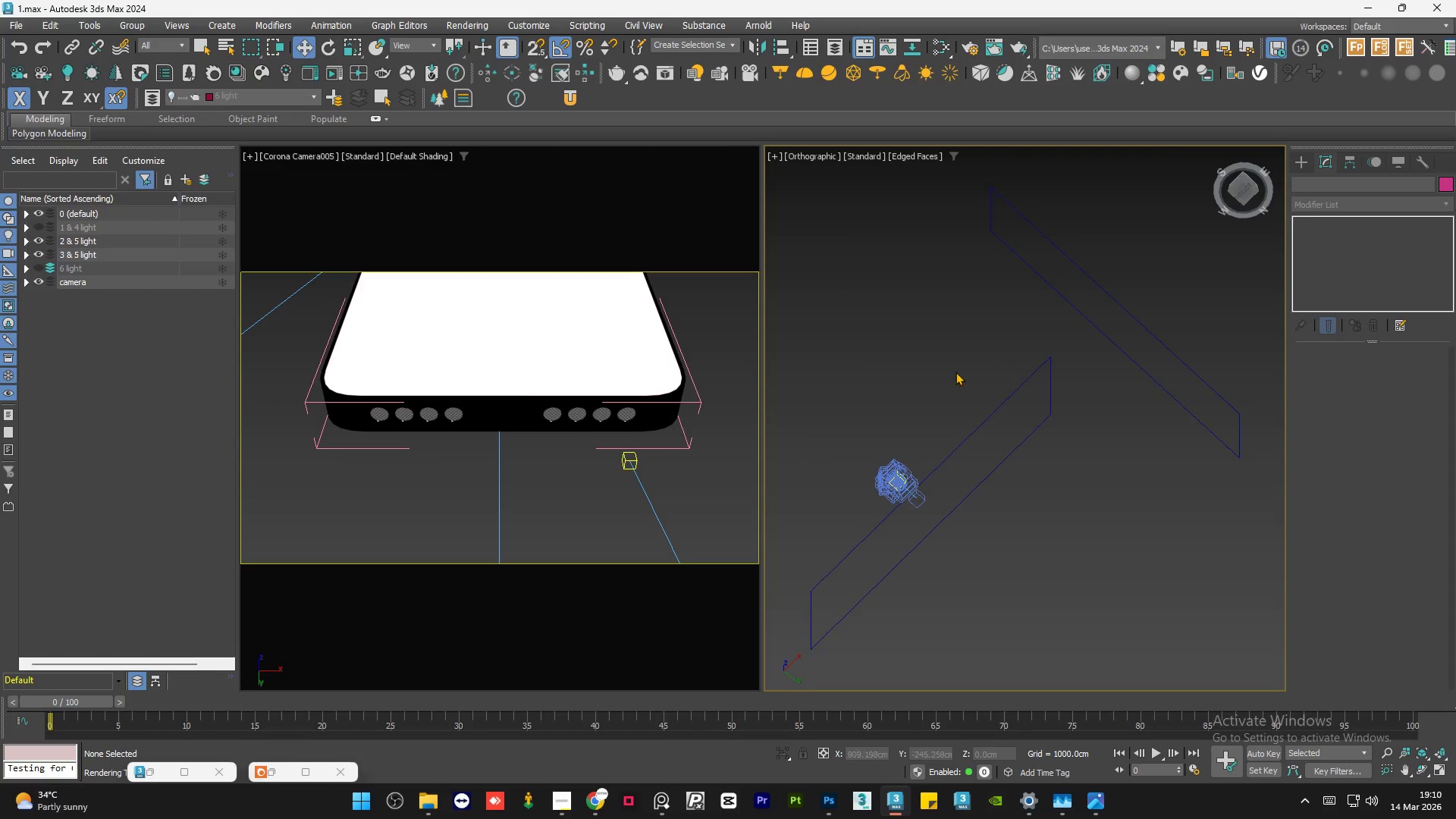 
hold_key(key=AltLeft, duration=0.47)
 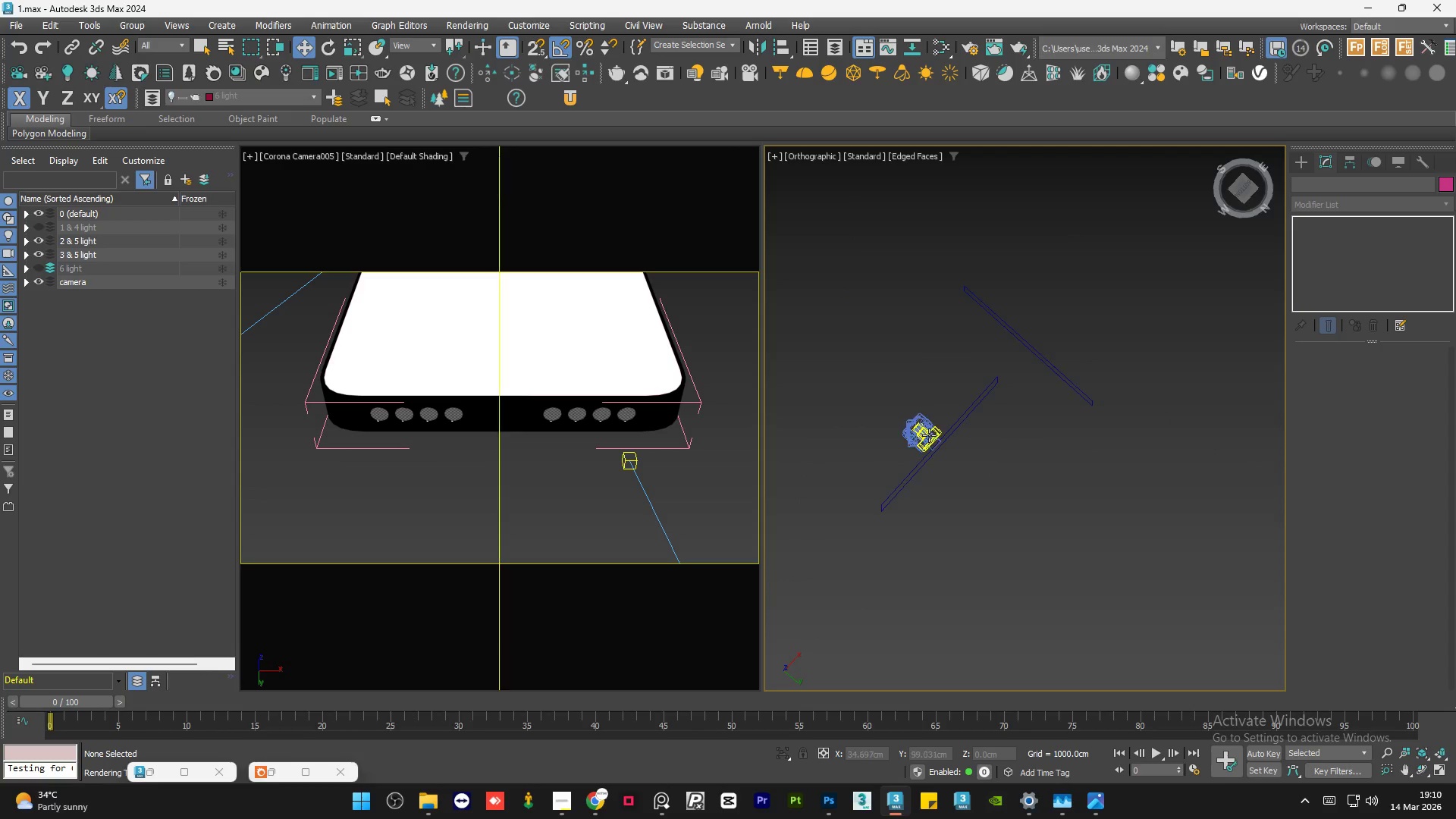 
scroll: coordinate [935, 384], scroll_direction: down, amount: 2.0
 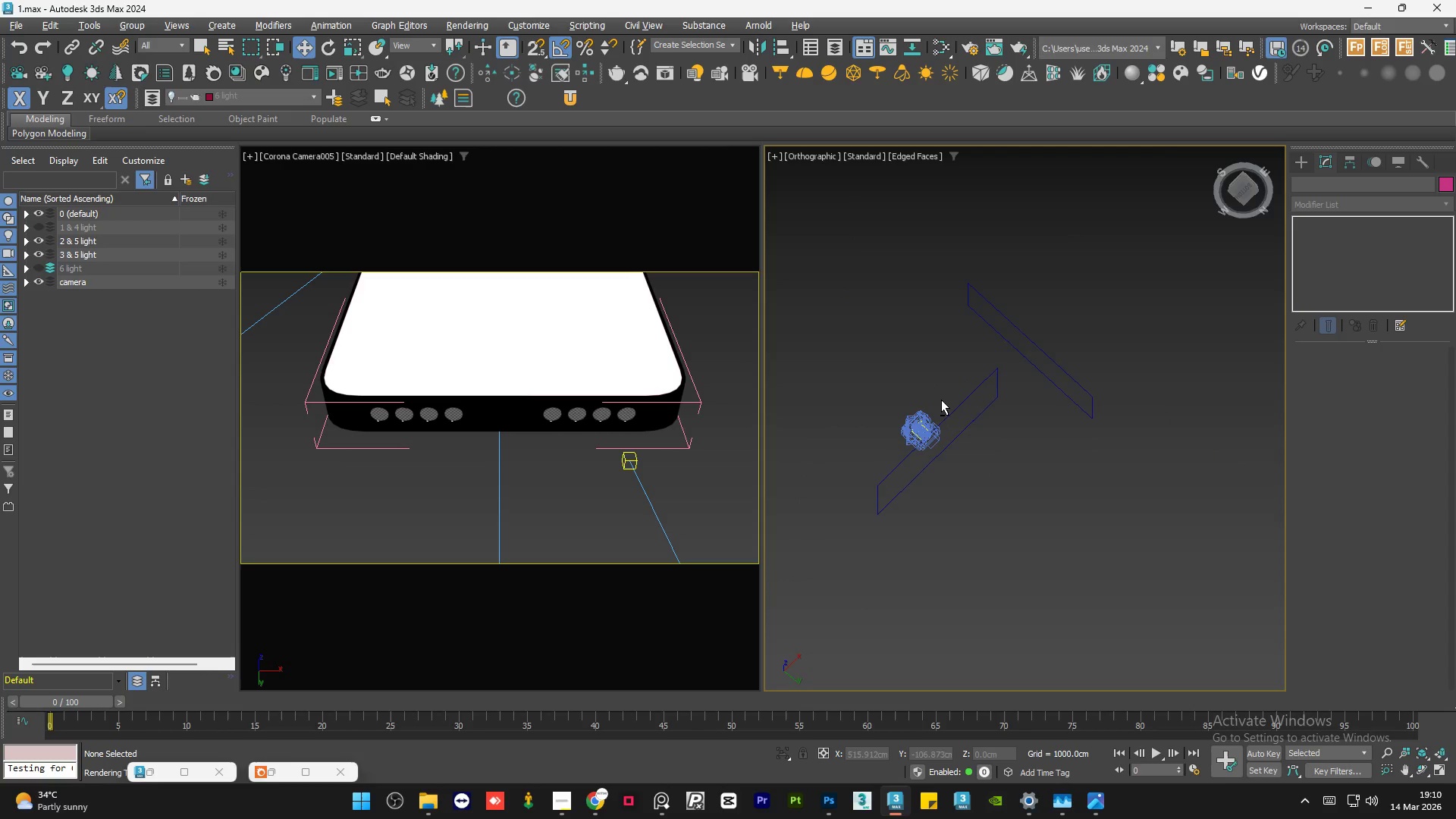 
scroll: coordinate [977, 297], scroll_direction: up, amount: 30.0
 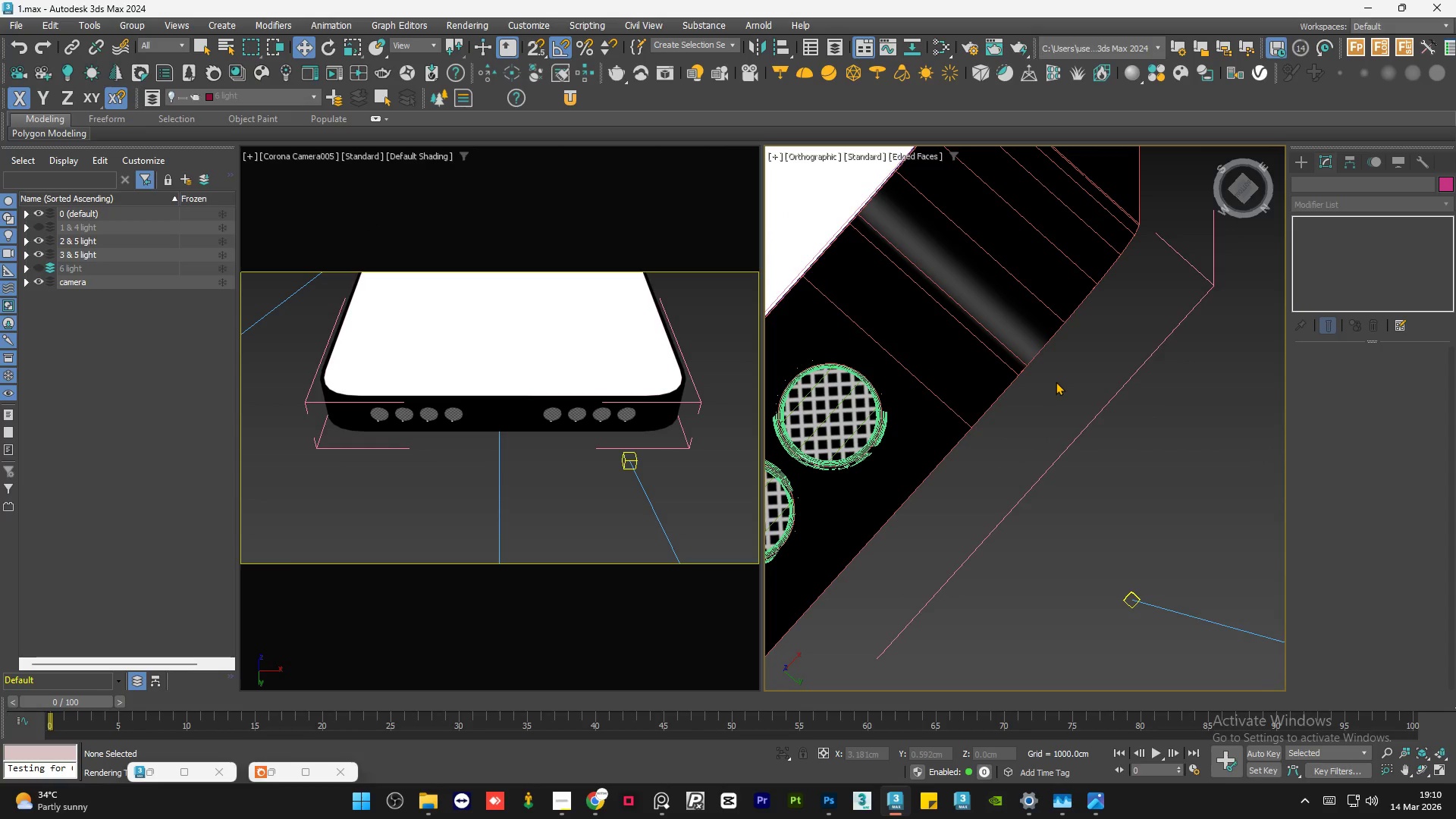 
key(F4)
 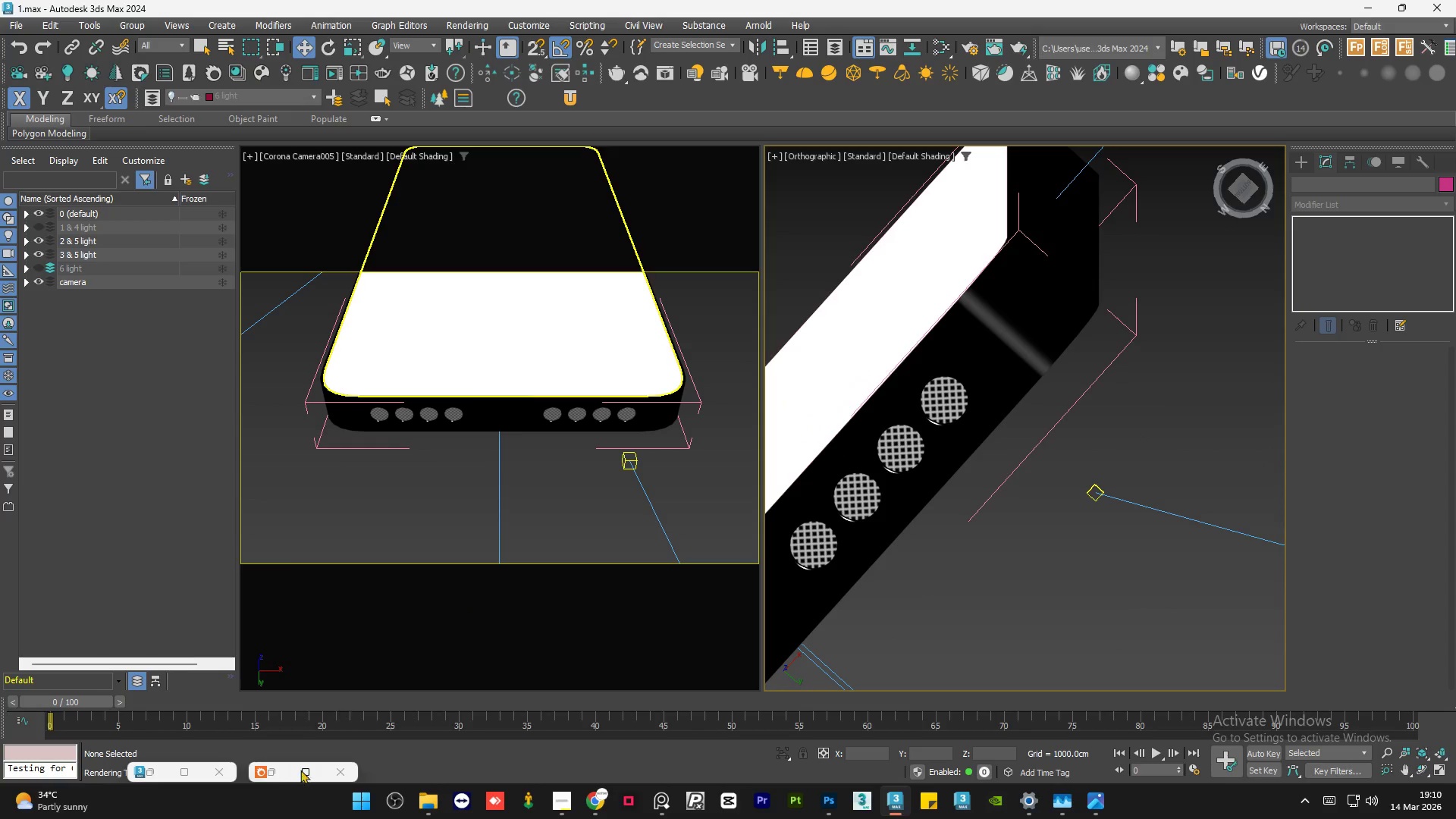 
scroll: coordinate [1060, 388], scroll_direction: down, amount: 2.0
 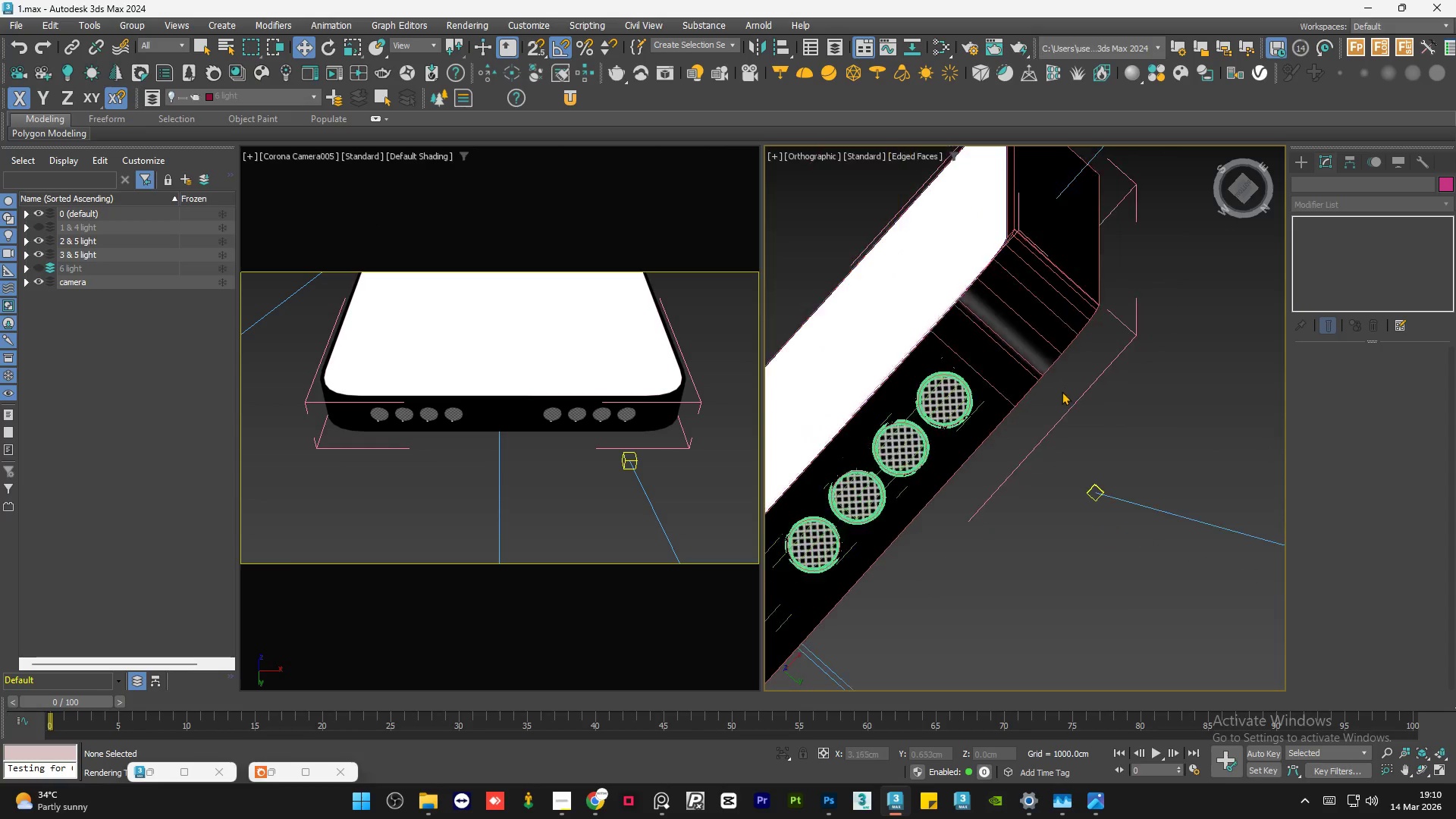 
left_click([157, 773])
 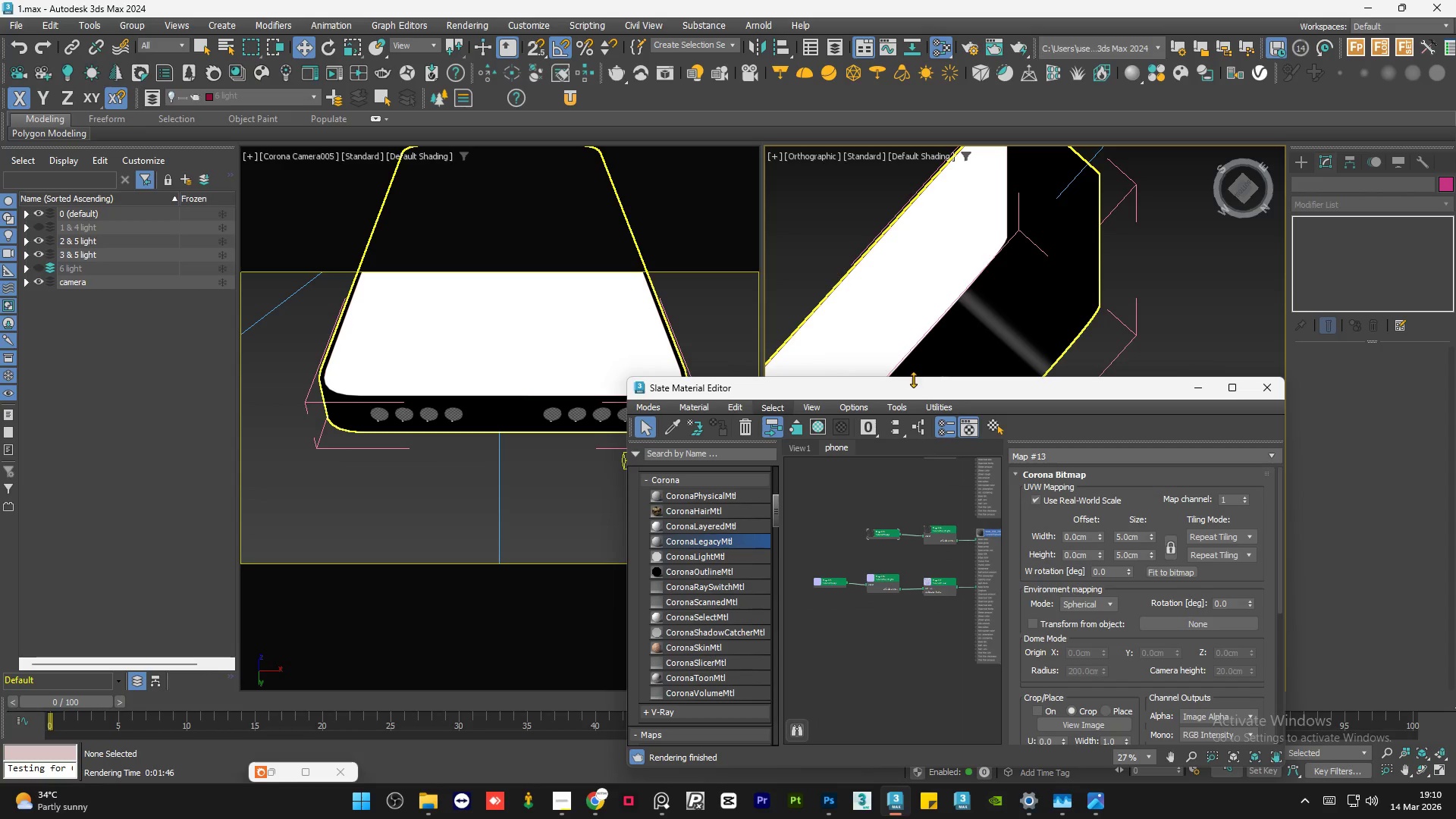 
left_click_drag(start_coordinate=[934, 384], to_coordinate=[374, 286])
 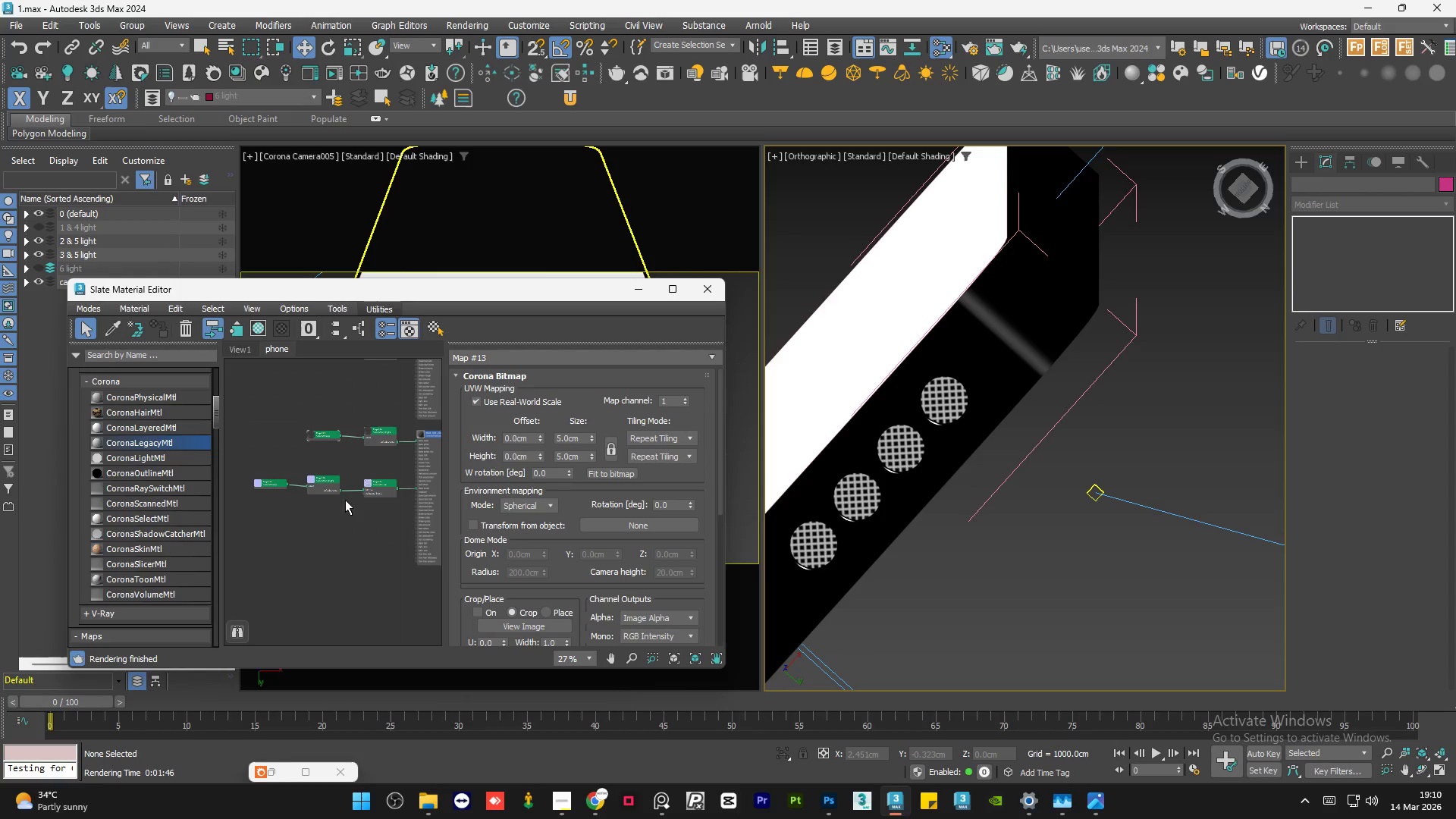 
scroll: coordinate [352, 534], scroll_direction: down, amount: 2.0
 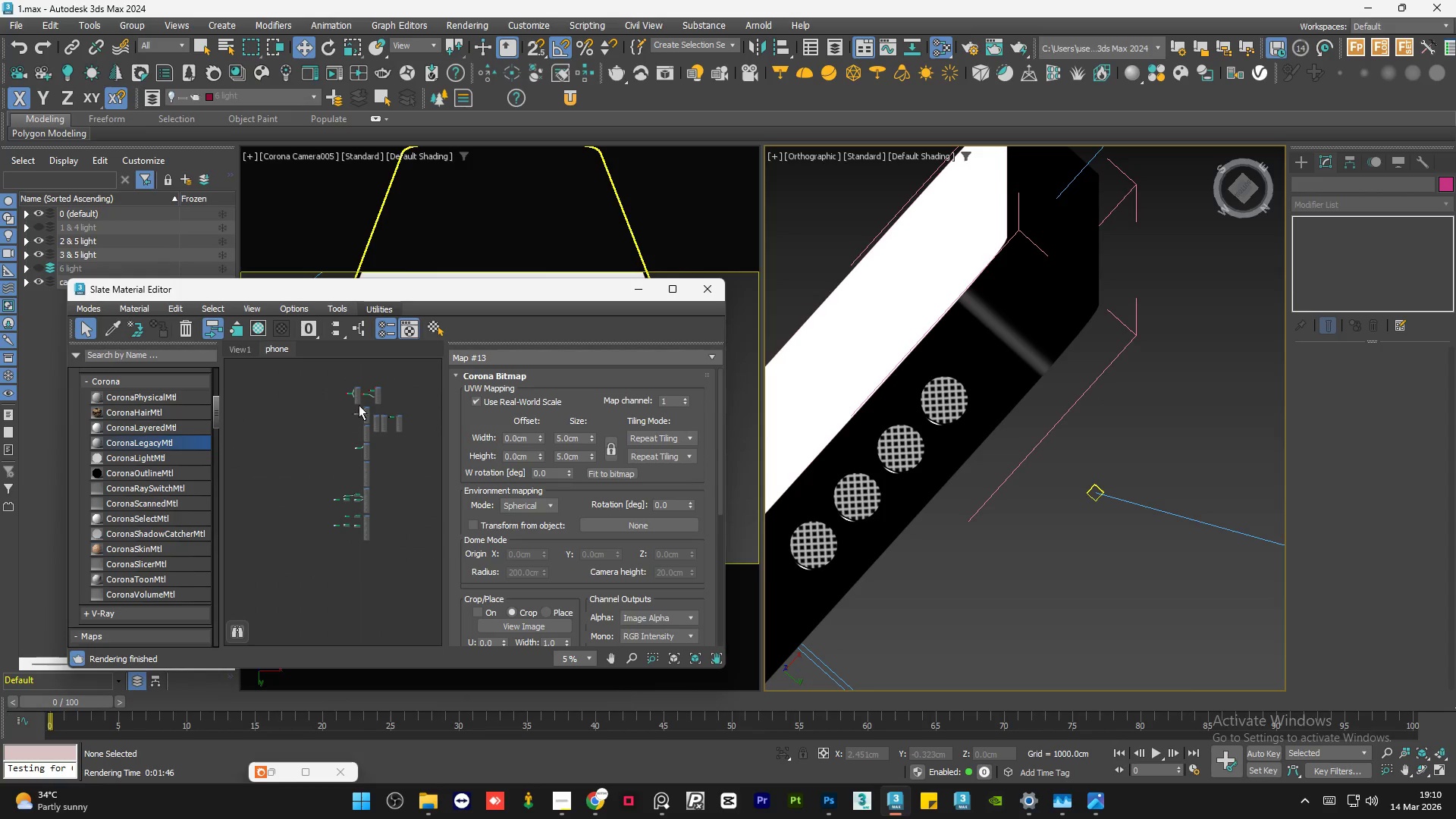 
scroll: coordinate [367, 515], scroll_direction: up, amount: 9.0
 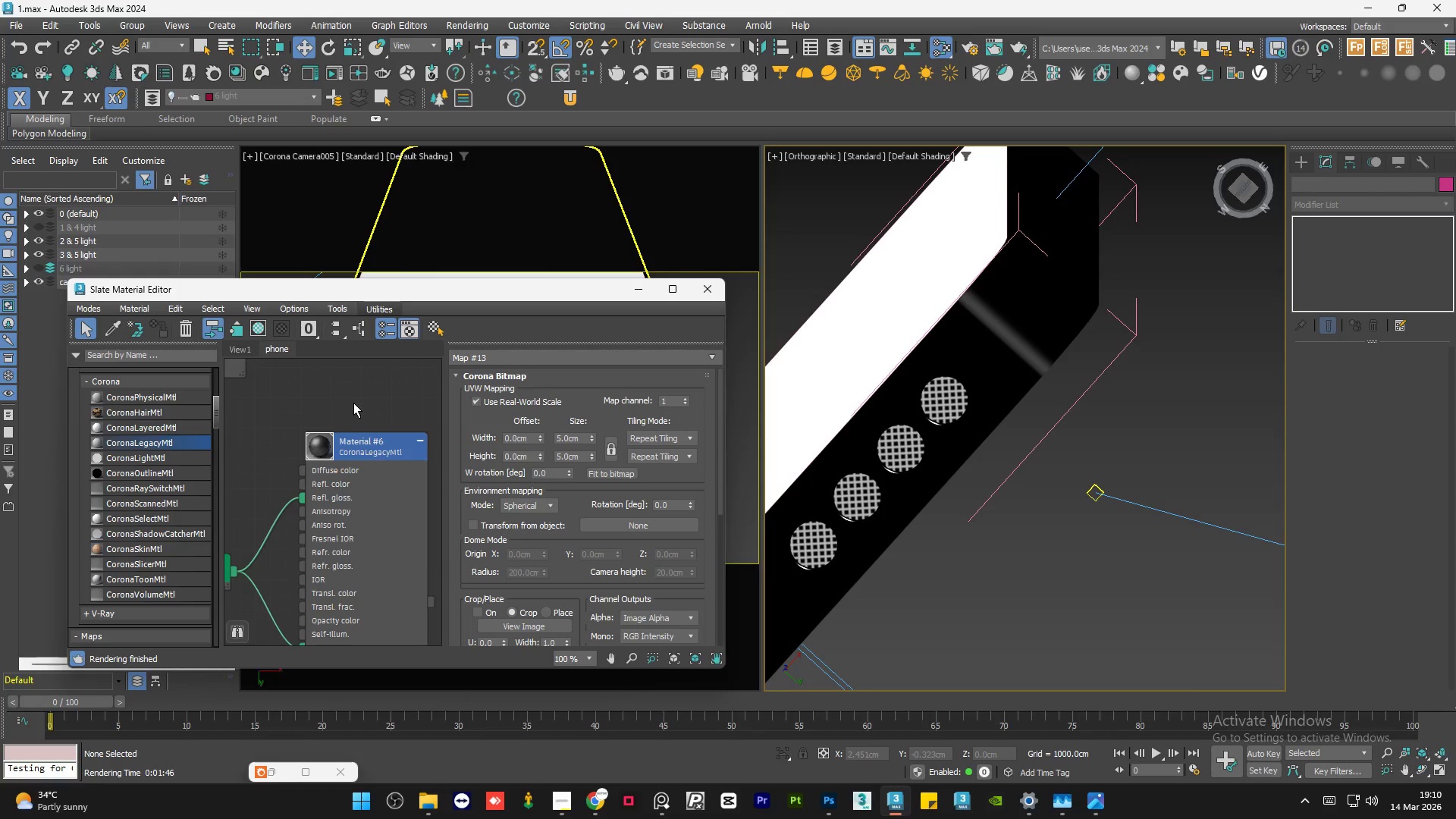 
scroll: coordinate [353, 403], scroll_direction: down, amount: 5.0
 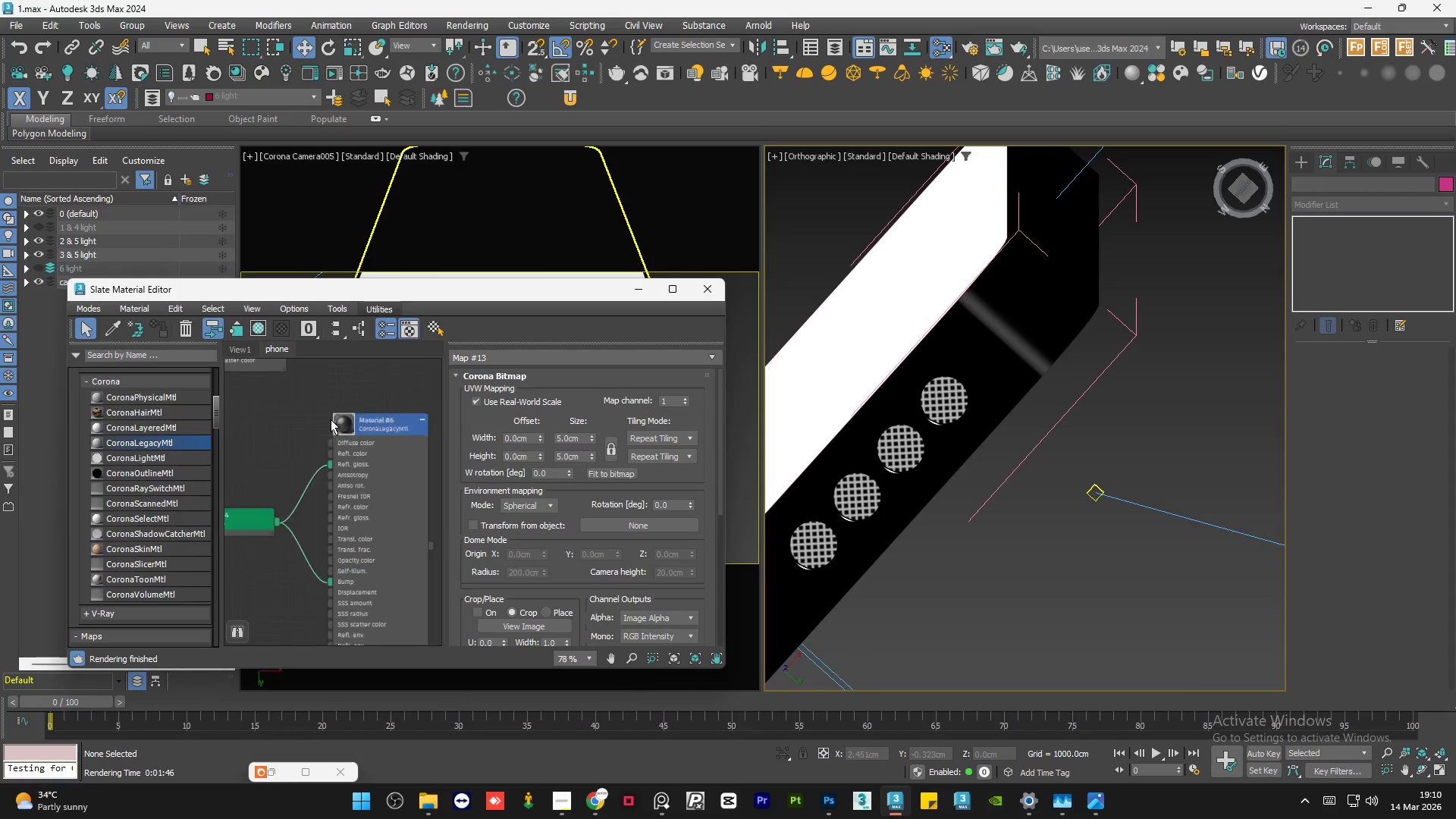 
scroll: coordinate [338, 442], scroll_direction: up, amount: 10.0
 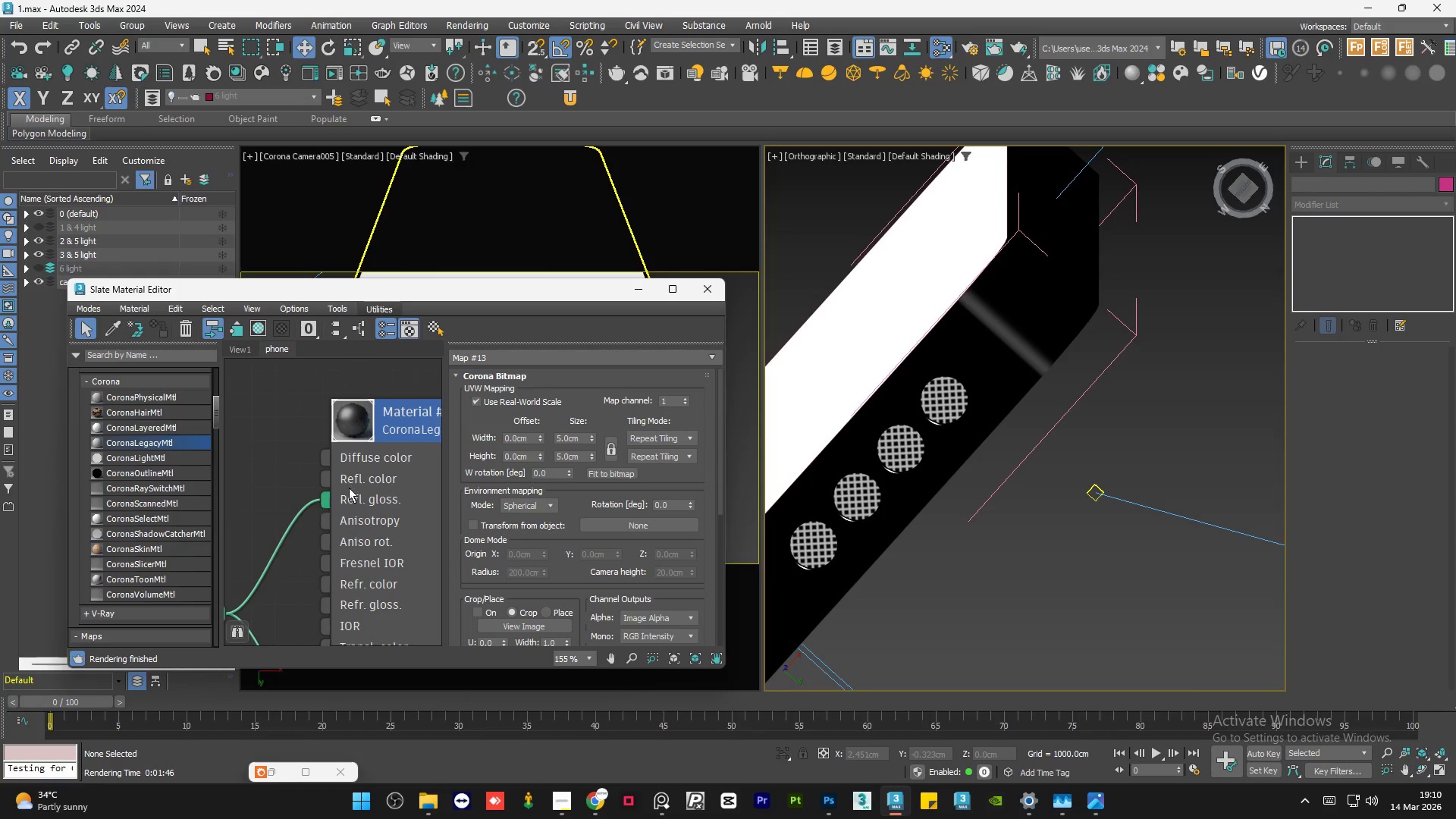 
scroll: coordinate [375, 482], scroll_direction: down, amount: 3.0
 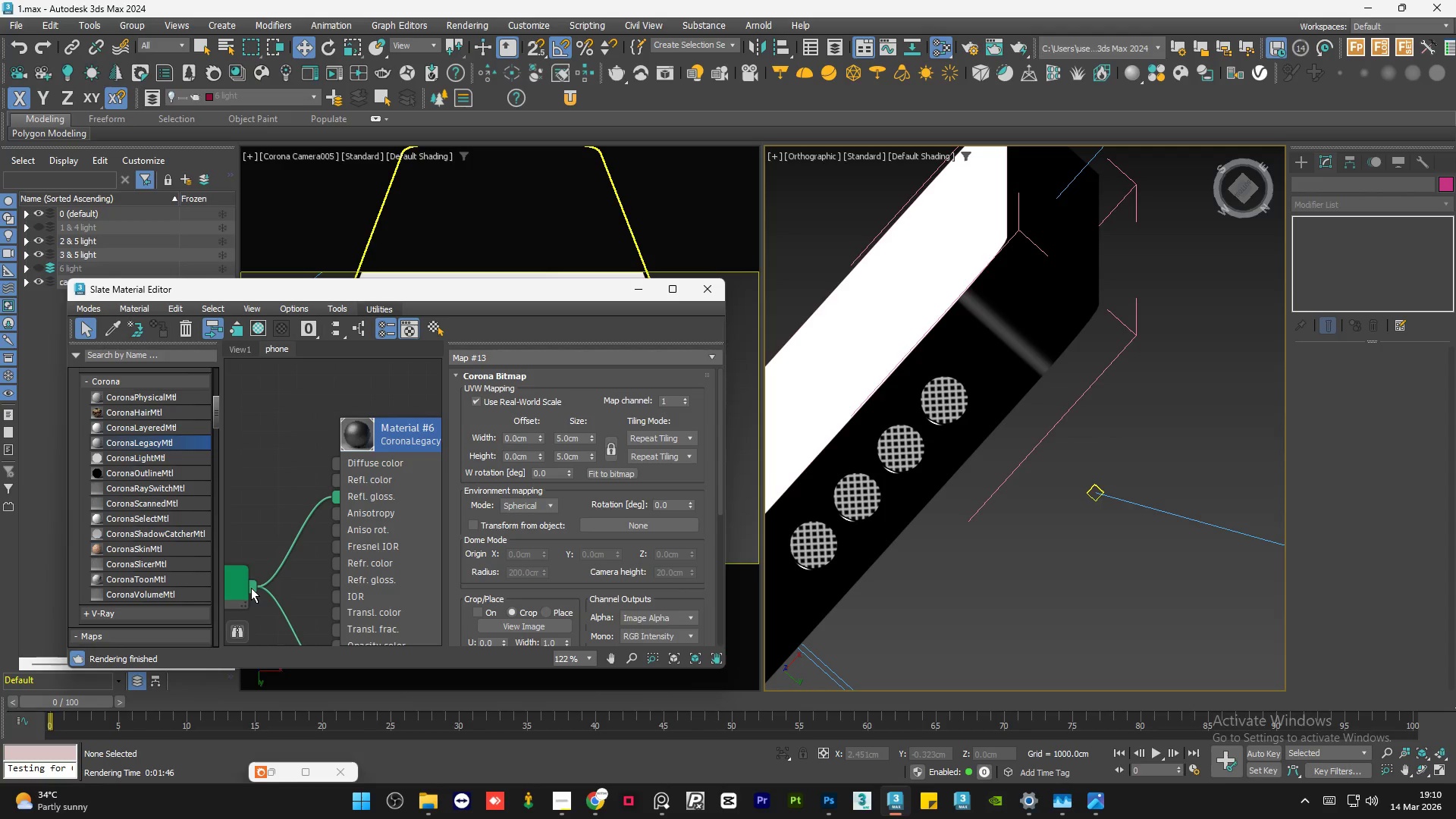 
left_click_drag(start_coordinate=[251, 588], to_coordinate=[342, 456])
 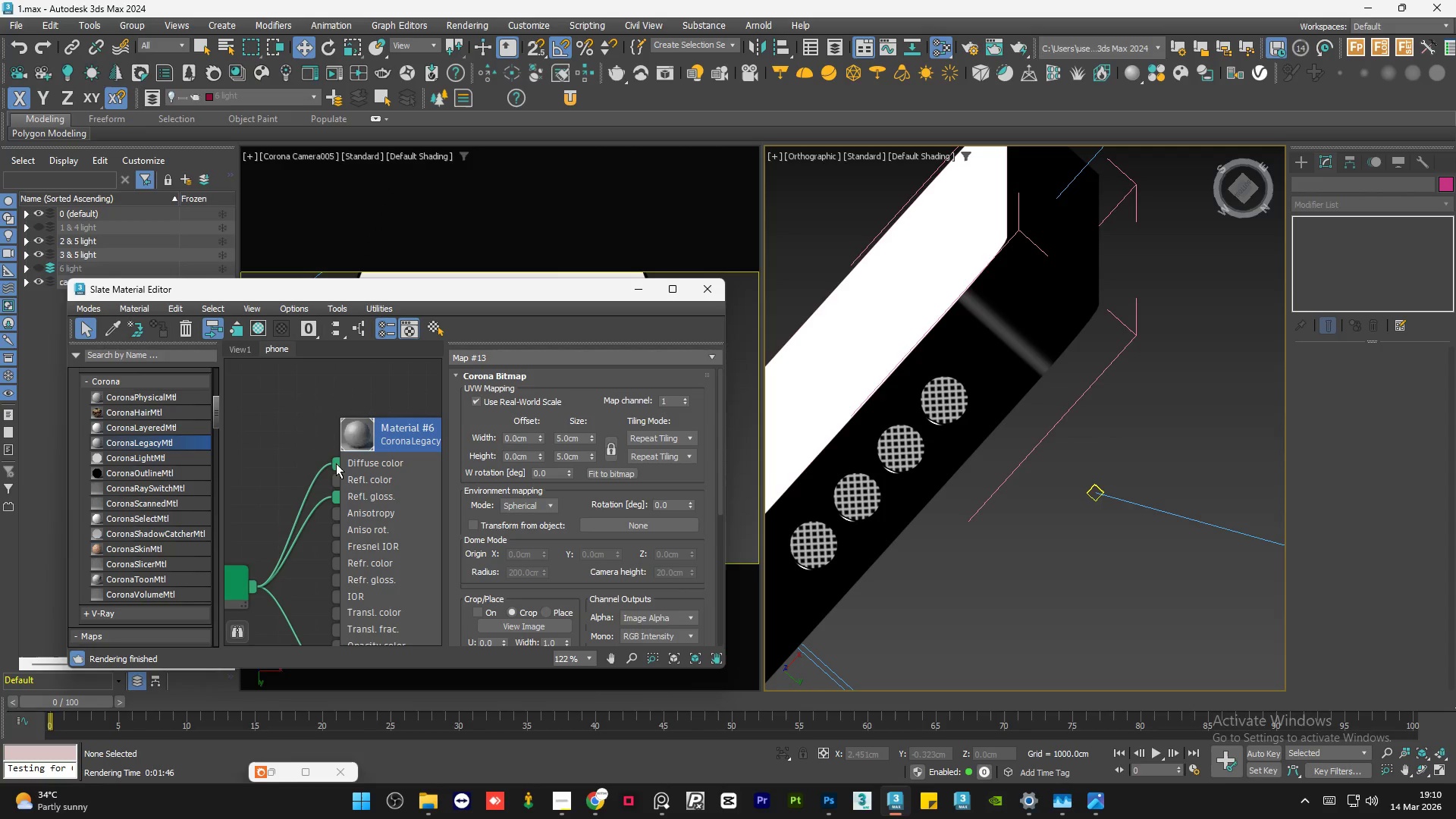 
left_click_drag(start_coordinate=[336, 464], to_coordinate=[299, 466])
 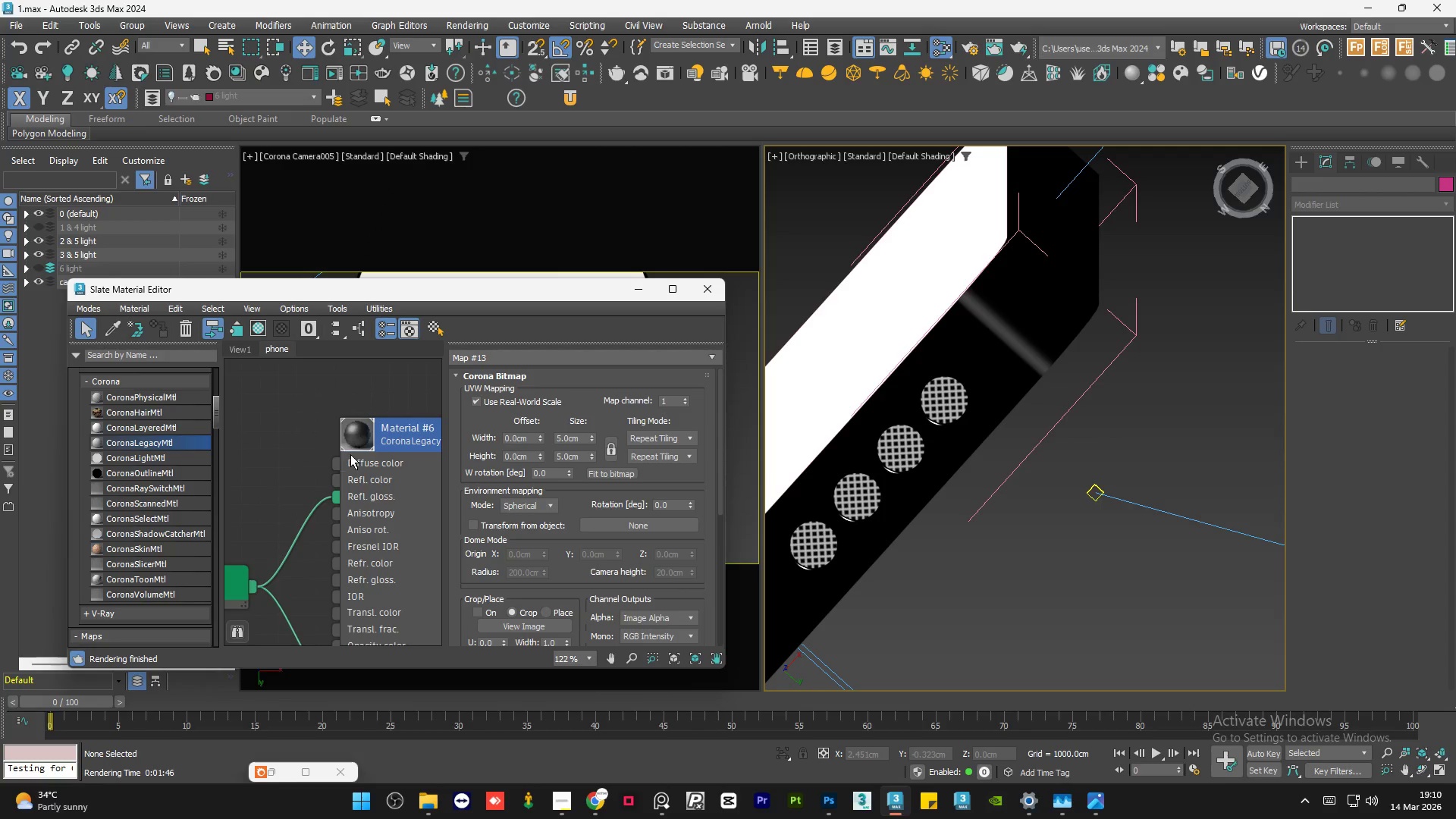 
scroll: coordinate [350, 454], scroll_direction: down, amount: 9.0
 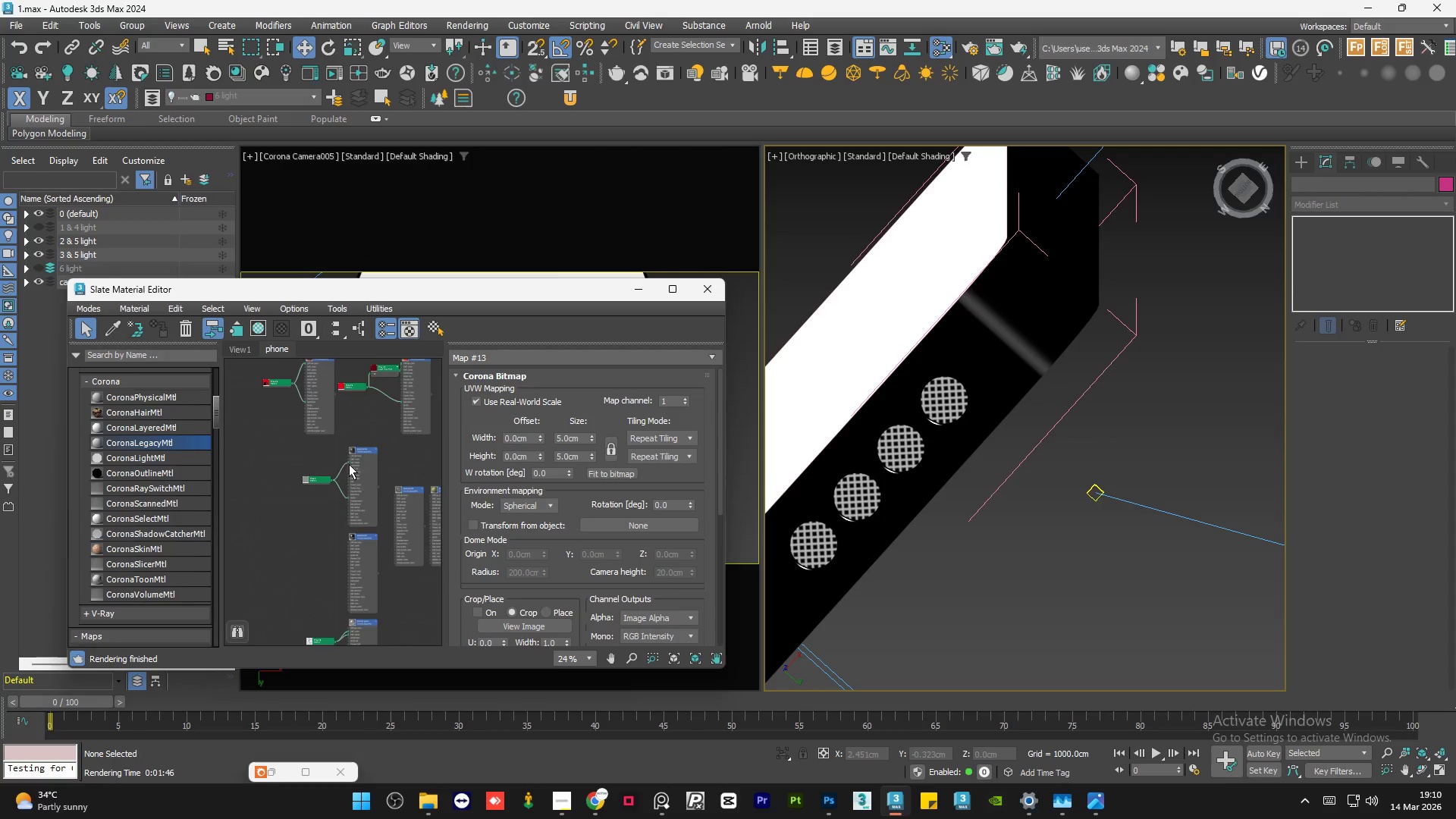 
scroll: coordinate [349, 464], scroll_direction: up, amount: 4.0
 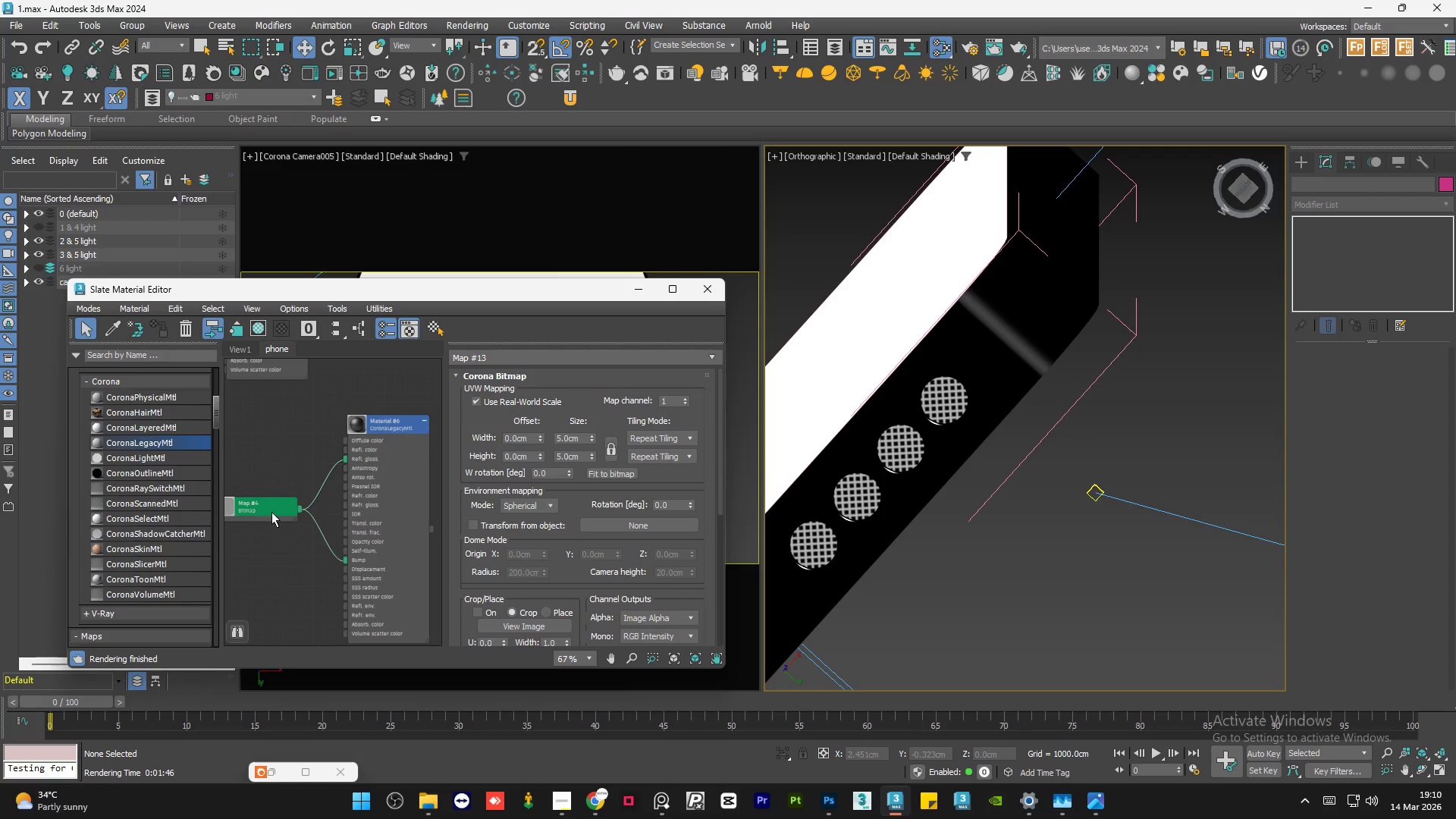 
left_click([272, 510])
 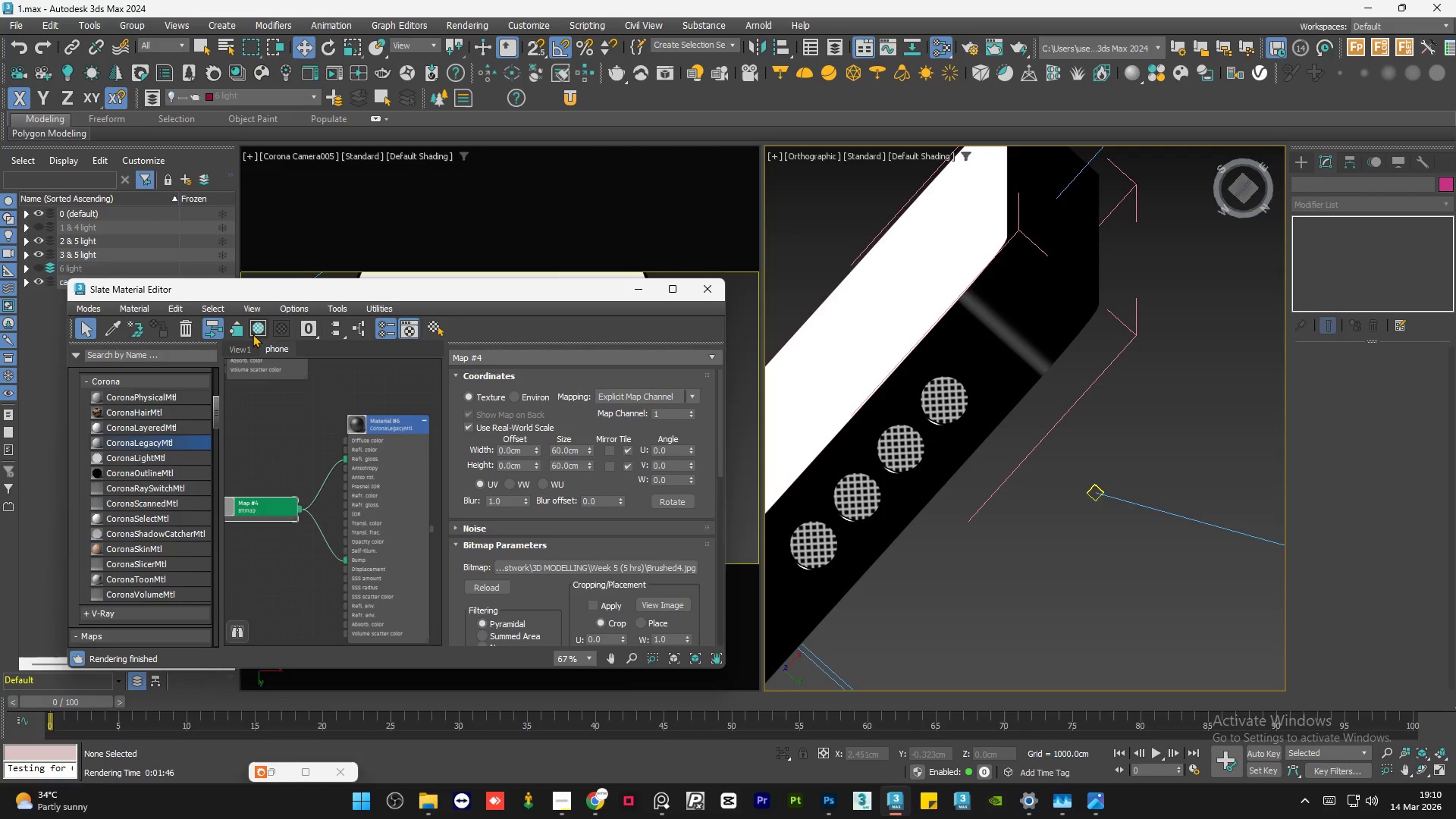 
left_click([255, 331])
 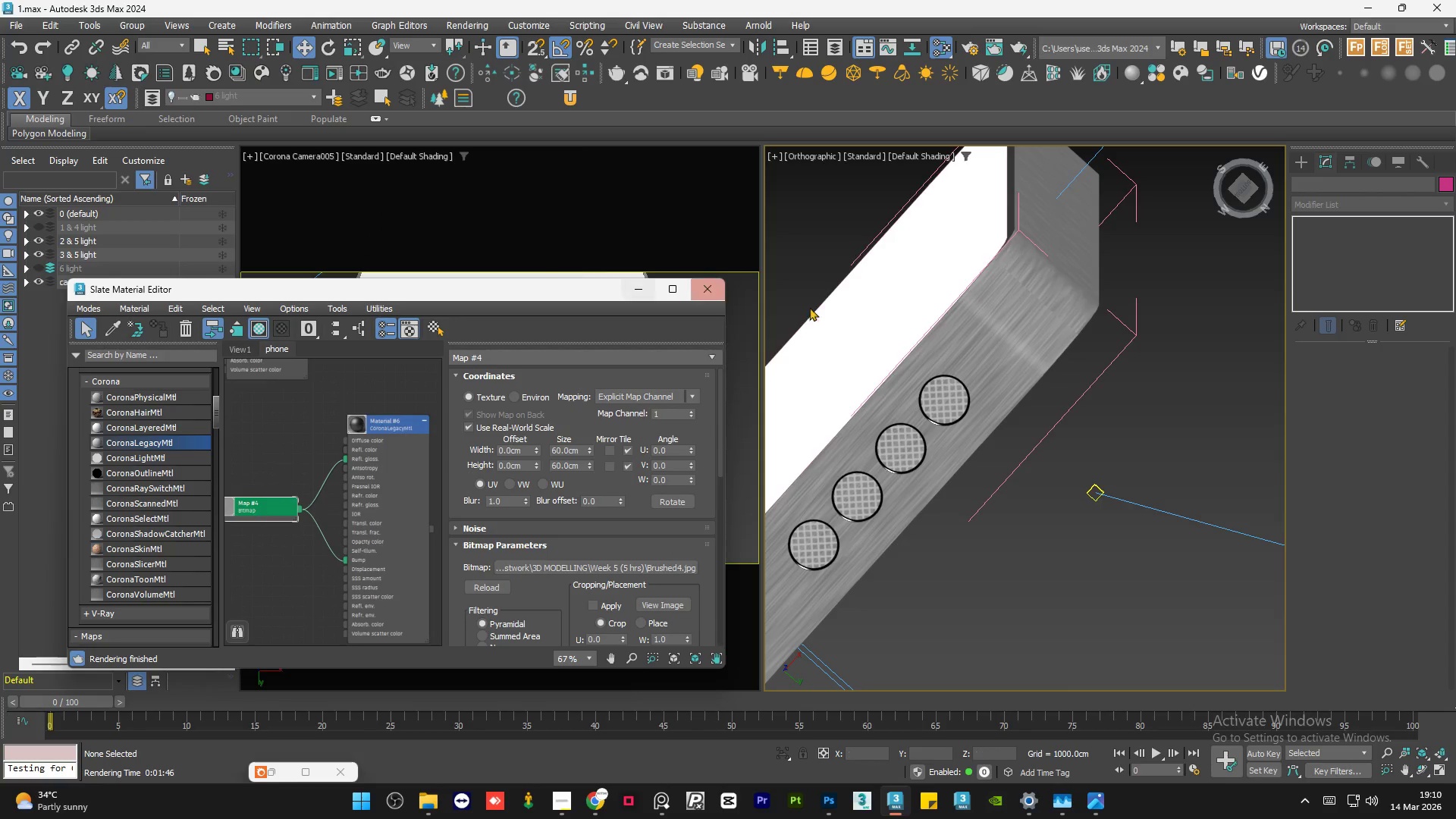 
scroll: coordinate [961, 341], scroll_direction: up, amount: 6.0
 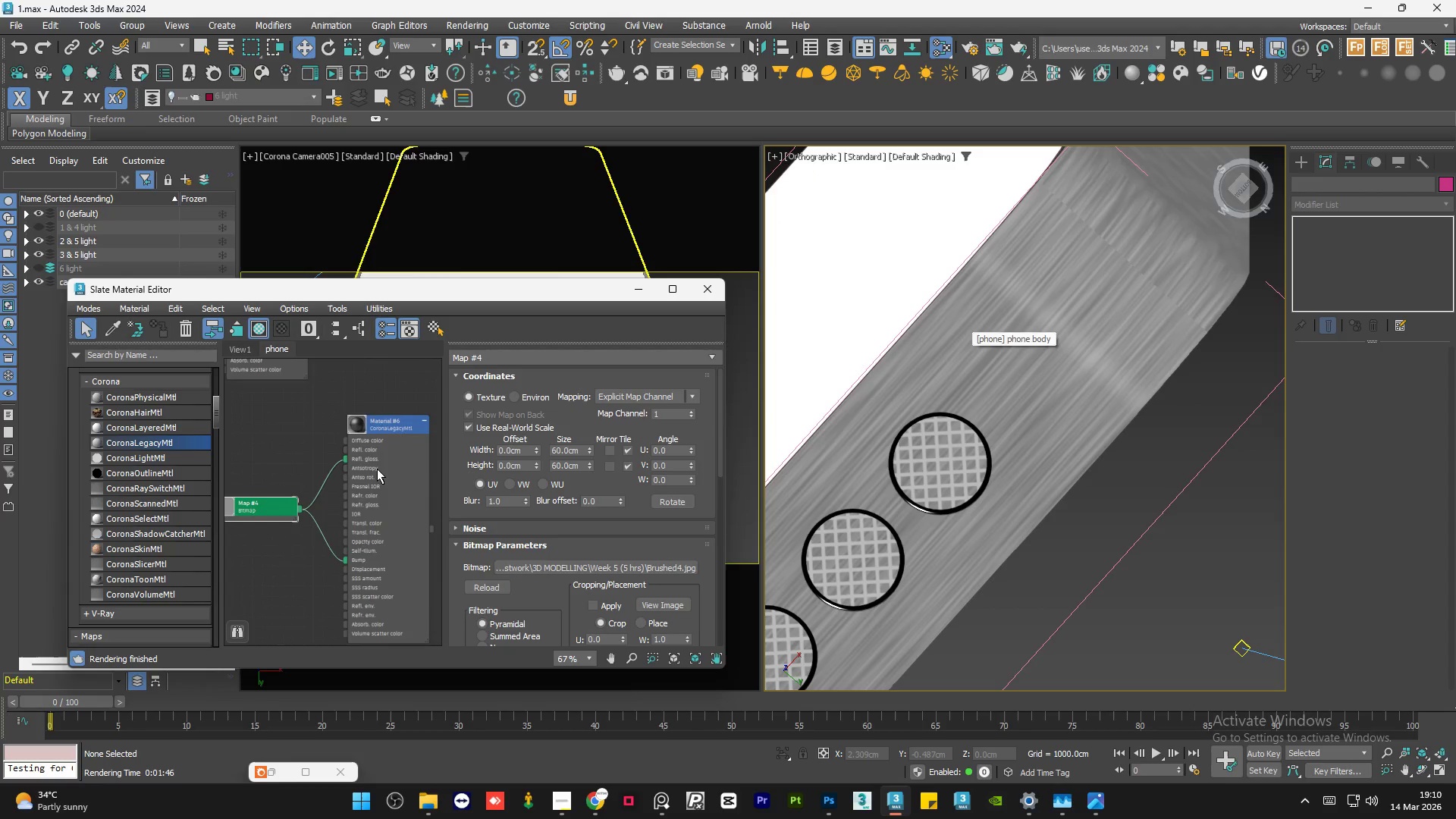 
scroll: coordinate [377, 469], scroll_direction: down, amount: 2.0
 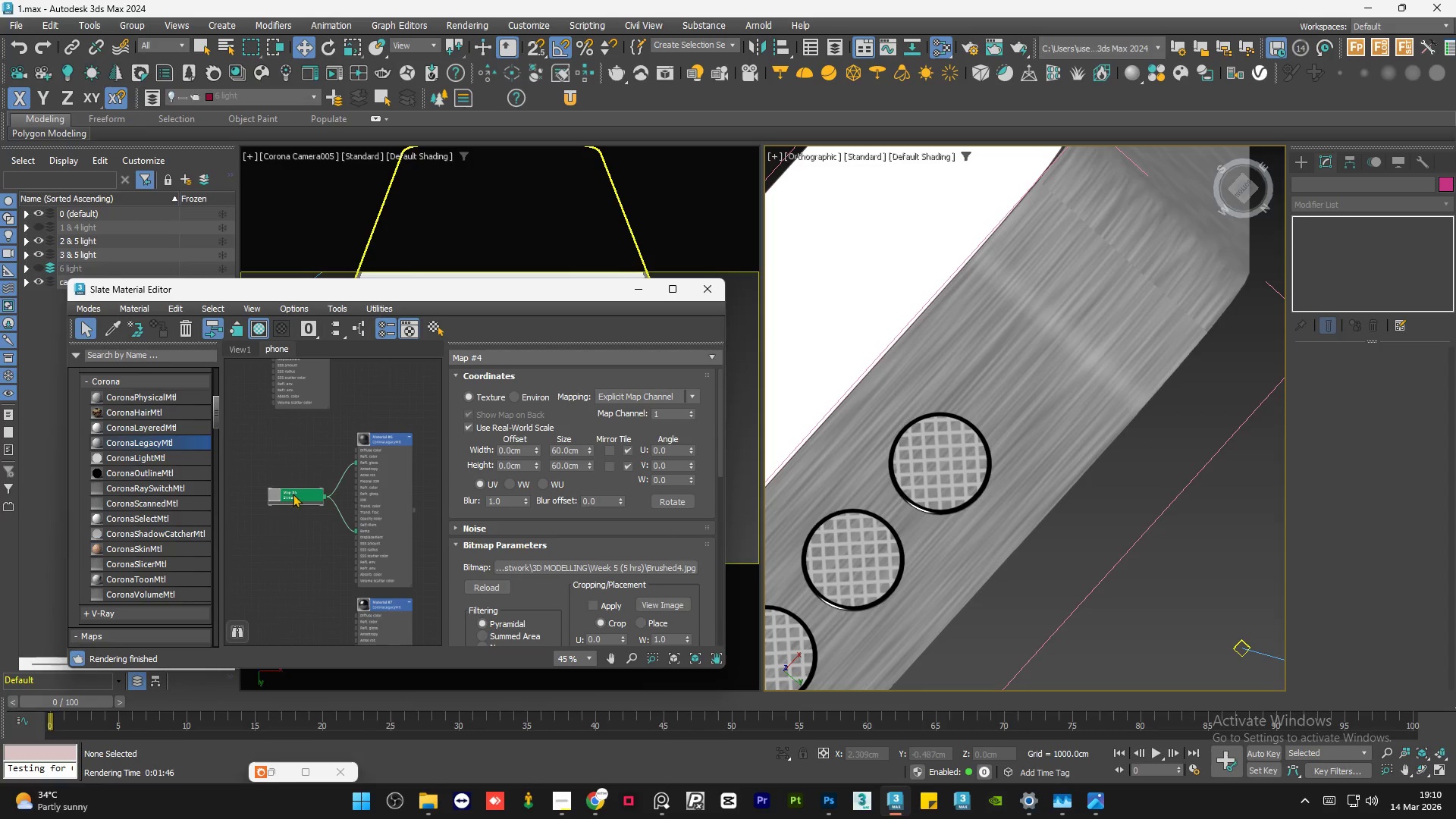 
double_click([293, 494])
 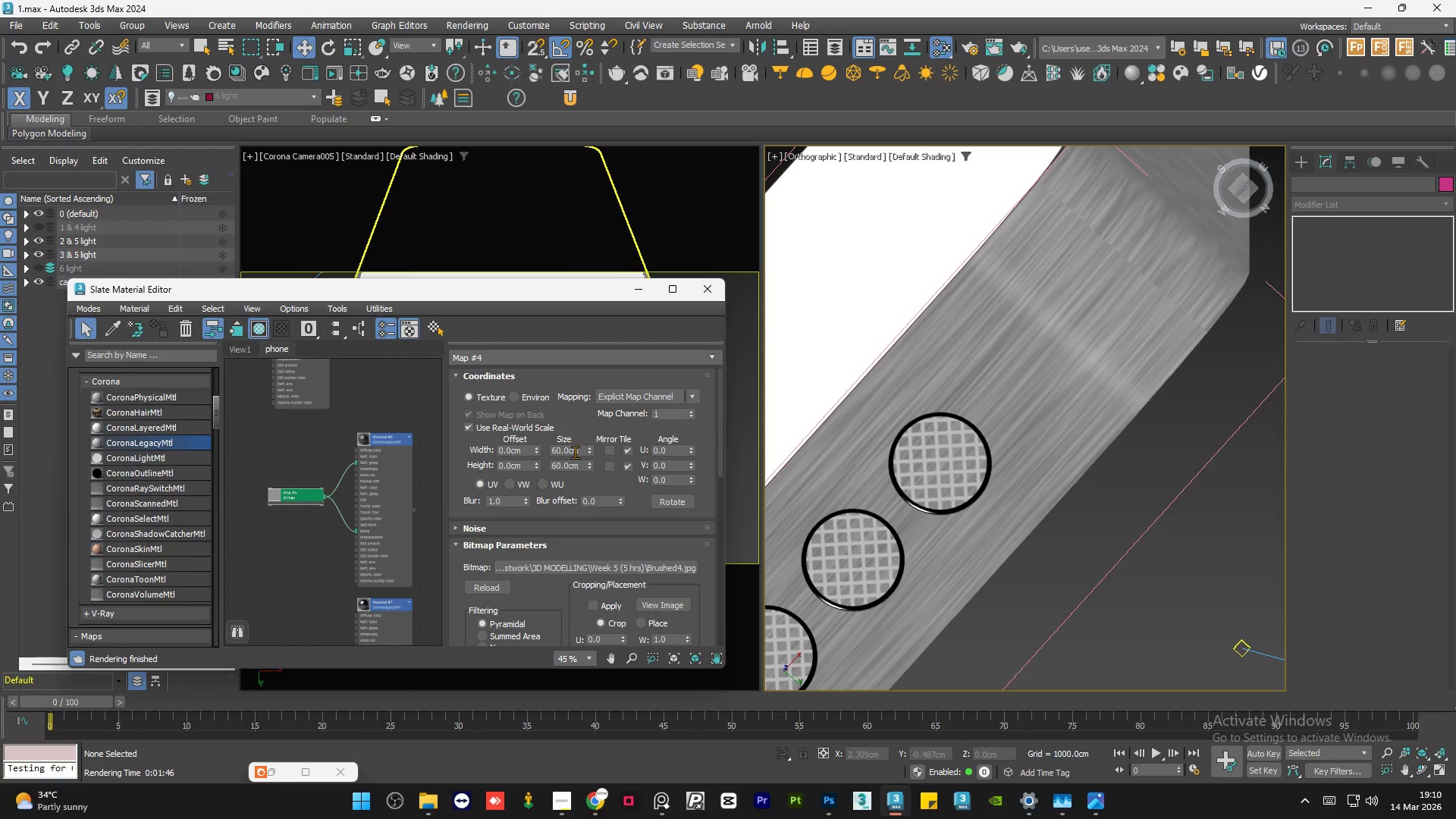 
double_click([575, 452])
 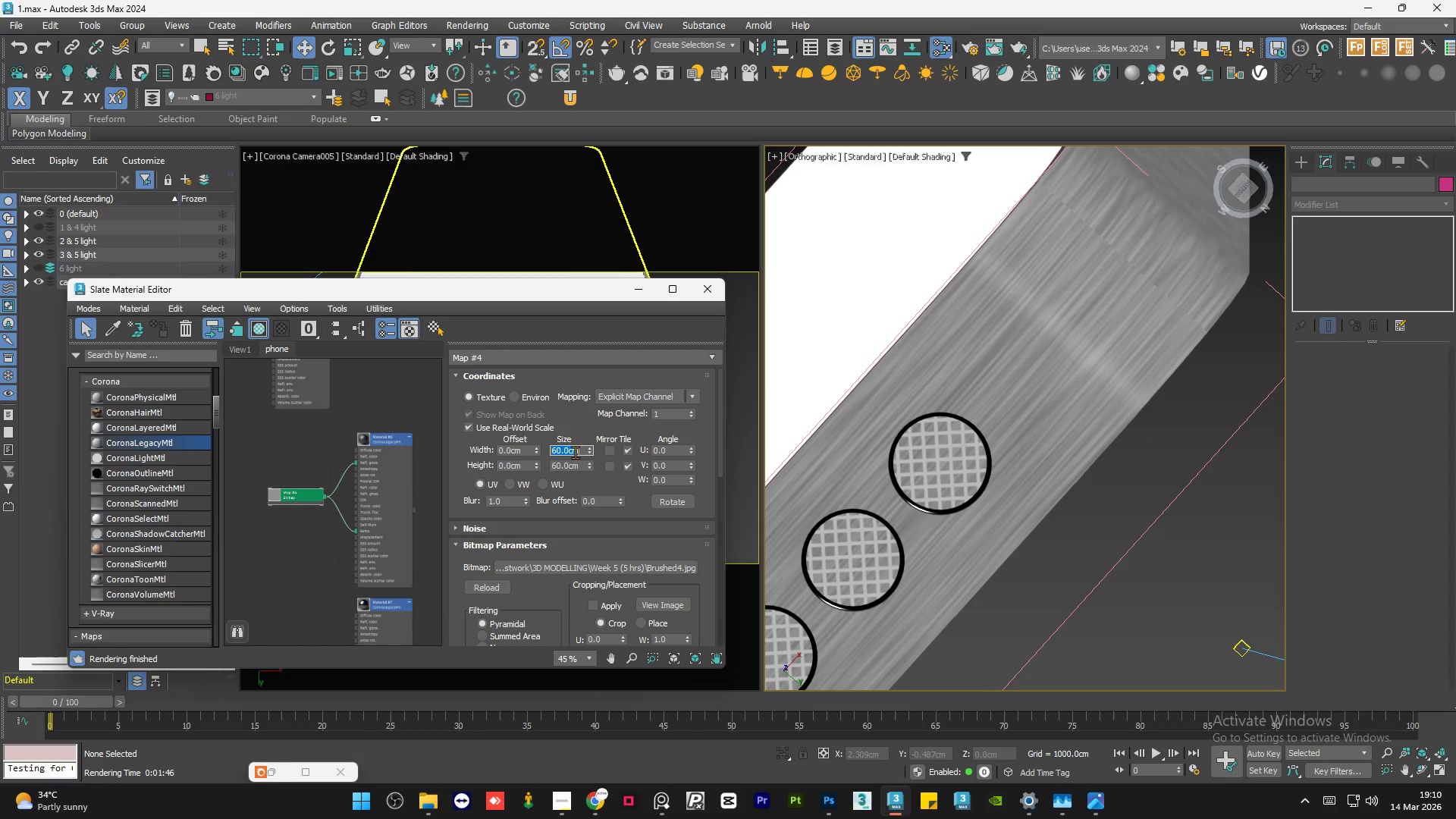 
key(Numpad2)
 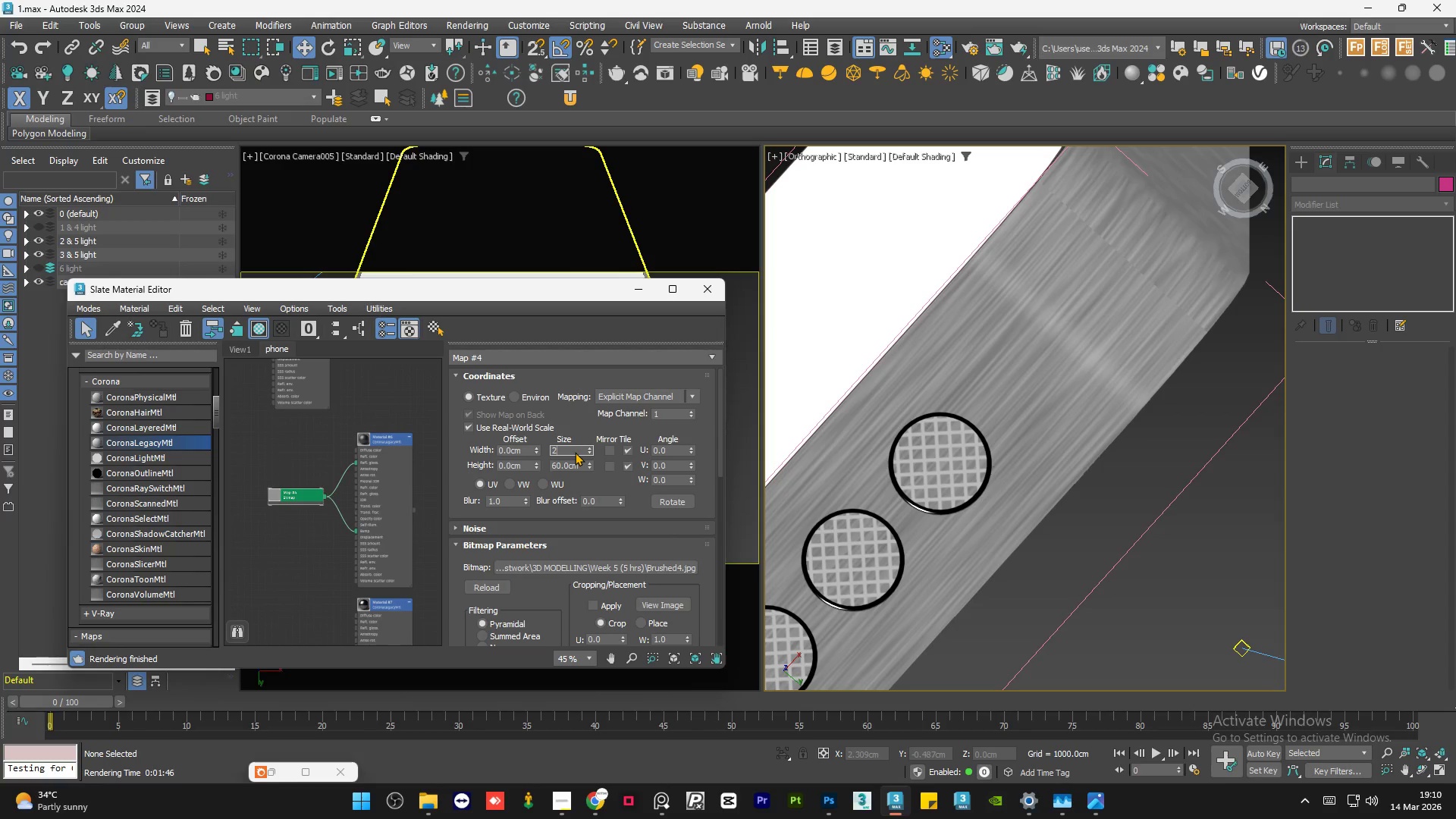 
key(Numpad0)
 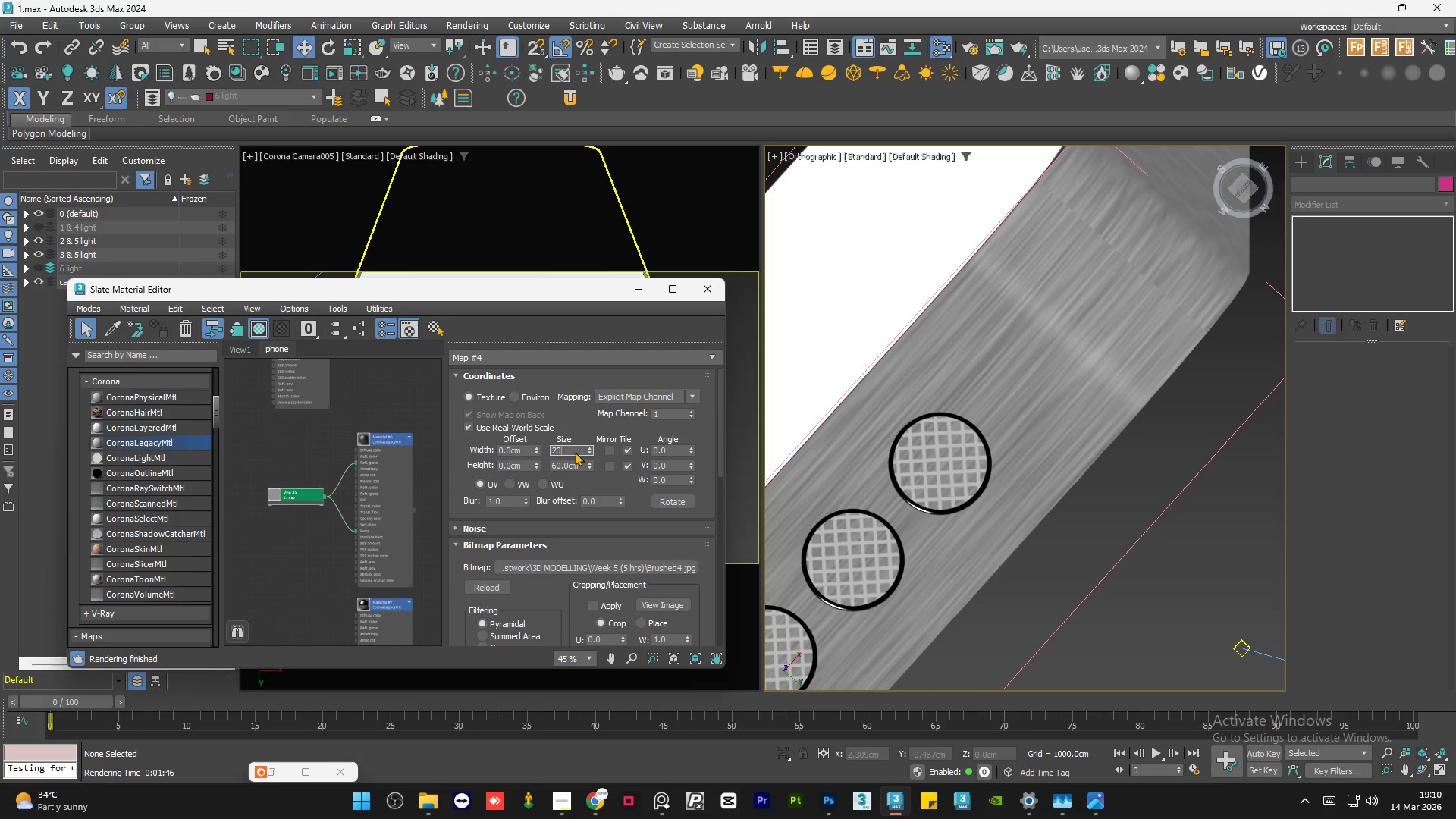 
key(NumpadEnter)
 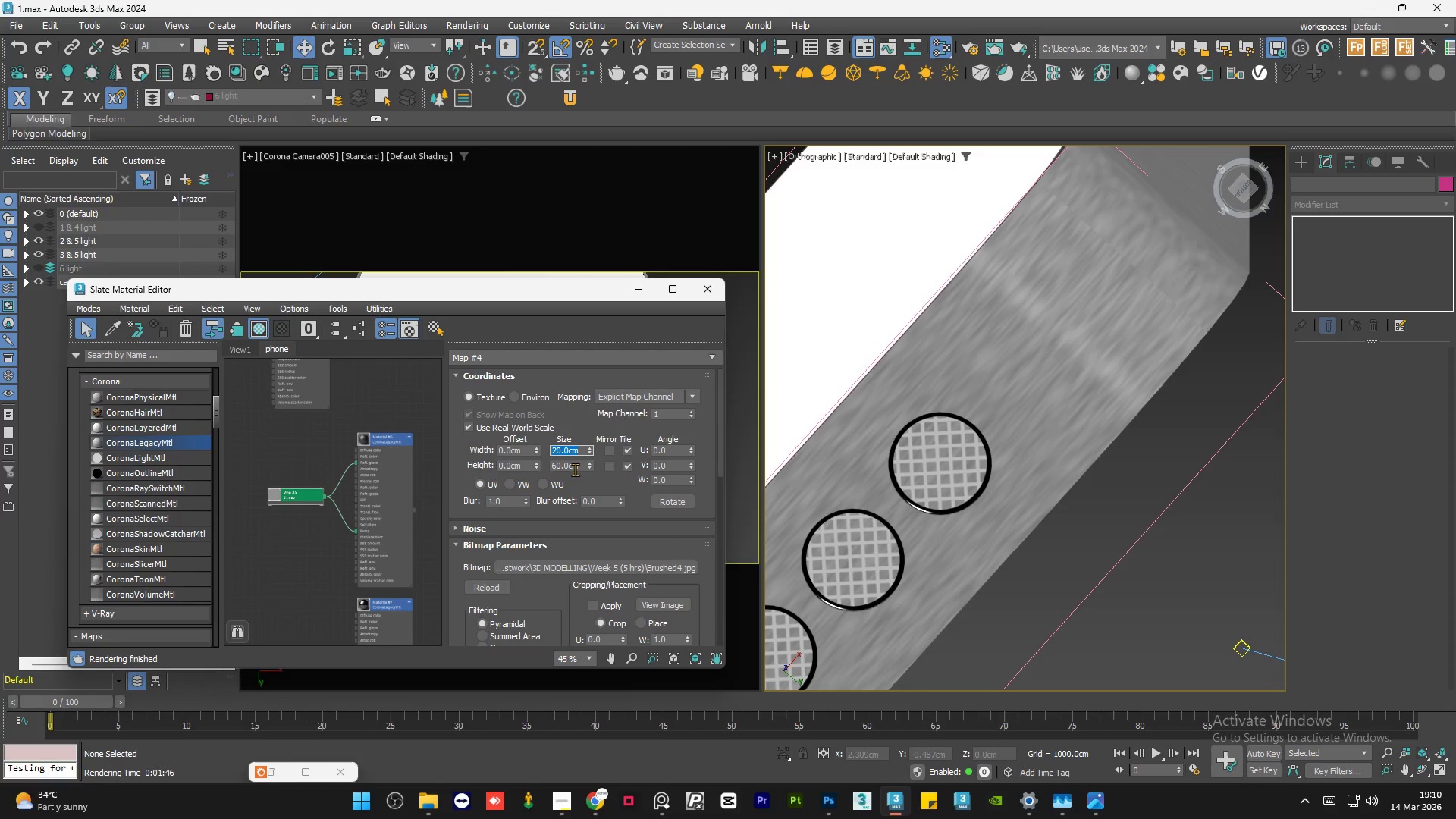 
double_click([573, 466])
 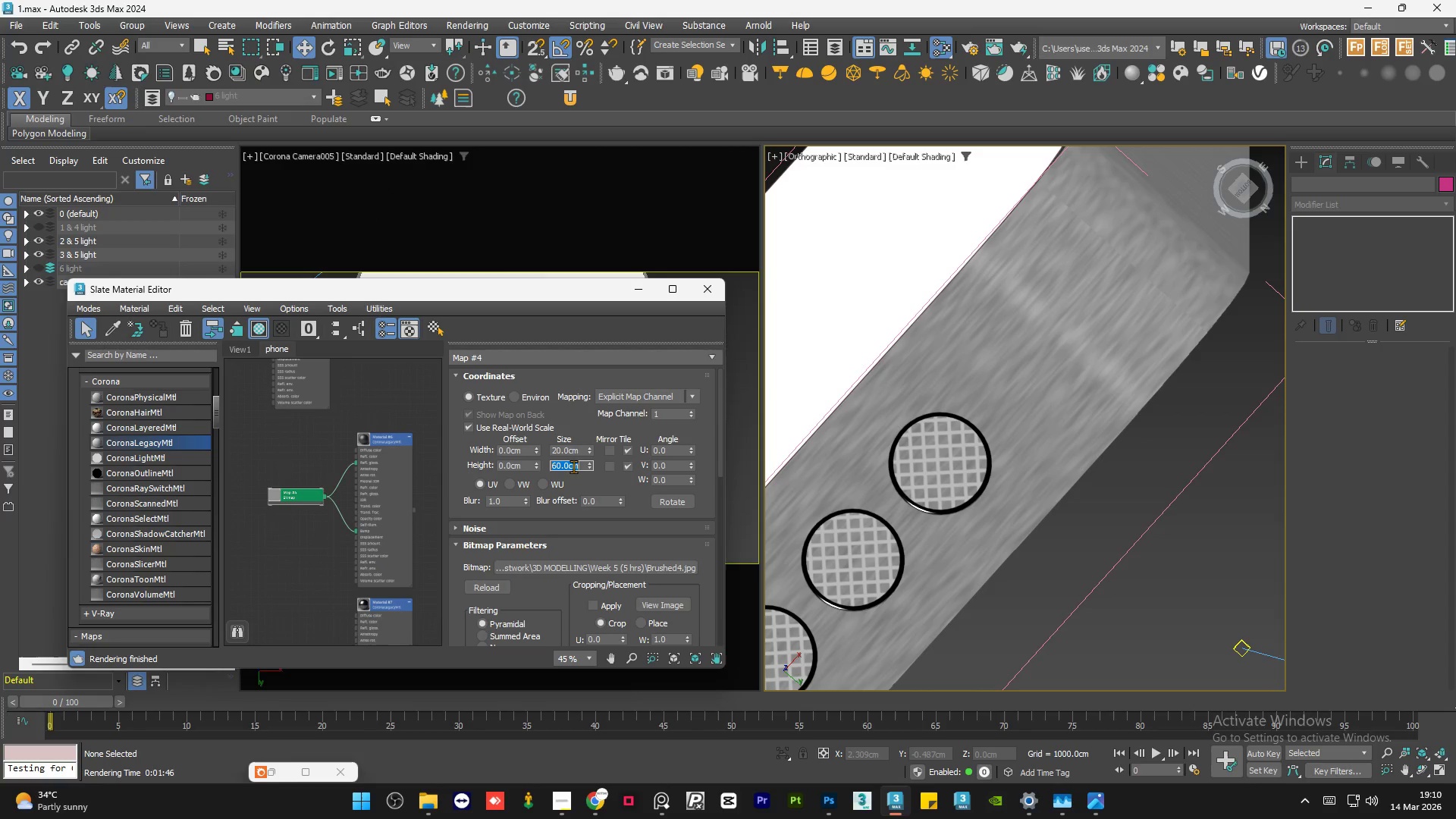 
key(Numpad2)
 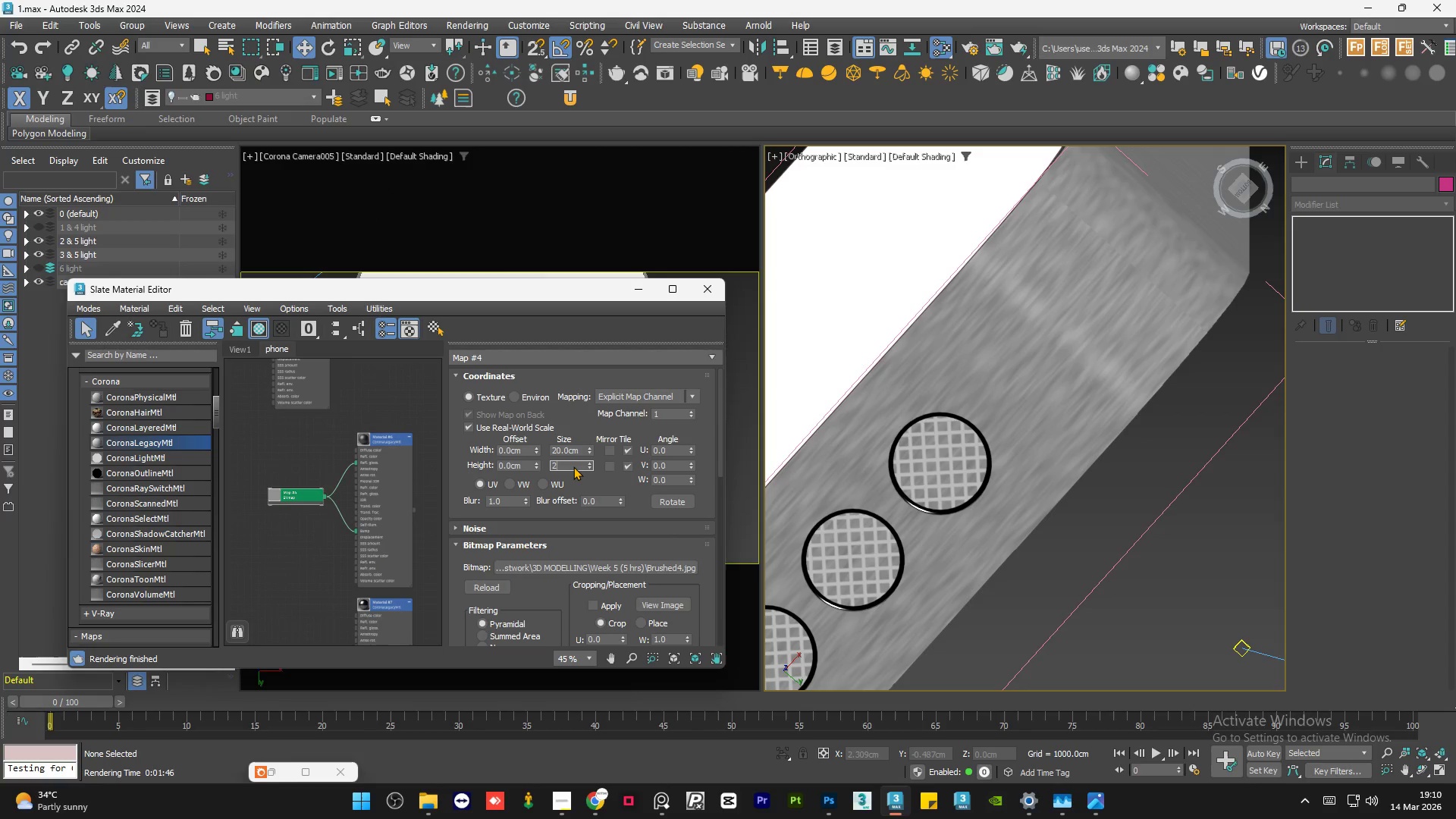 
key(Numpad0)
 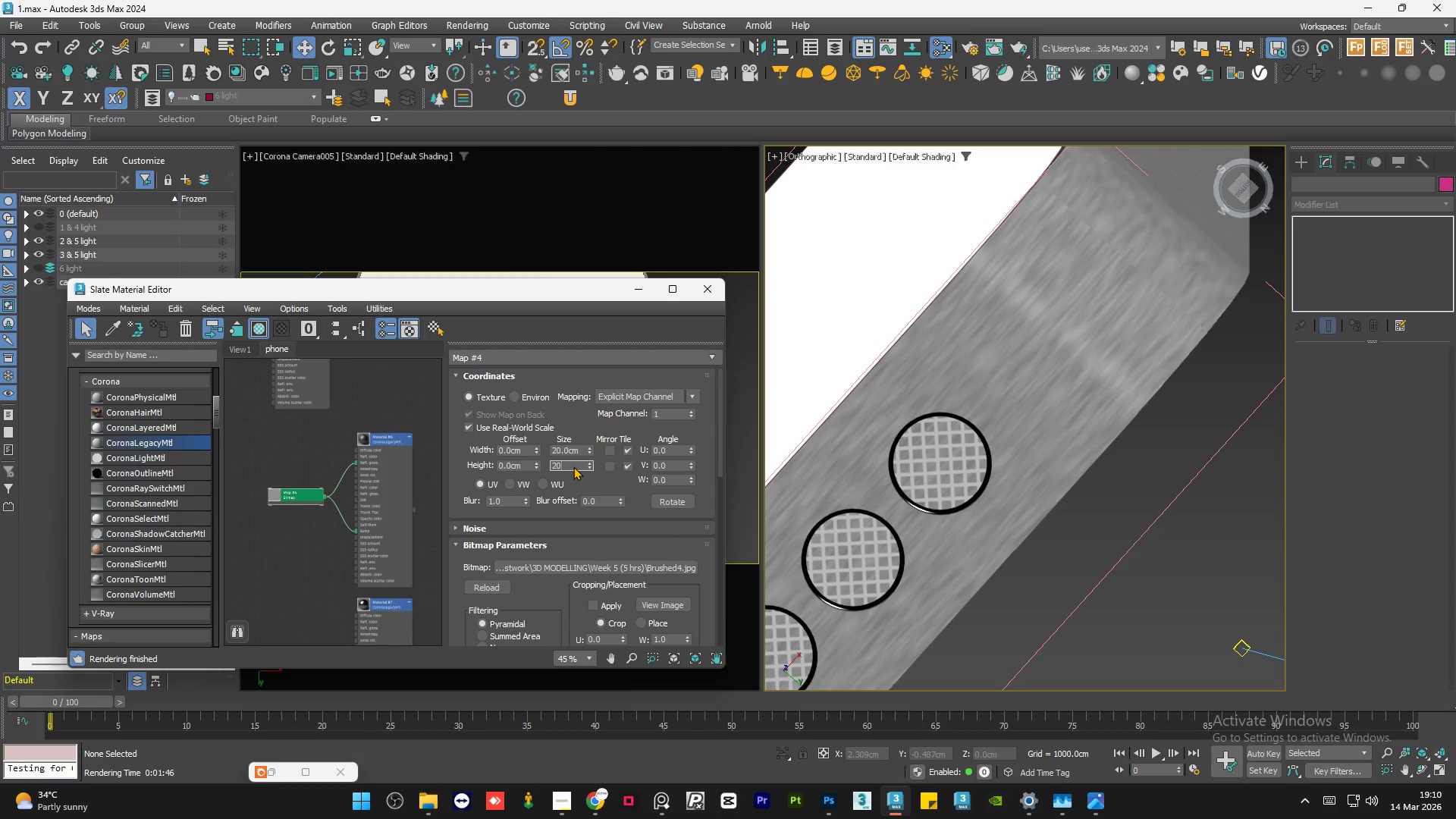 
key(NumpadEnter)
 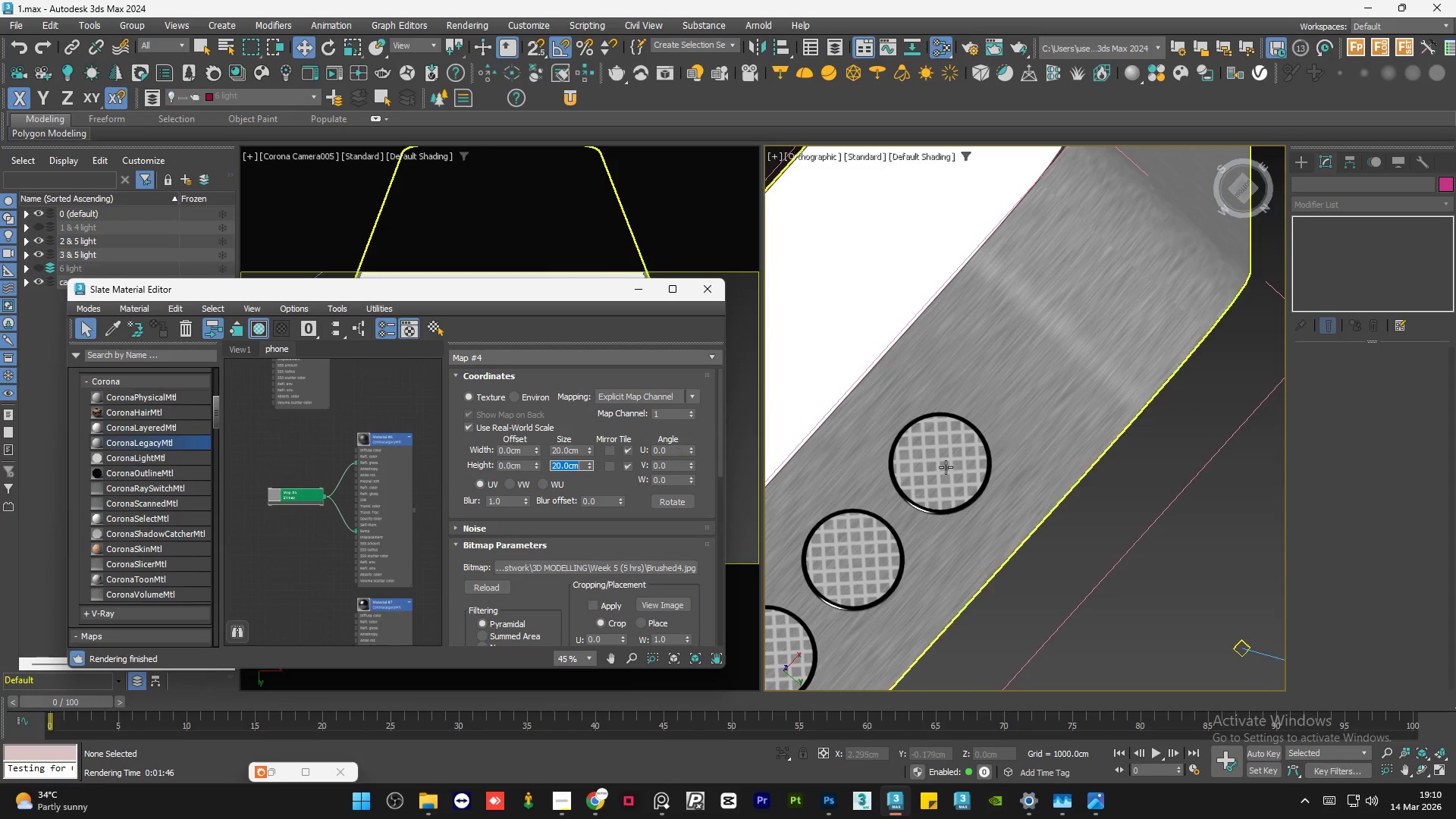 
scroll: coordinate [1001, 369], scroll_direction: up, amount: 4.0
 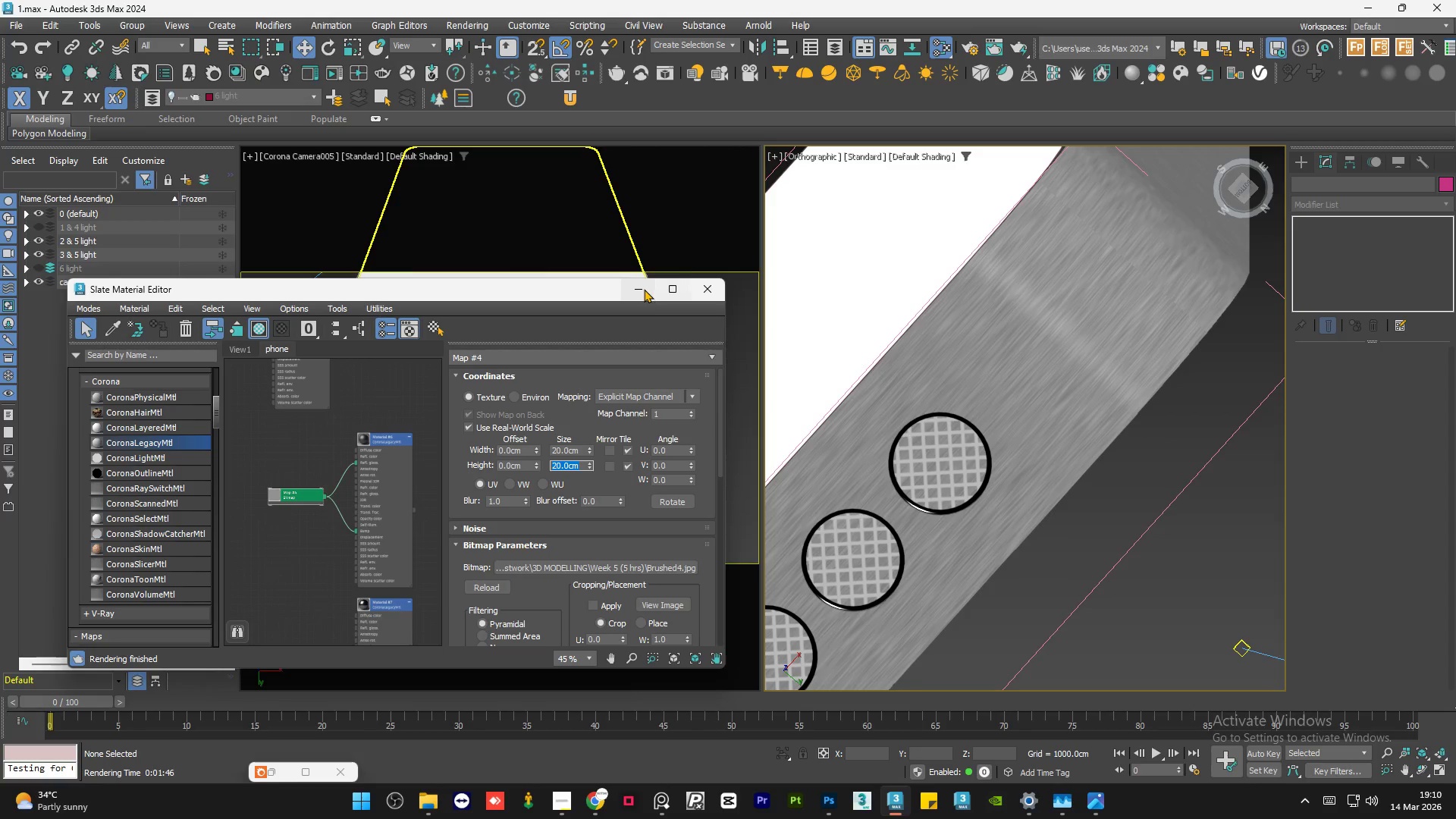 
left_click([643, 289])
 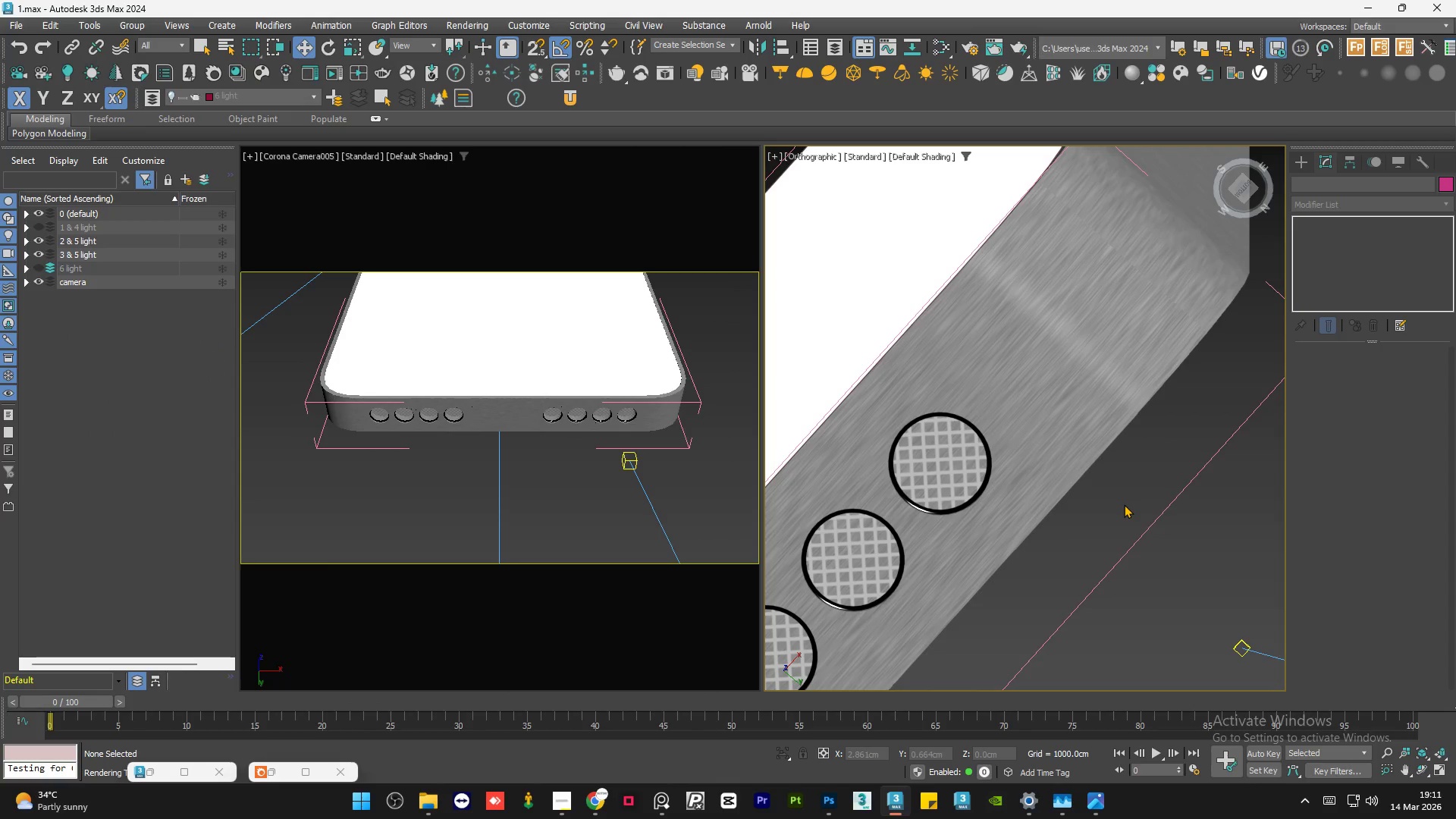 
left_click([1124, 504])
 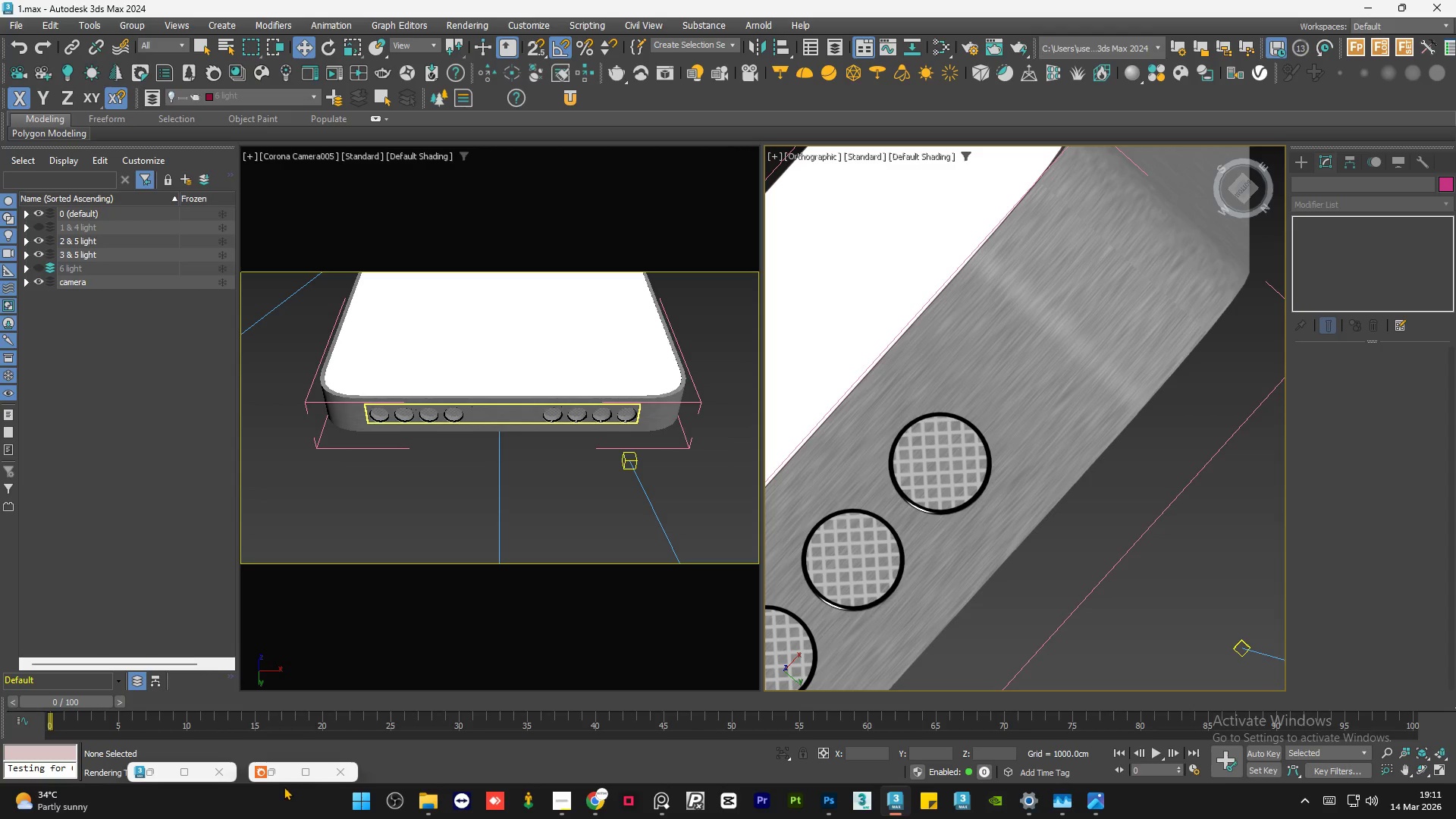 
left_click([279, 771])
 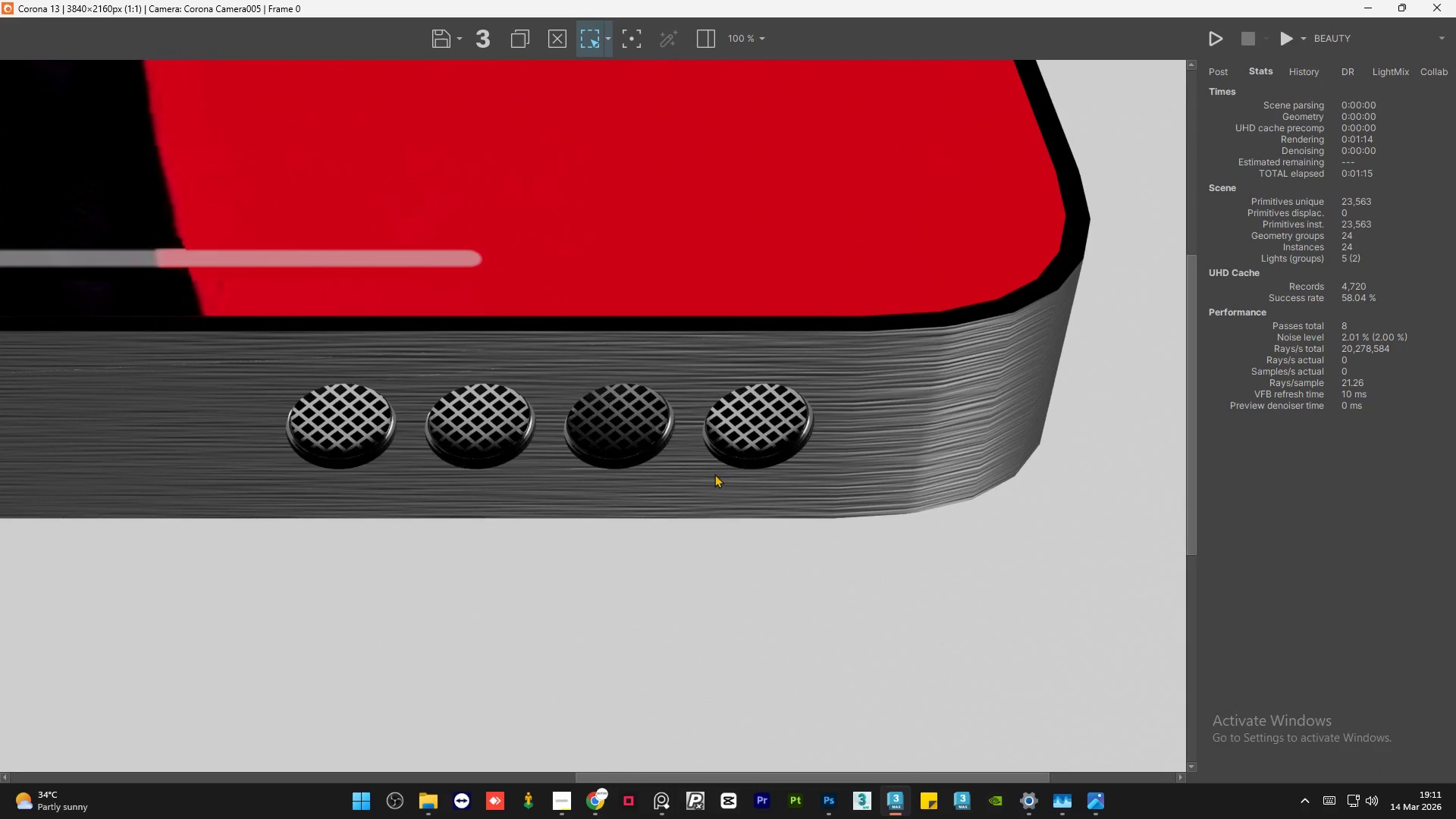 
scroll: coordinate [725, 480], scroll_direction: down, amount: 2.0
 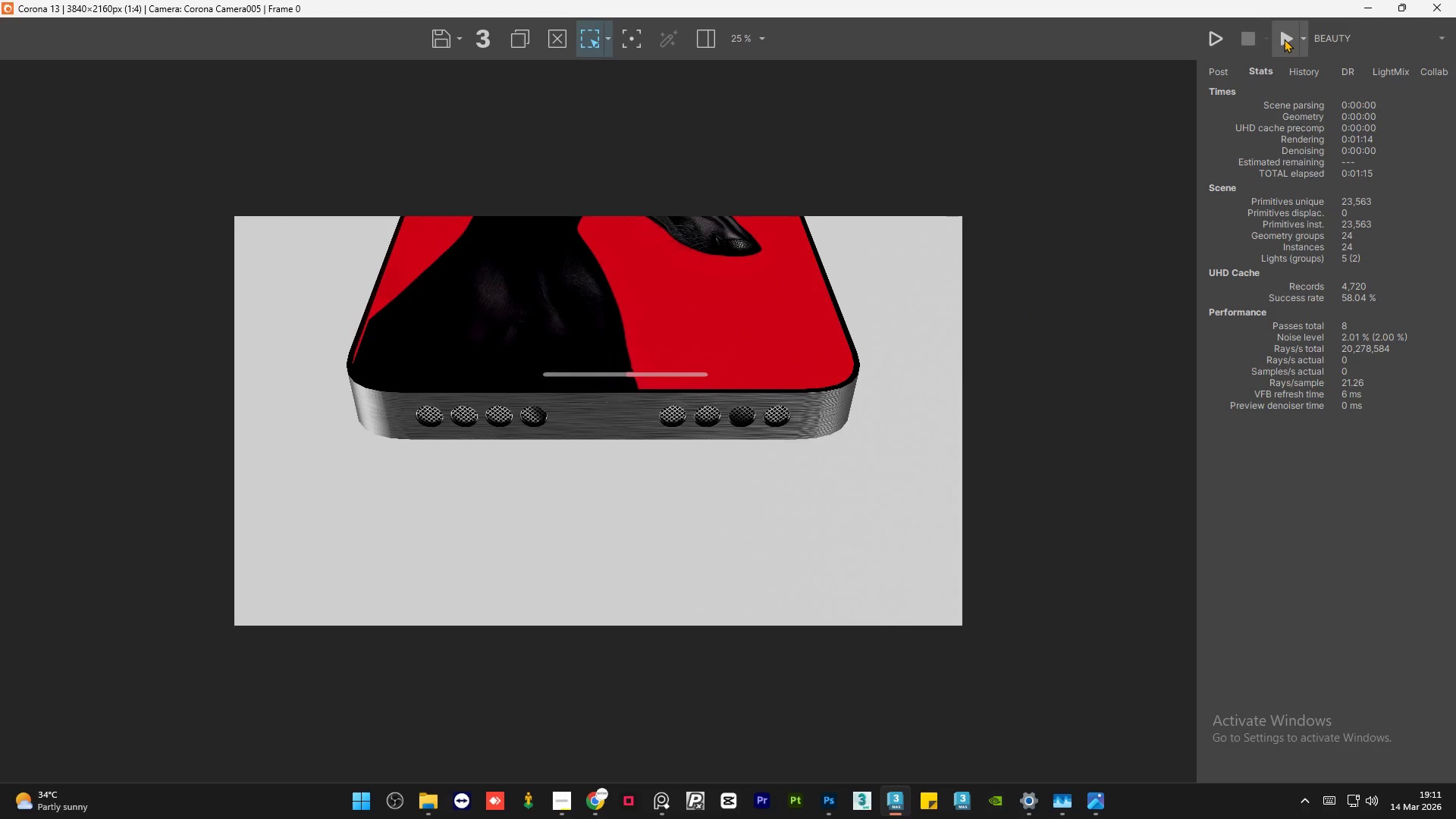 
left_click([1284, 39])
 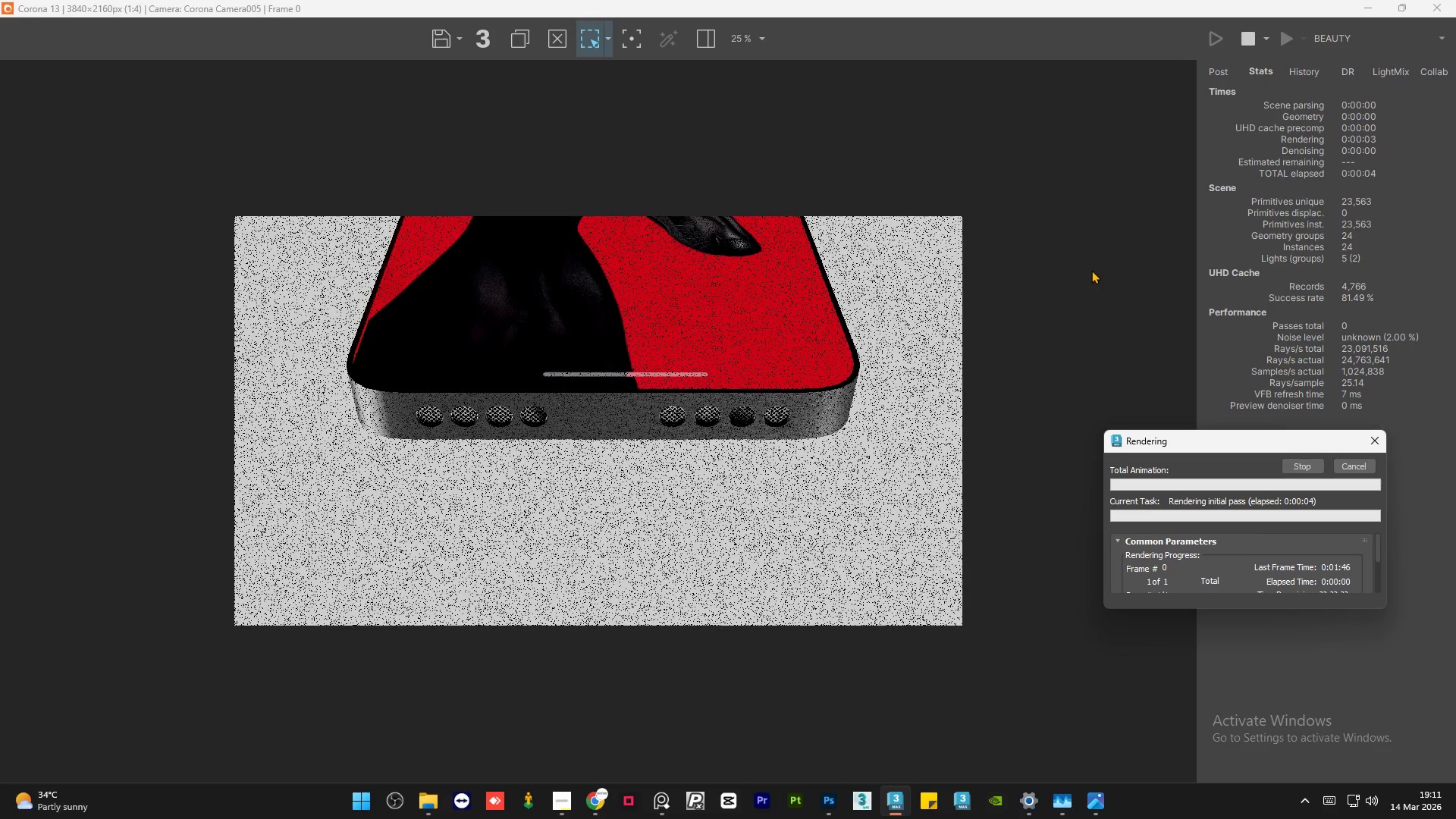 
wait(6.62)
 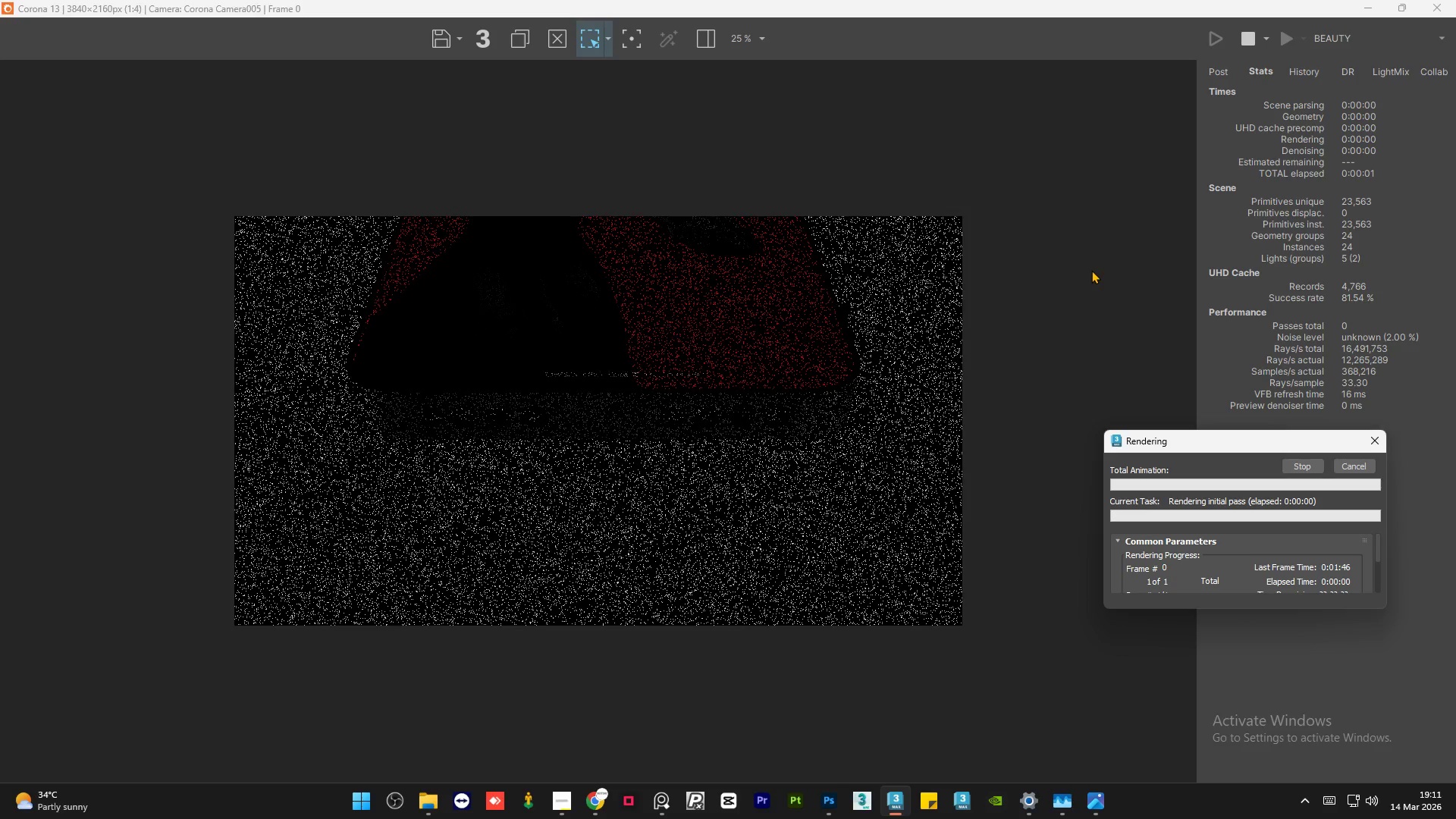 
scroll: coordinate [915, 423], scroll_direction: up, amount: 3.0
 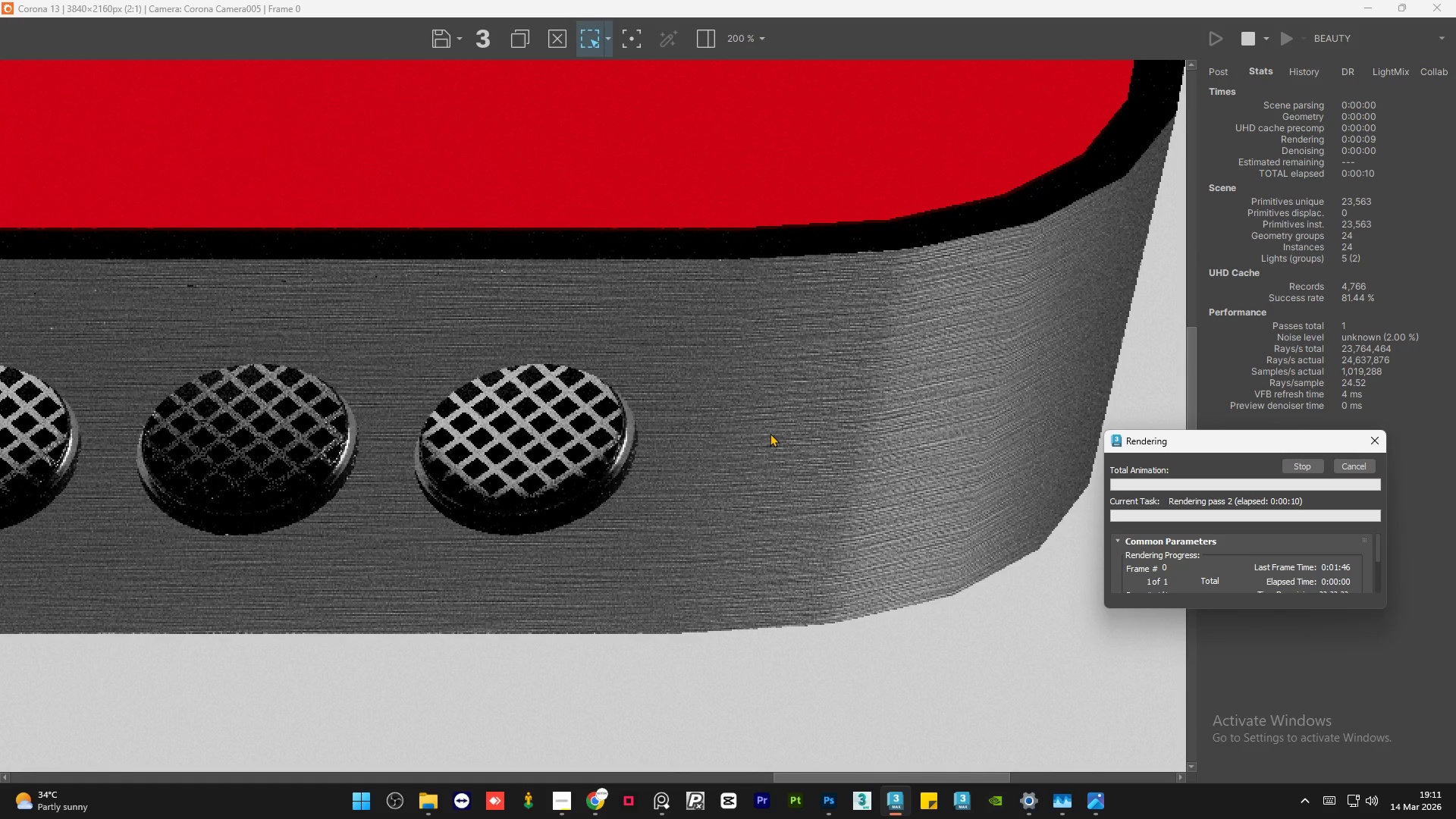 
scroll: coordinate [799, 433], scroll_direction: down, amount: 3.0
 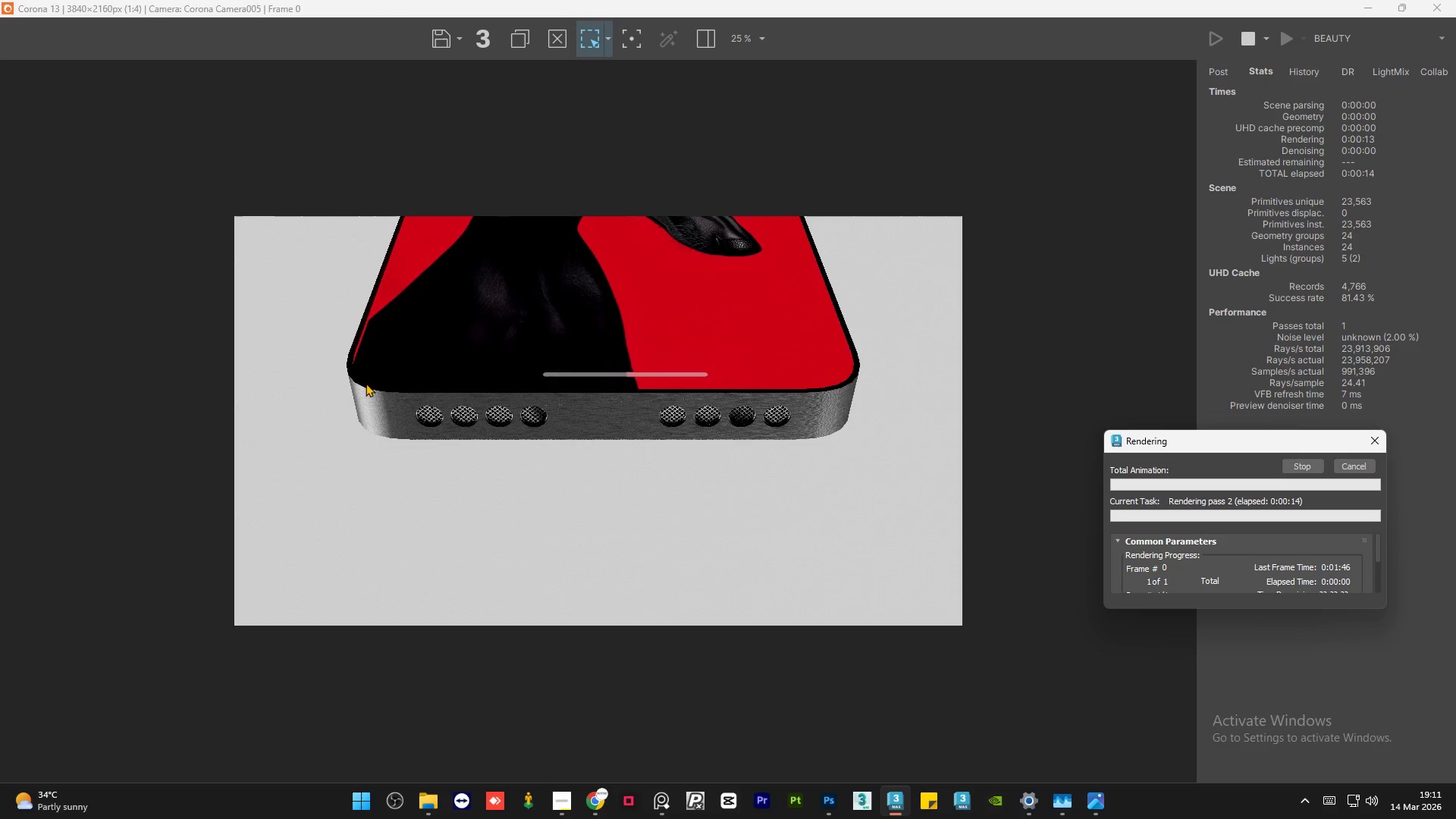 
scroll: coordinate [255, 440], scroll_direction: up, amount: 3.0
 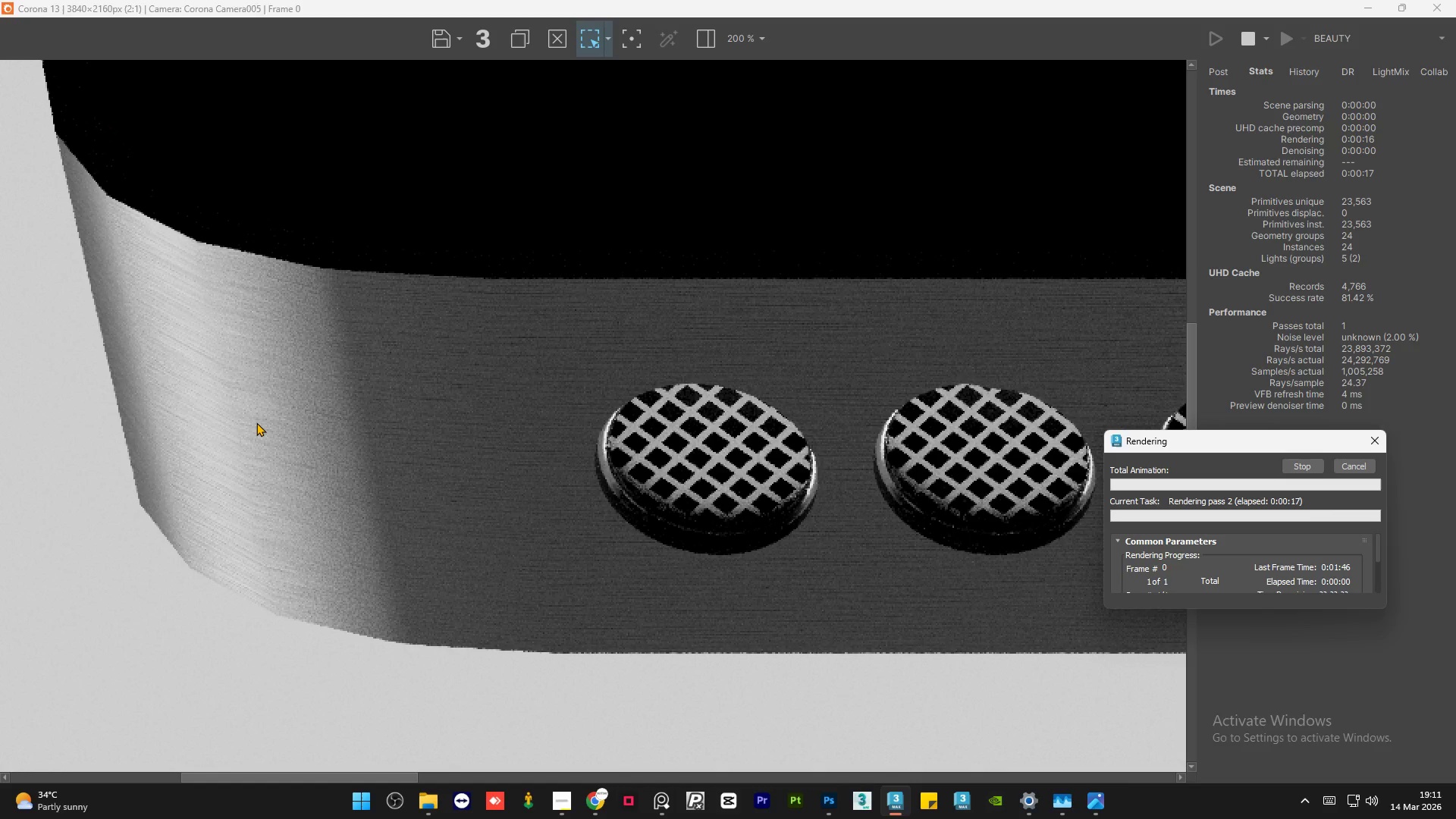 
scroll: coordinate [256, 422], scroll_direction: down, amount: 2.0
 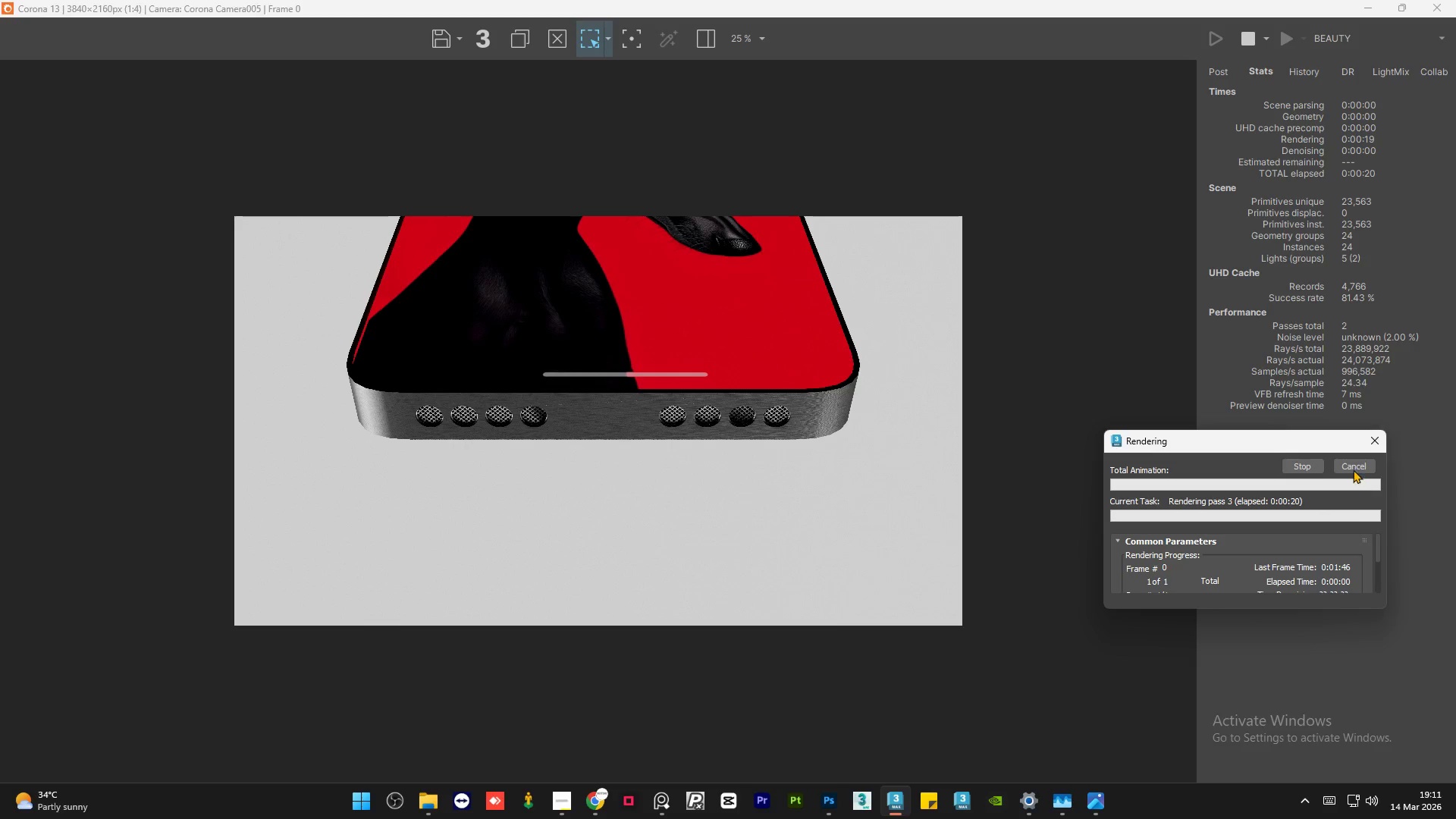 
left_click([1353, 469])
 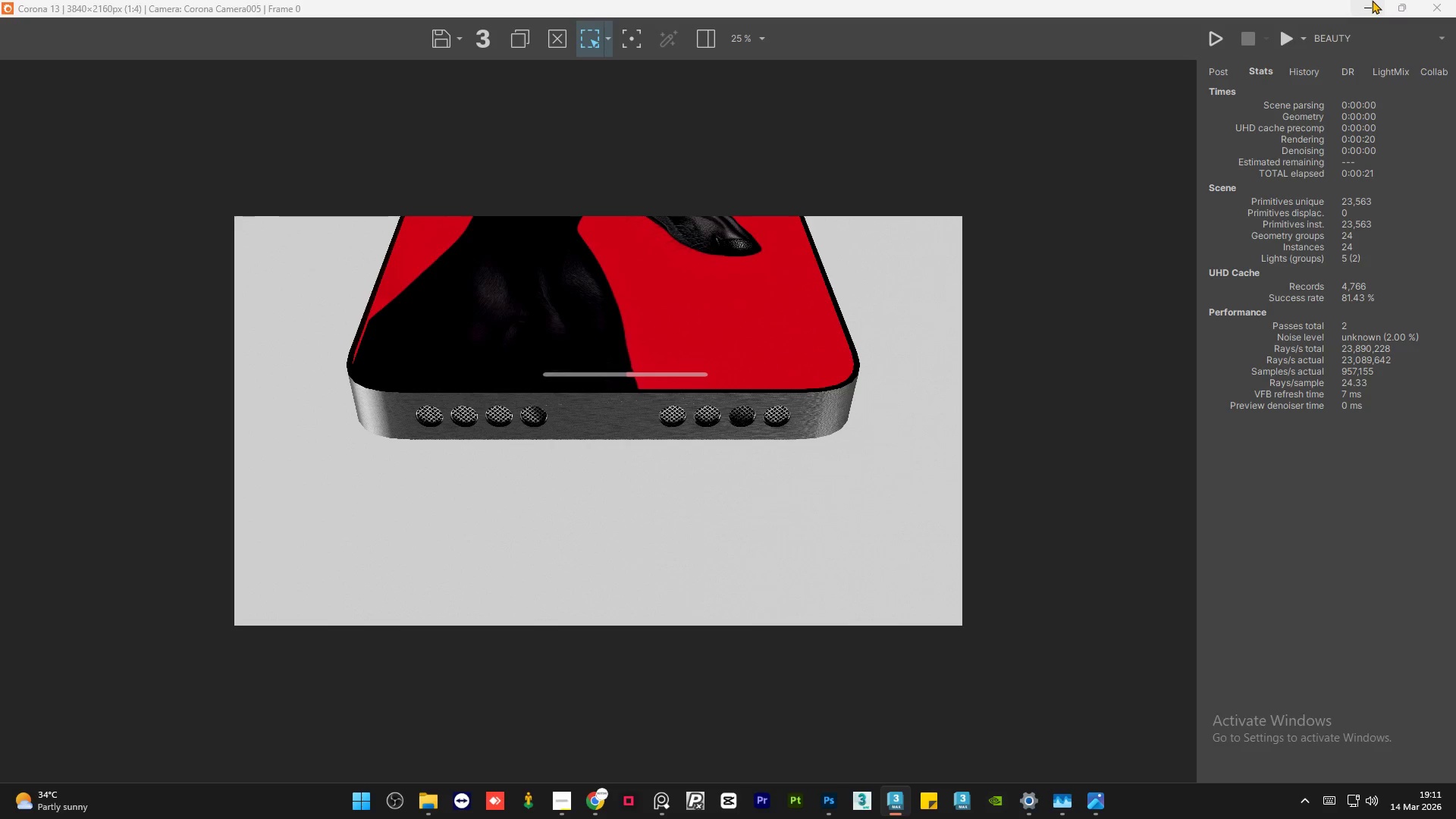 
left_click([1376, 0])
 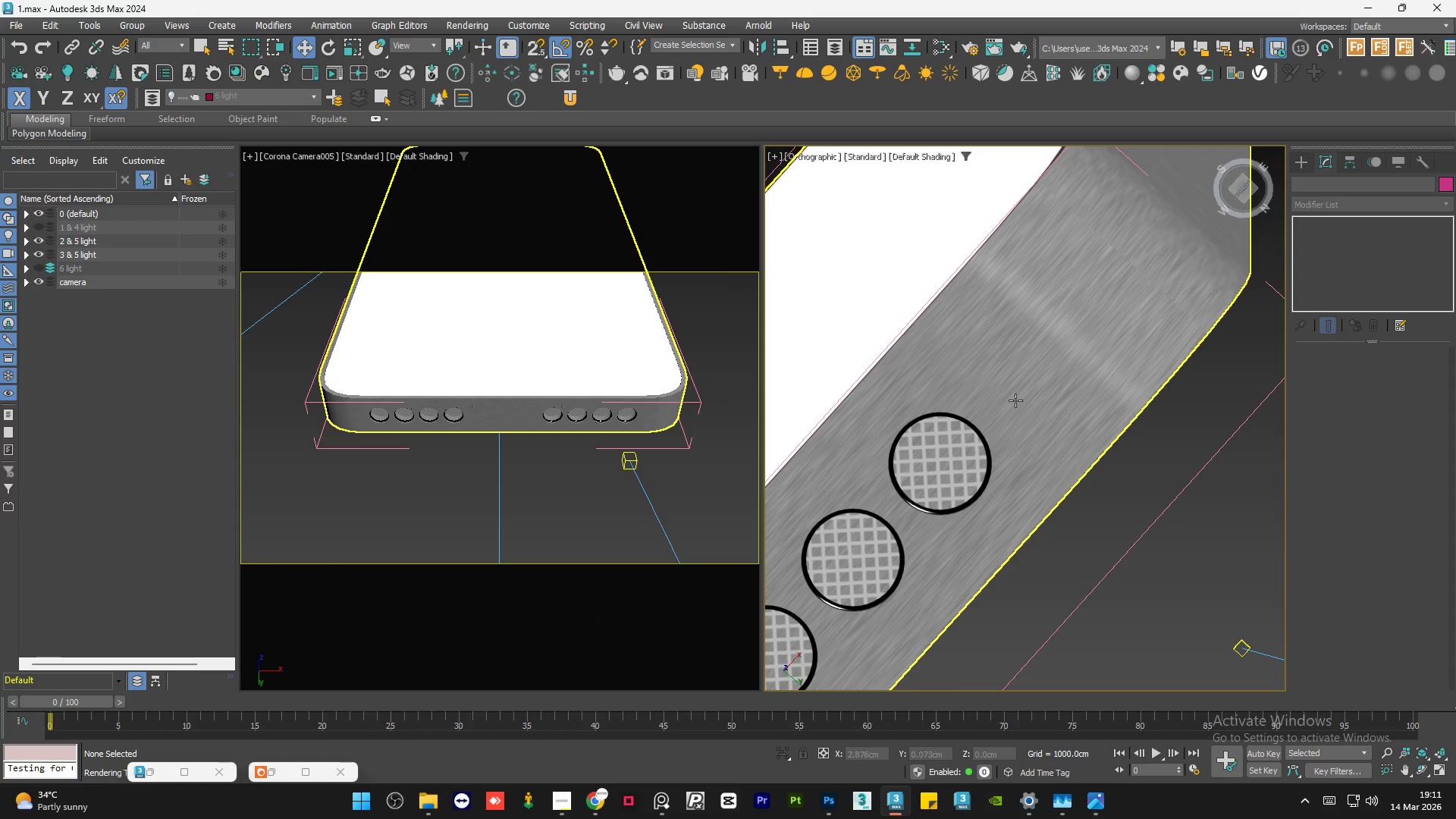 
scroll: coordinate [1154, 370], scroll_direction: down, amount: 3.0
 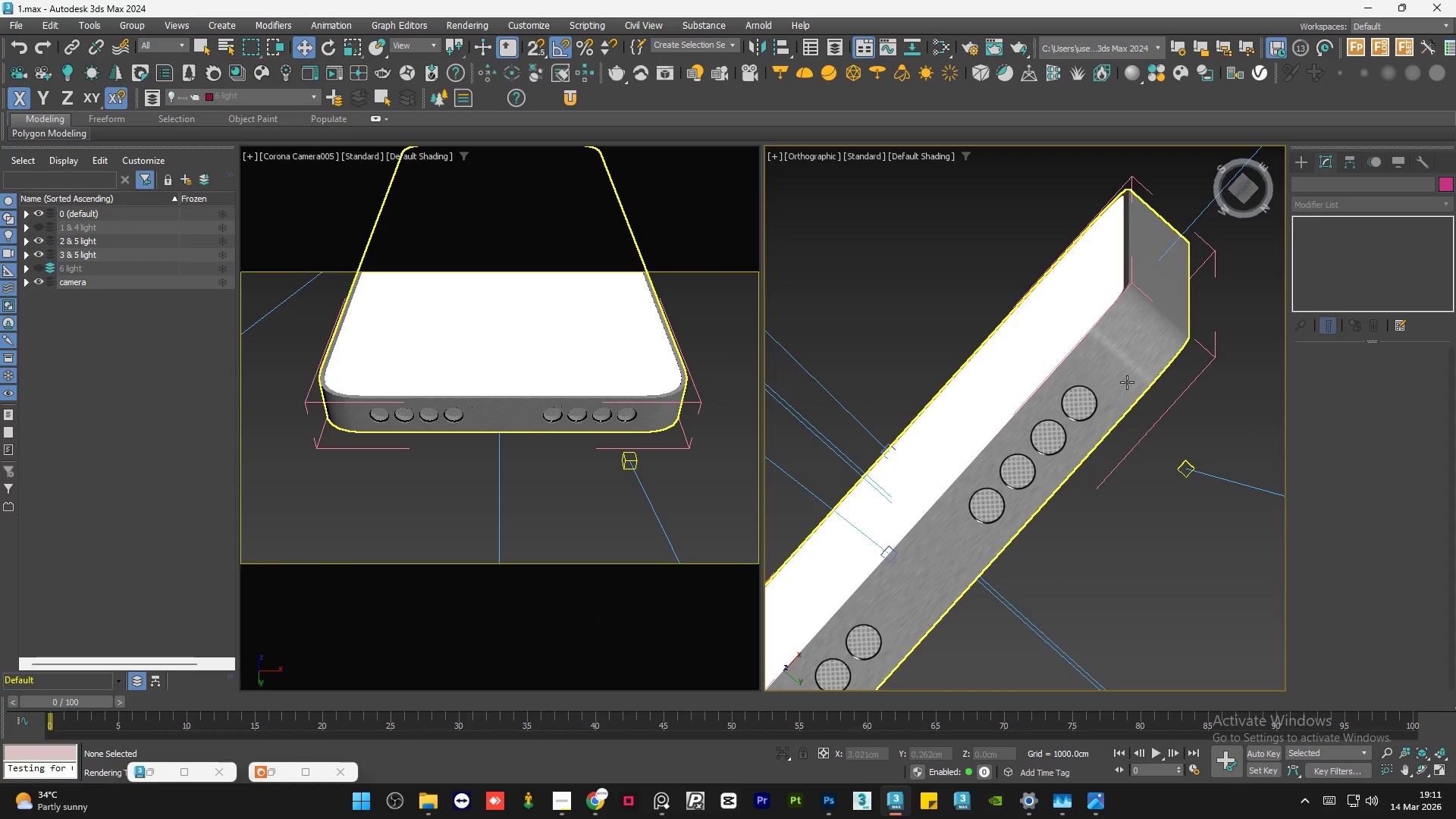 
key(F4)
 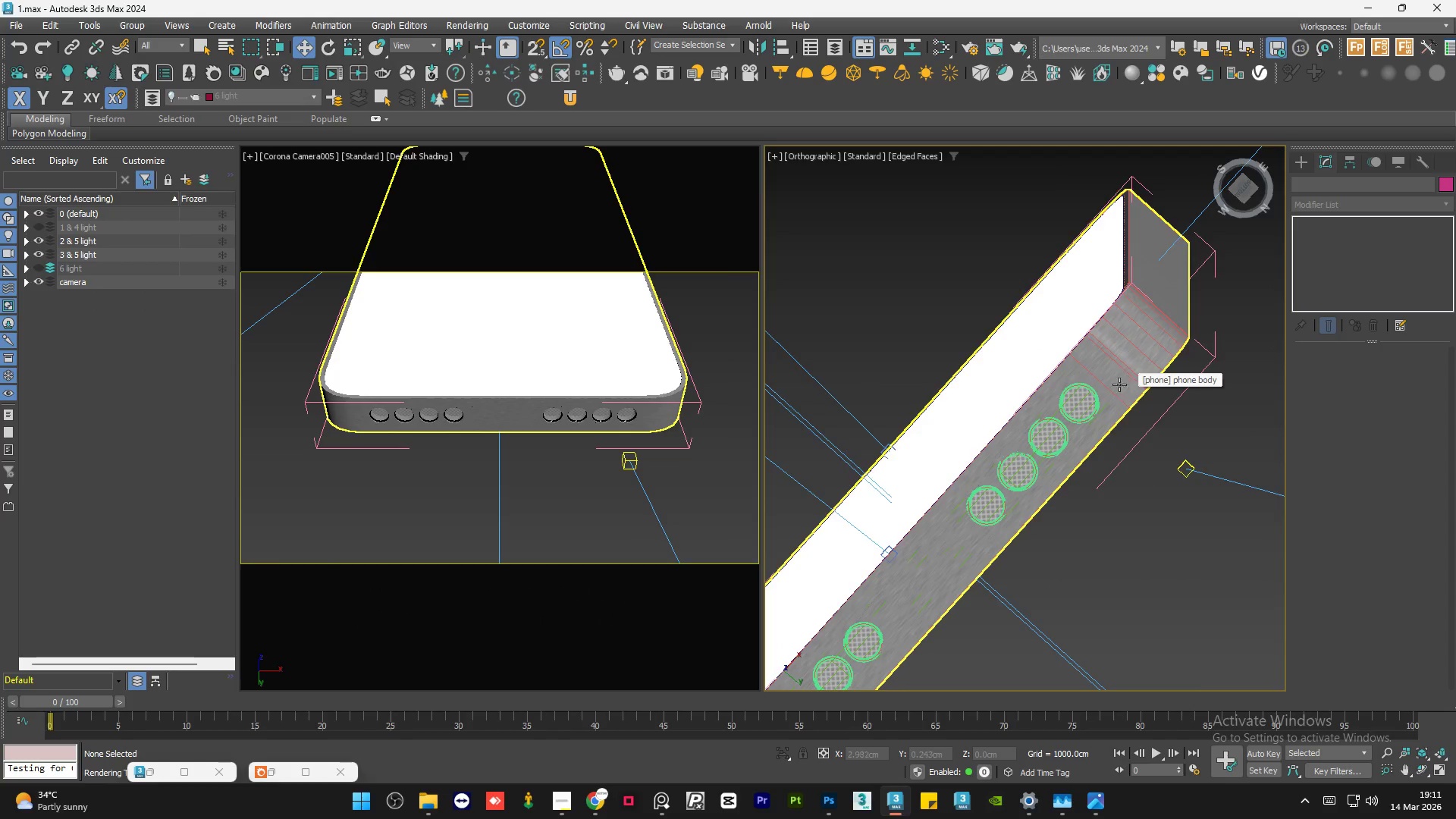 
scroll: coordinate [1103, 391], scroll_direction: down, amount: 1.0
 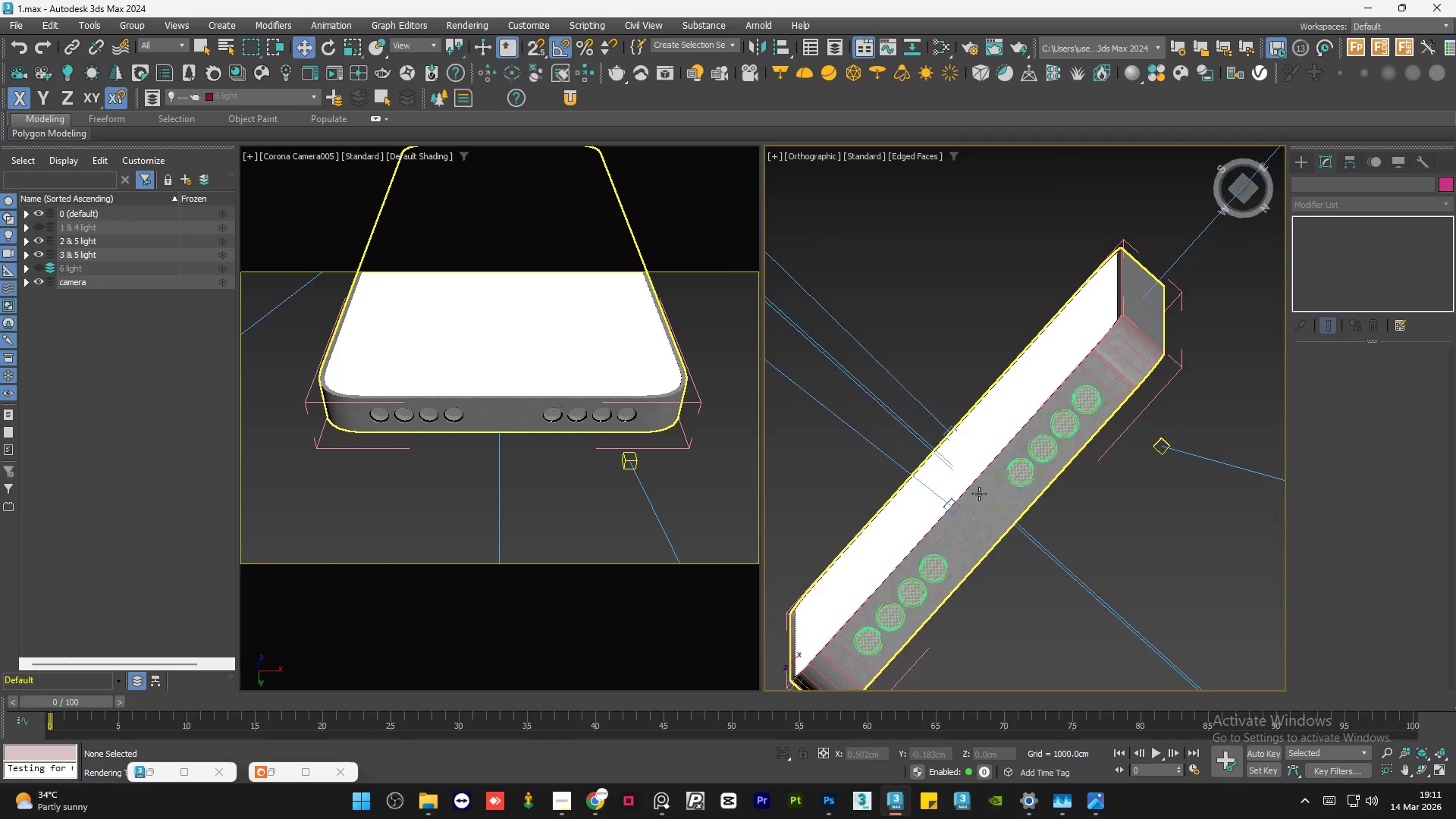 
scroll: coordinate [933, 626], scroll_direction: up, amount: 7.0
 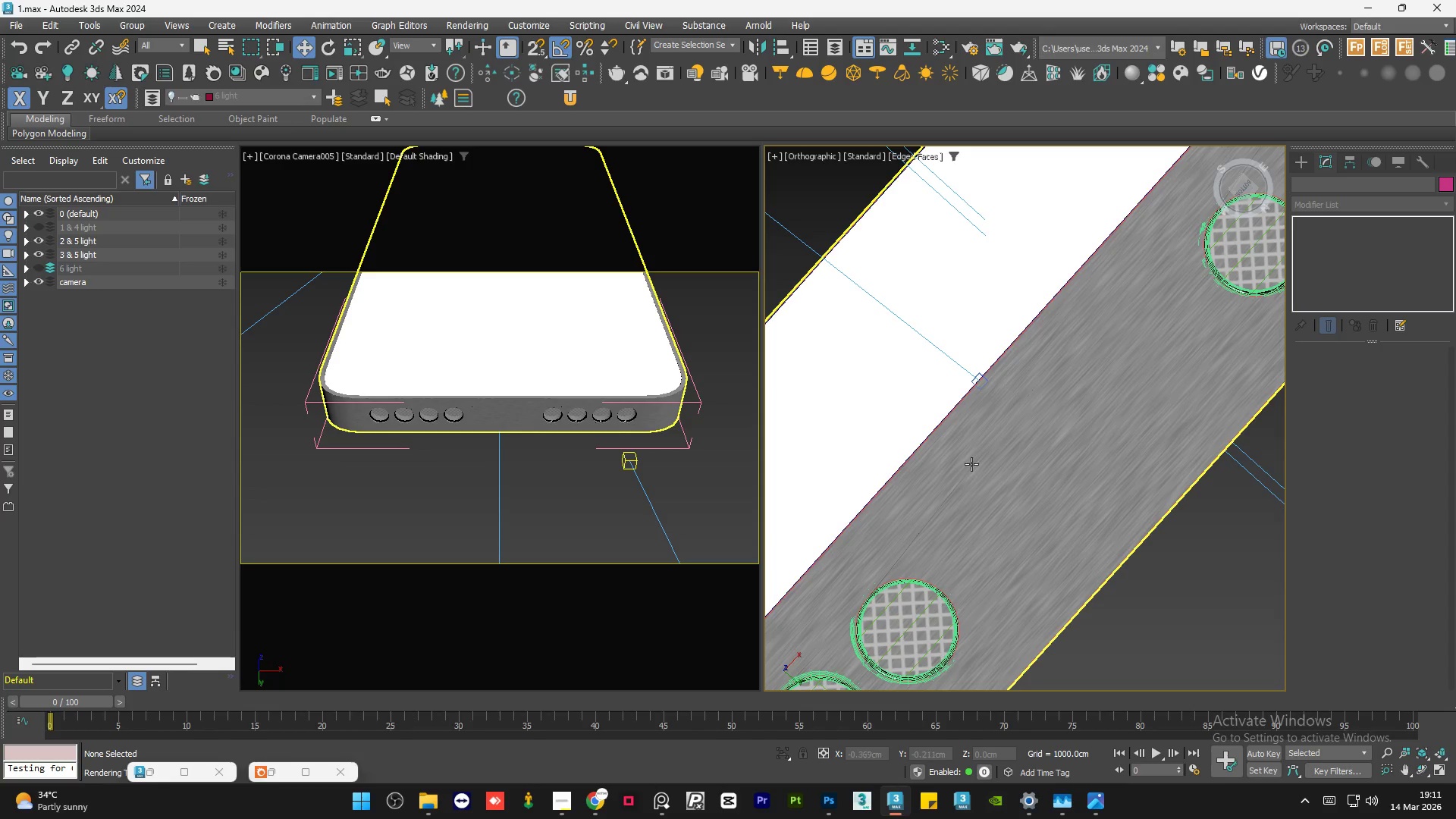 
key(Alt+AltLeft)
 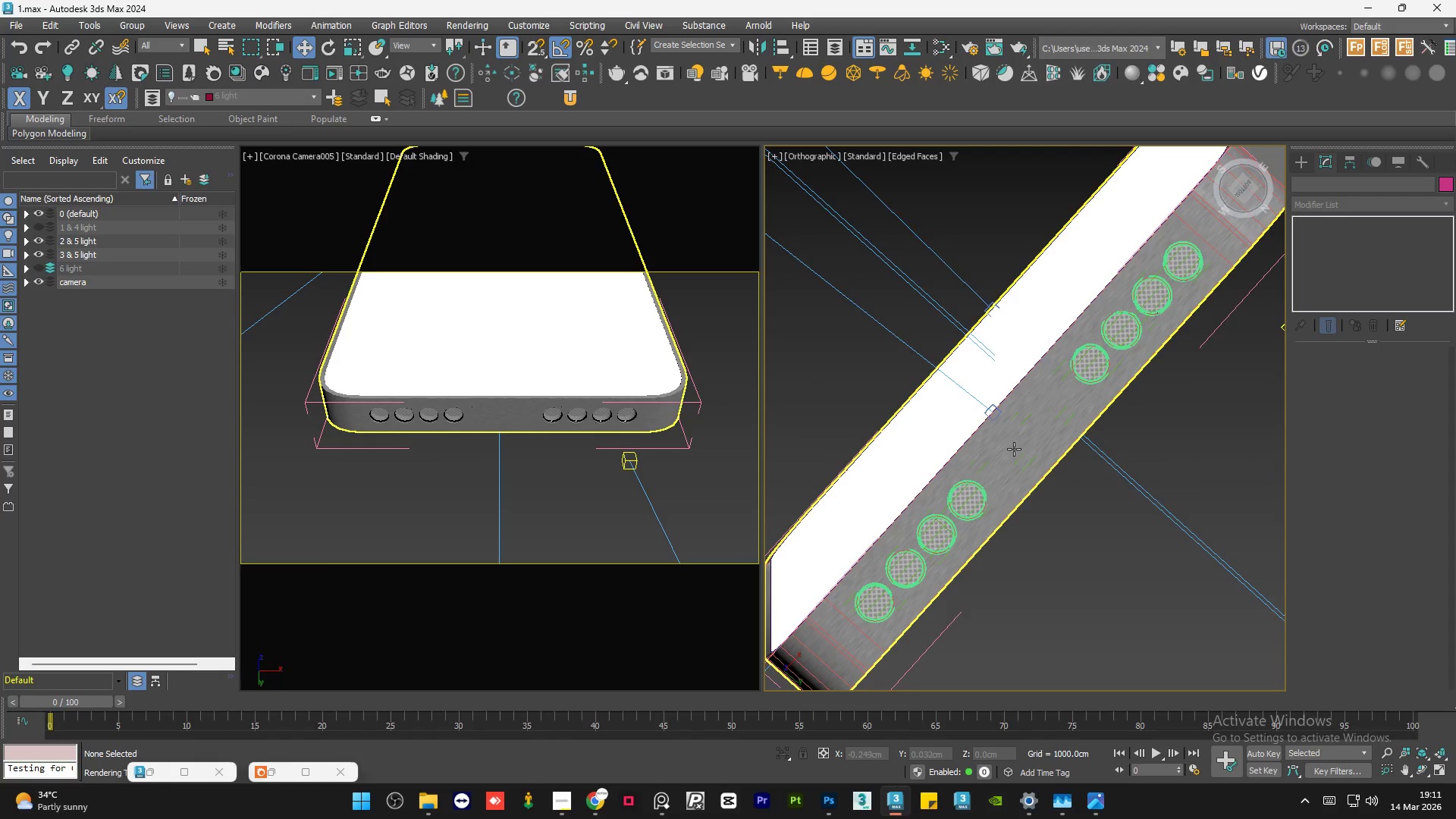 
scroll: coordinate [1015, 425], scroll_direction: down, amount: 3.0
 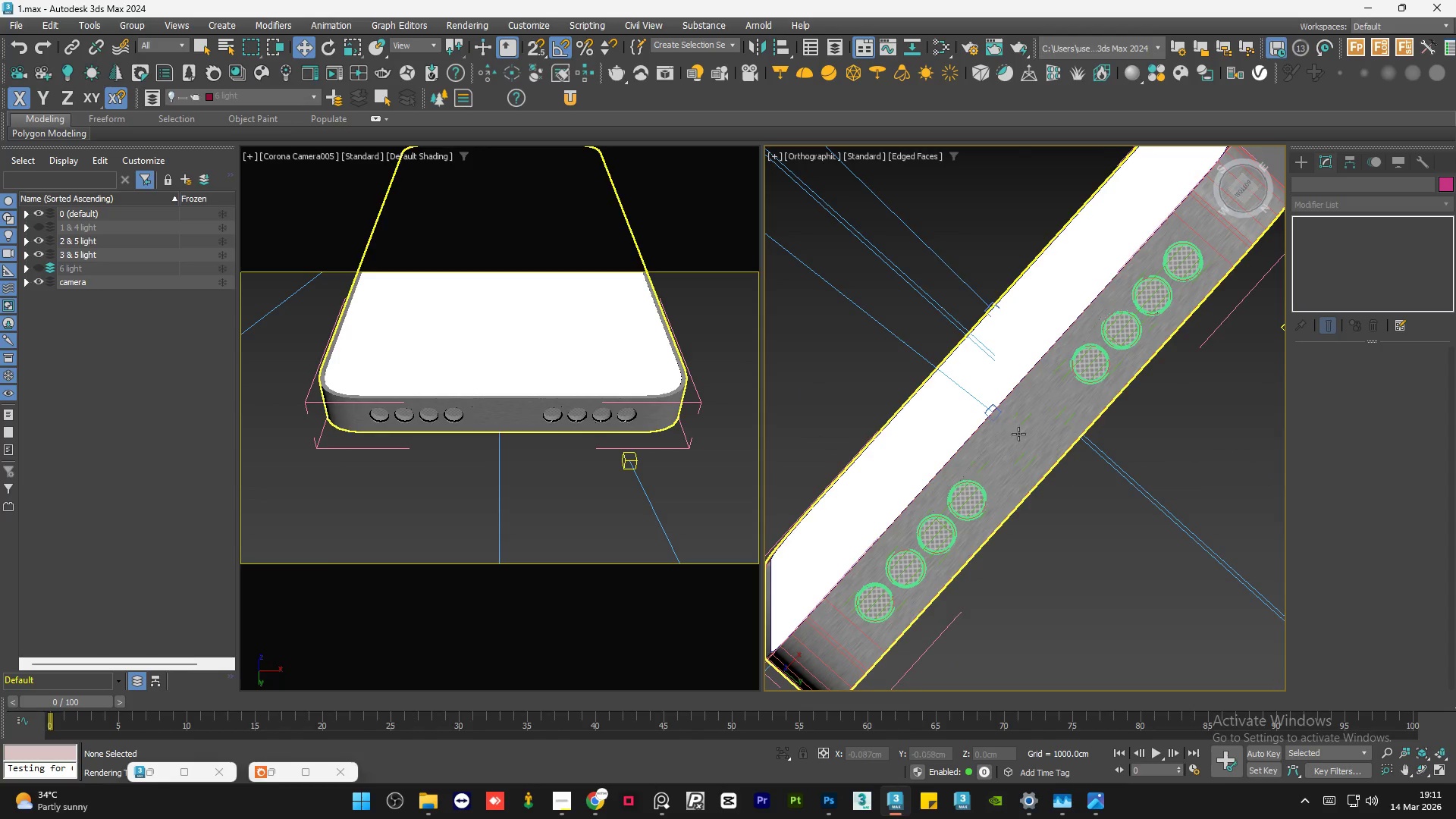 
left_click([1014, 449])
 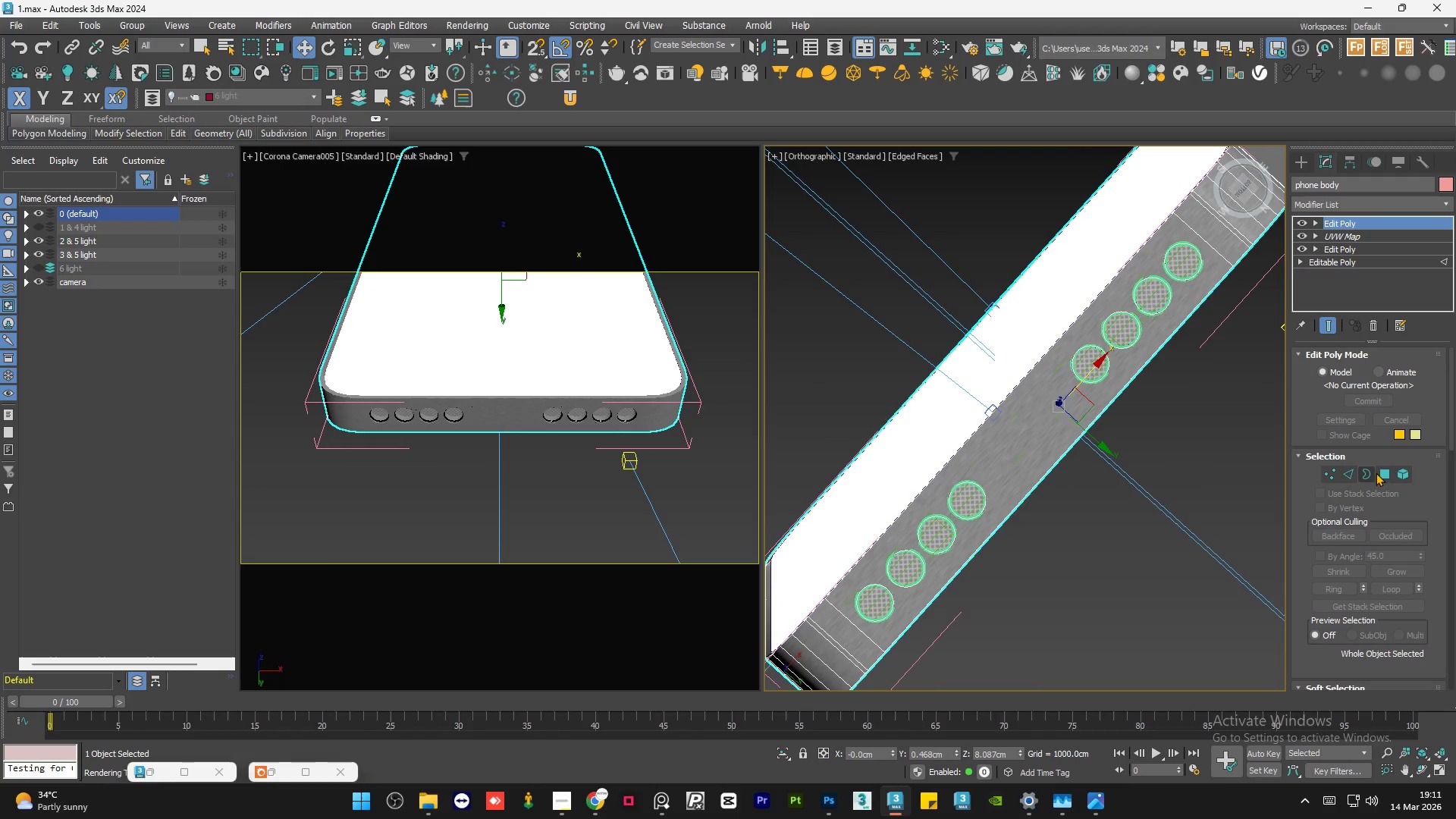 
left_click([1379, 473])
 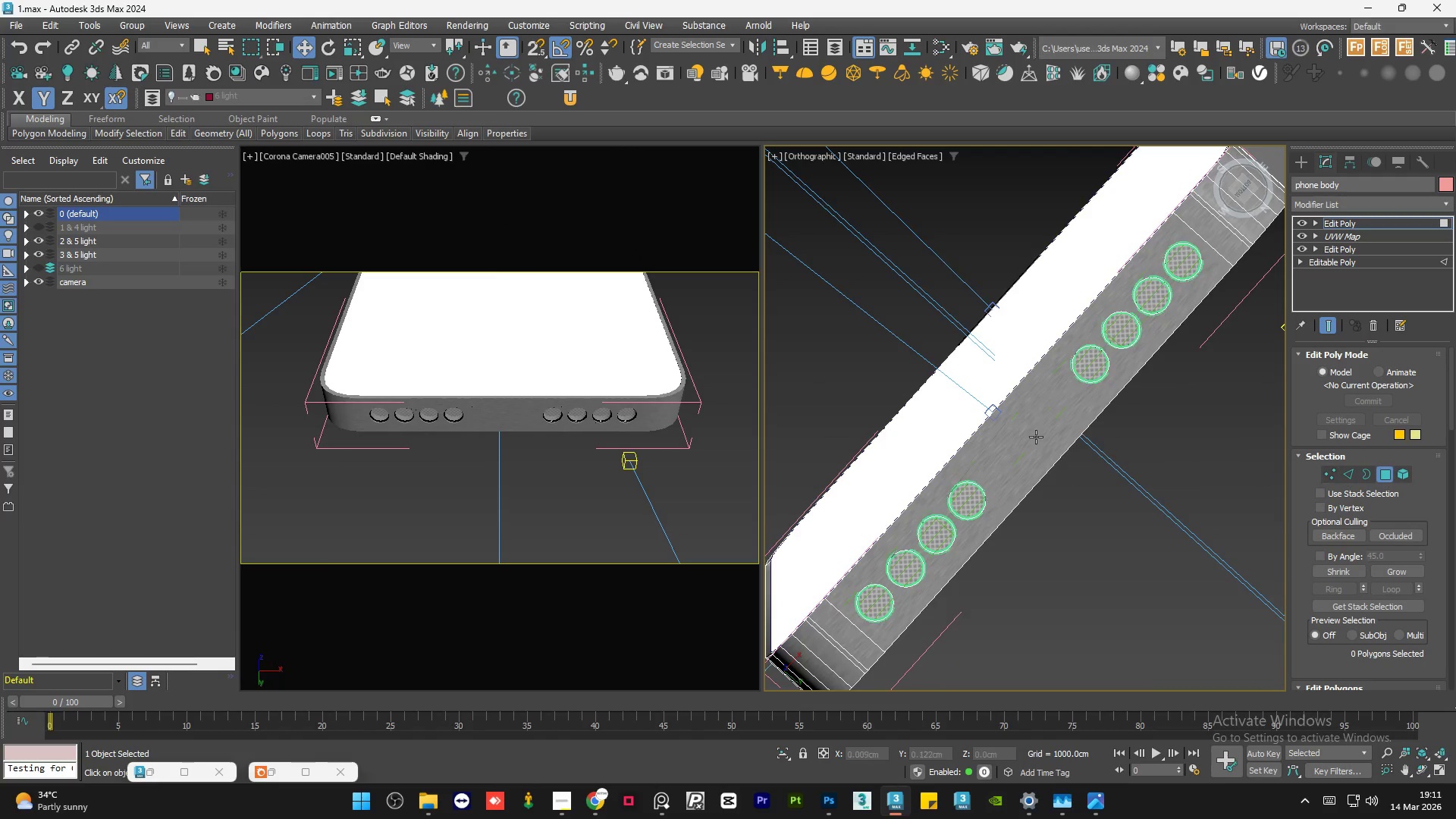 
key(Control+A)
 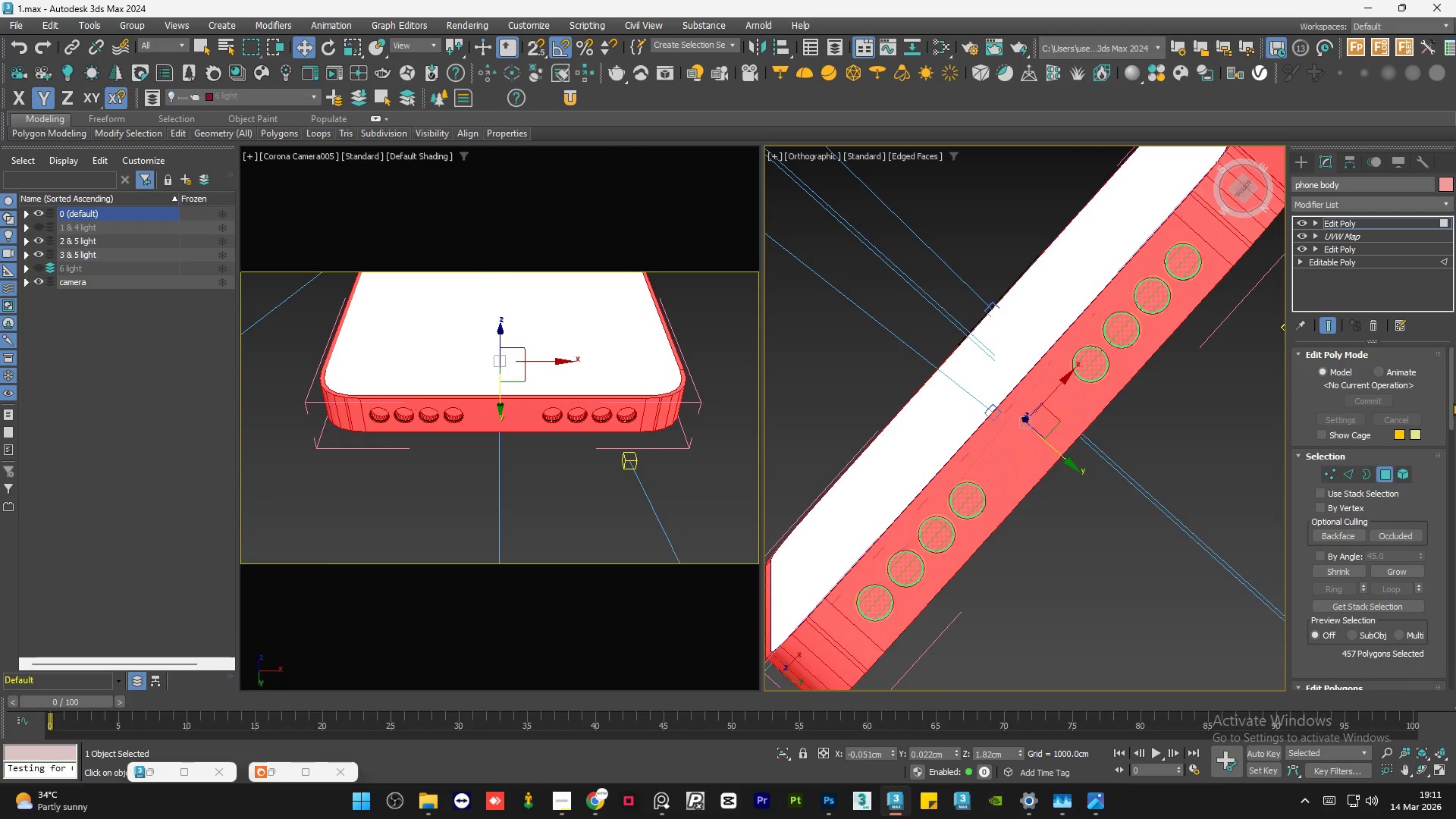 
left_click_drag(start_coordinate=[1451, 408], to_coordinate=[1454, 640])
 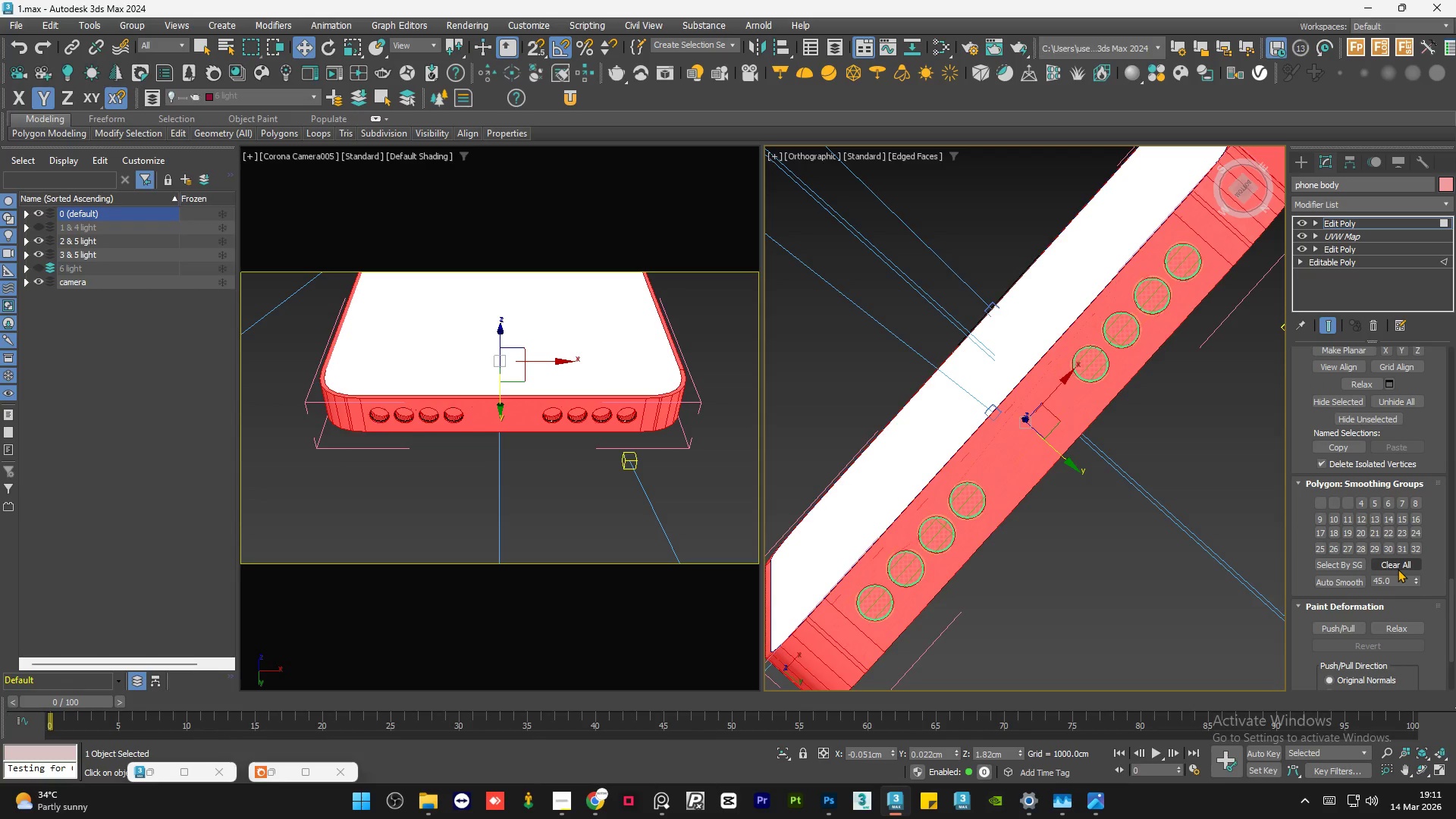 
left_click([1398, 569])
 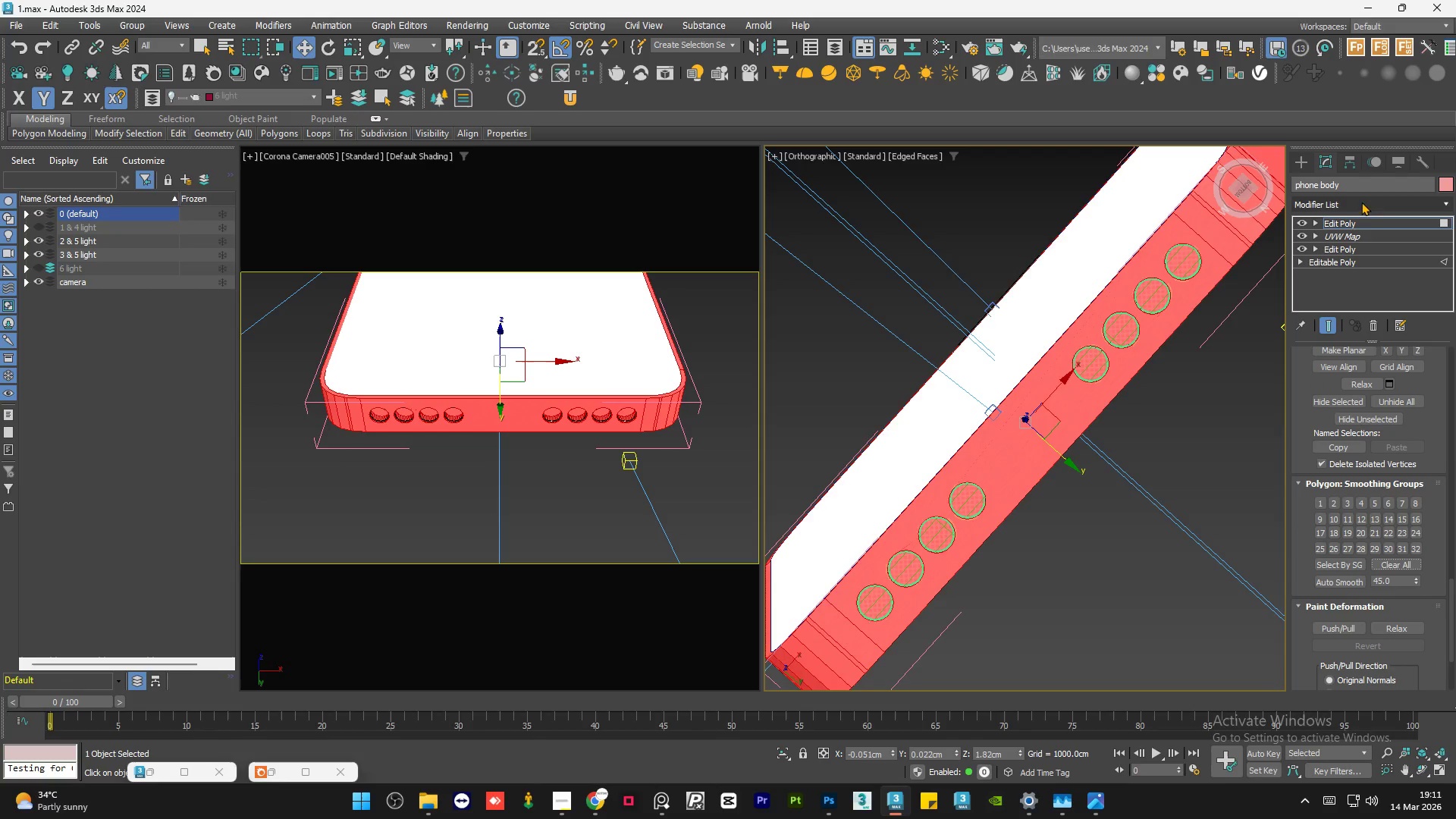 
left_click([1361, 218])
 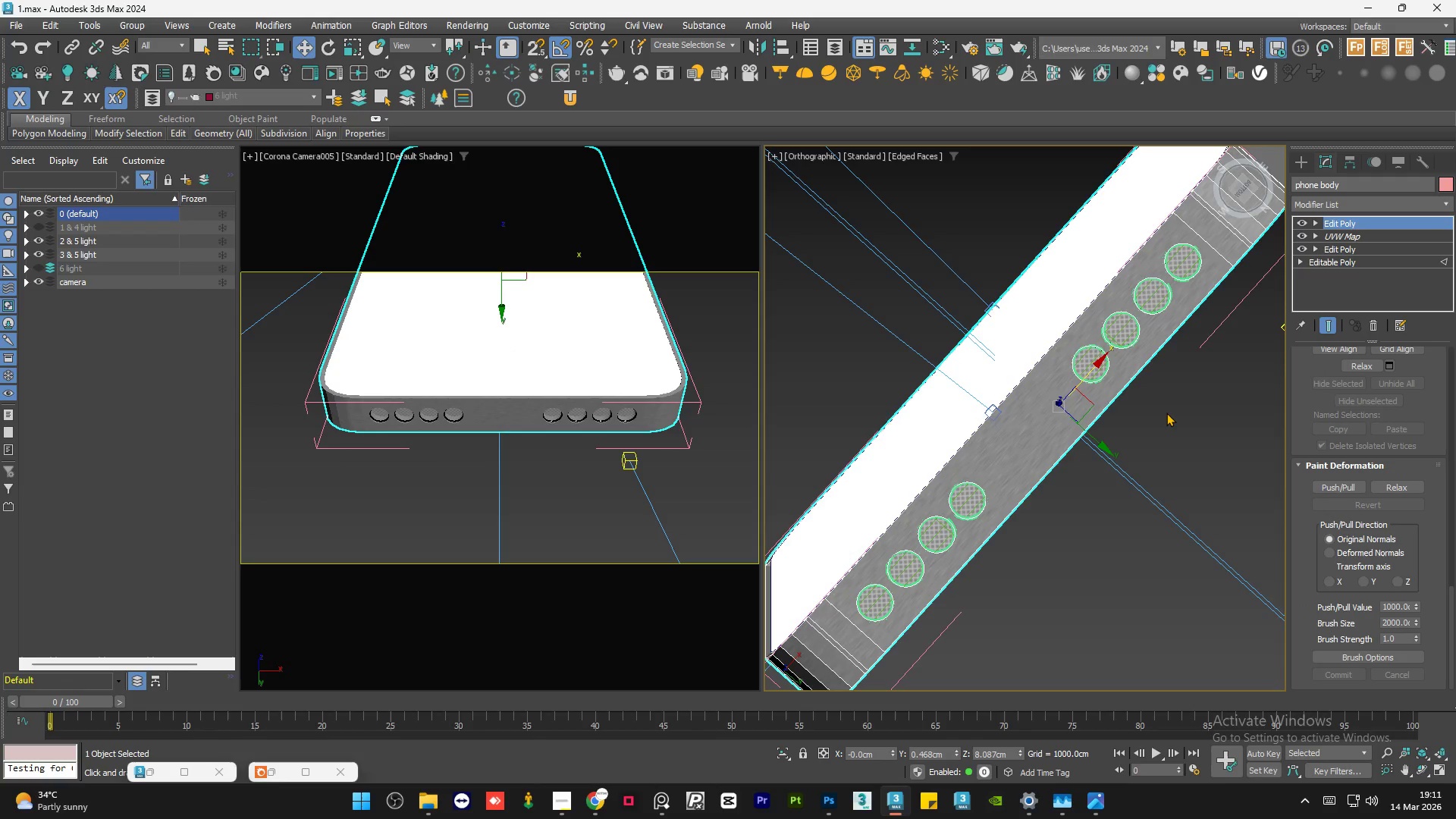 
left_click([1166, 414])
 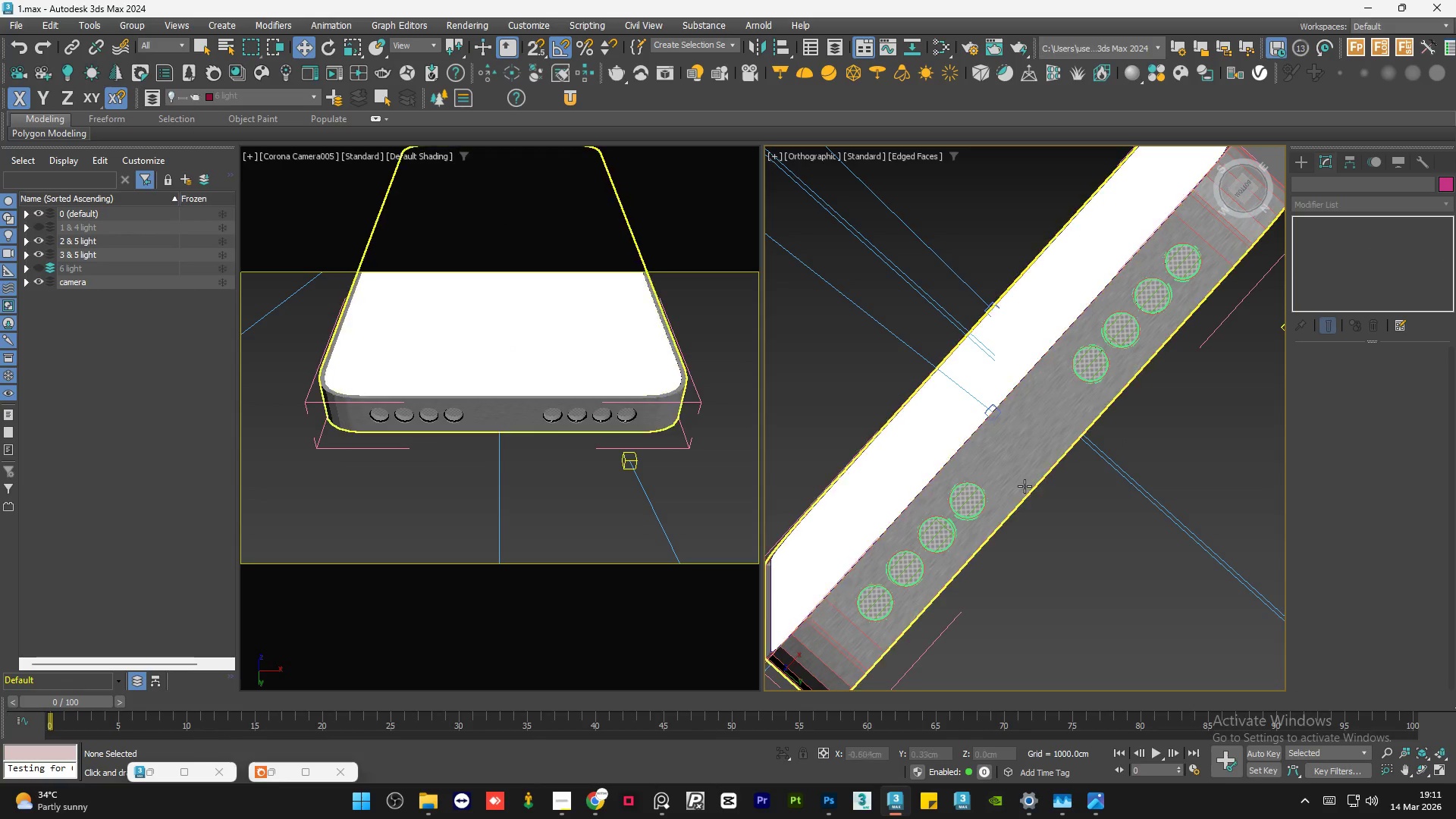 
scroll: coordinate [991, 450], scroll_direction: down, amount: 2.0
 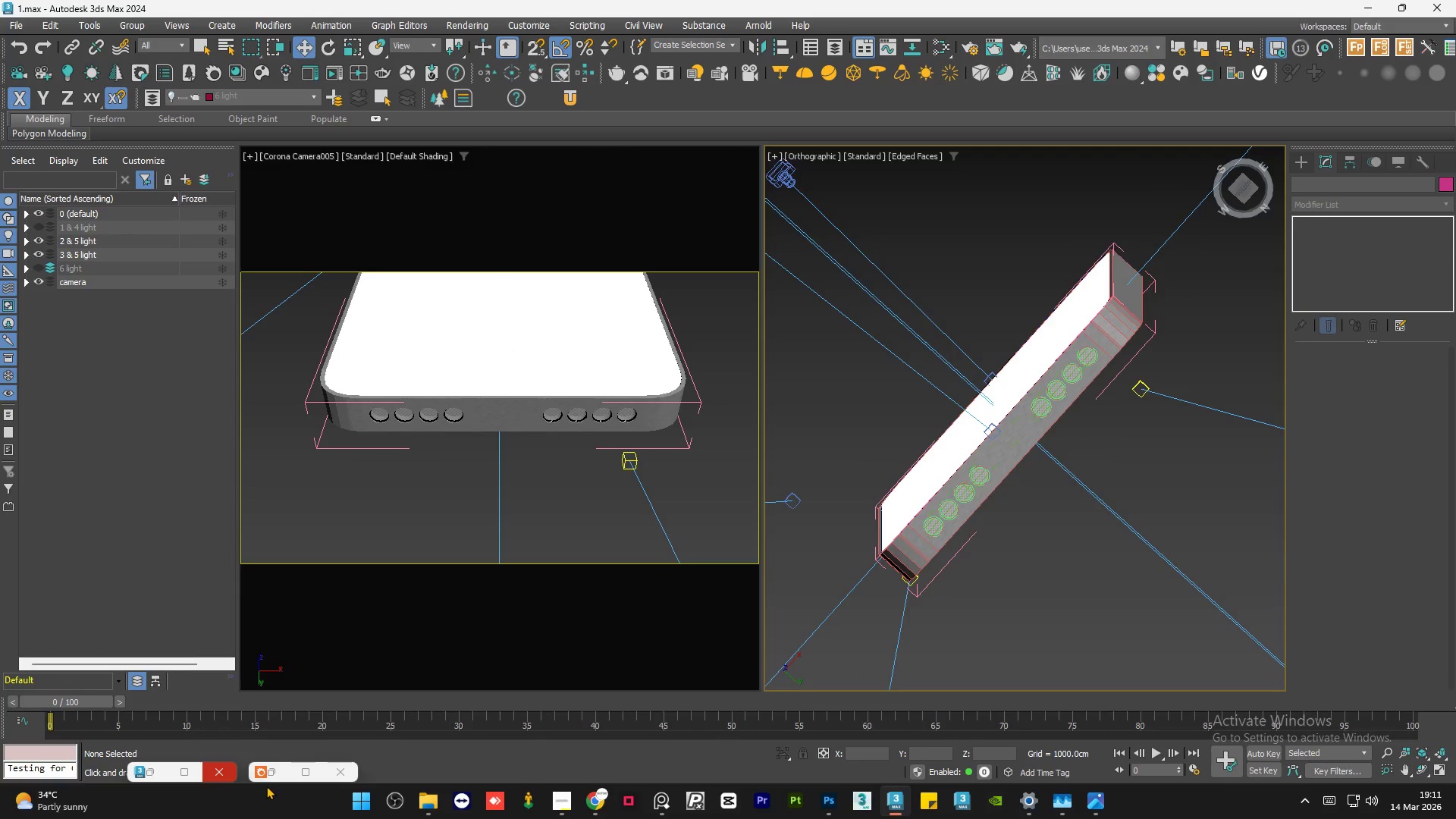 
left_click([275, 774])
 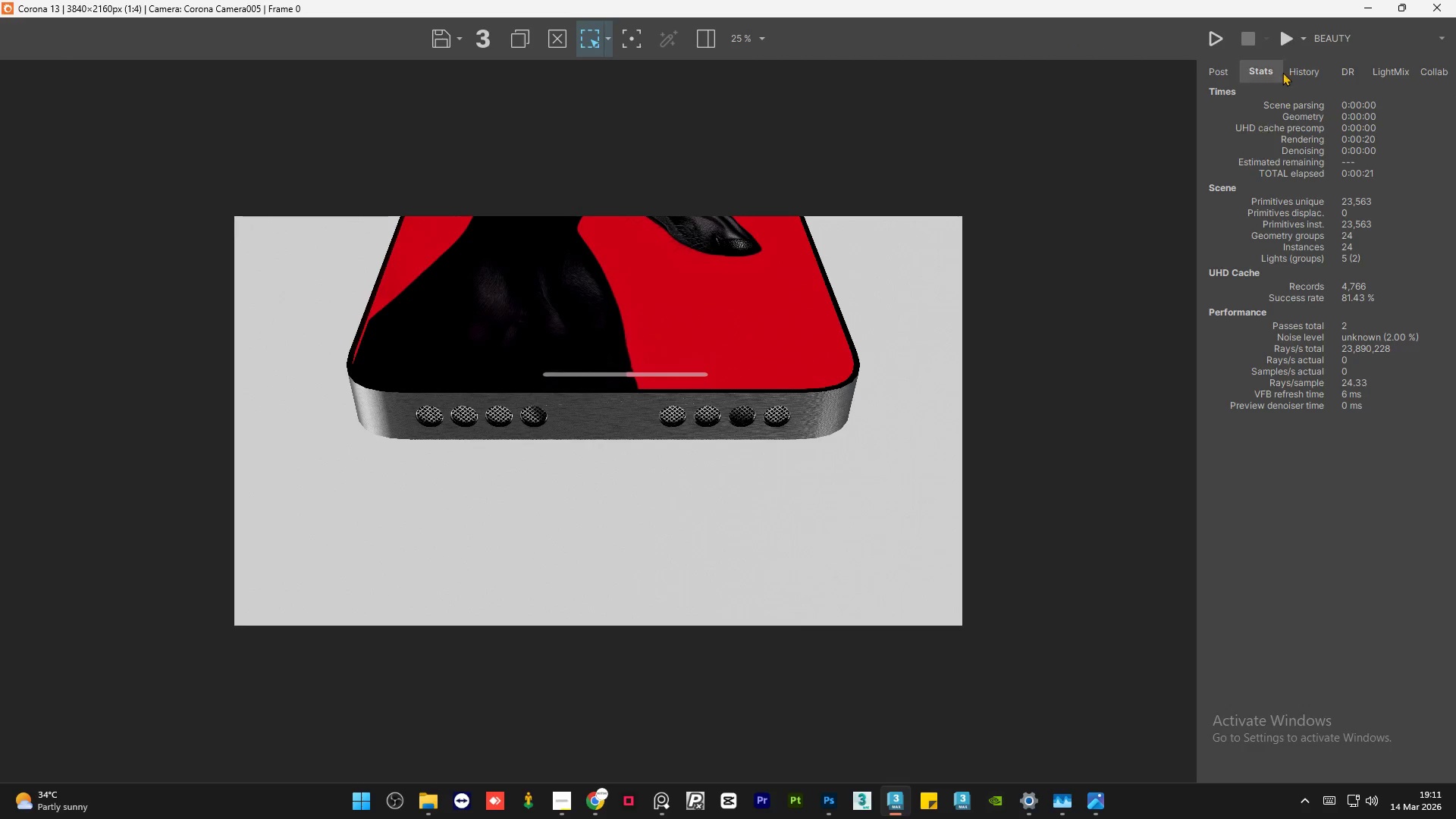 
left_click([1281, 46])
 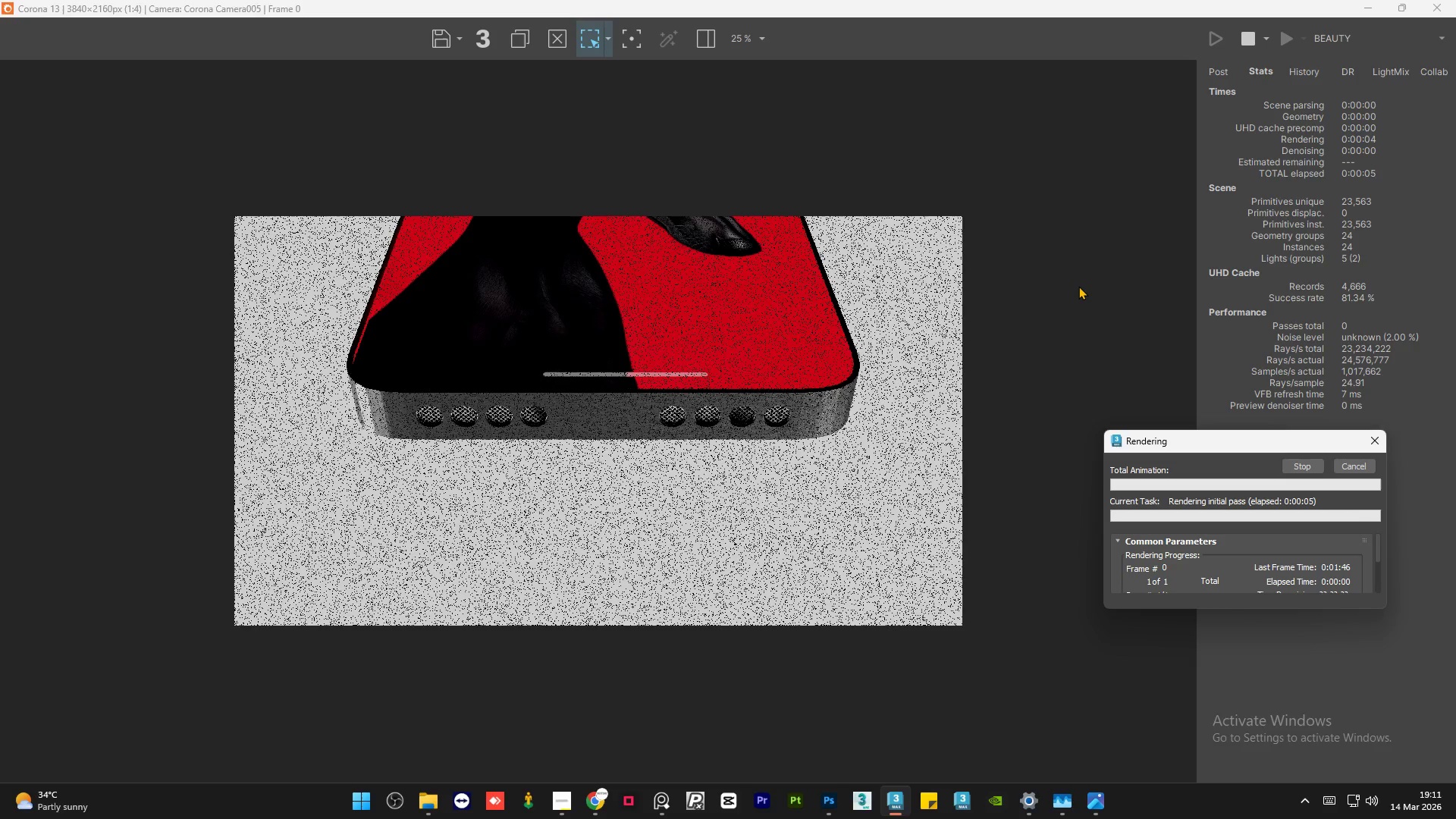 
wait(7.08)
 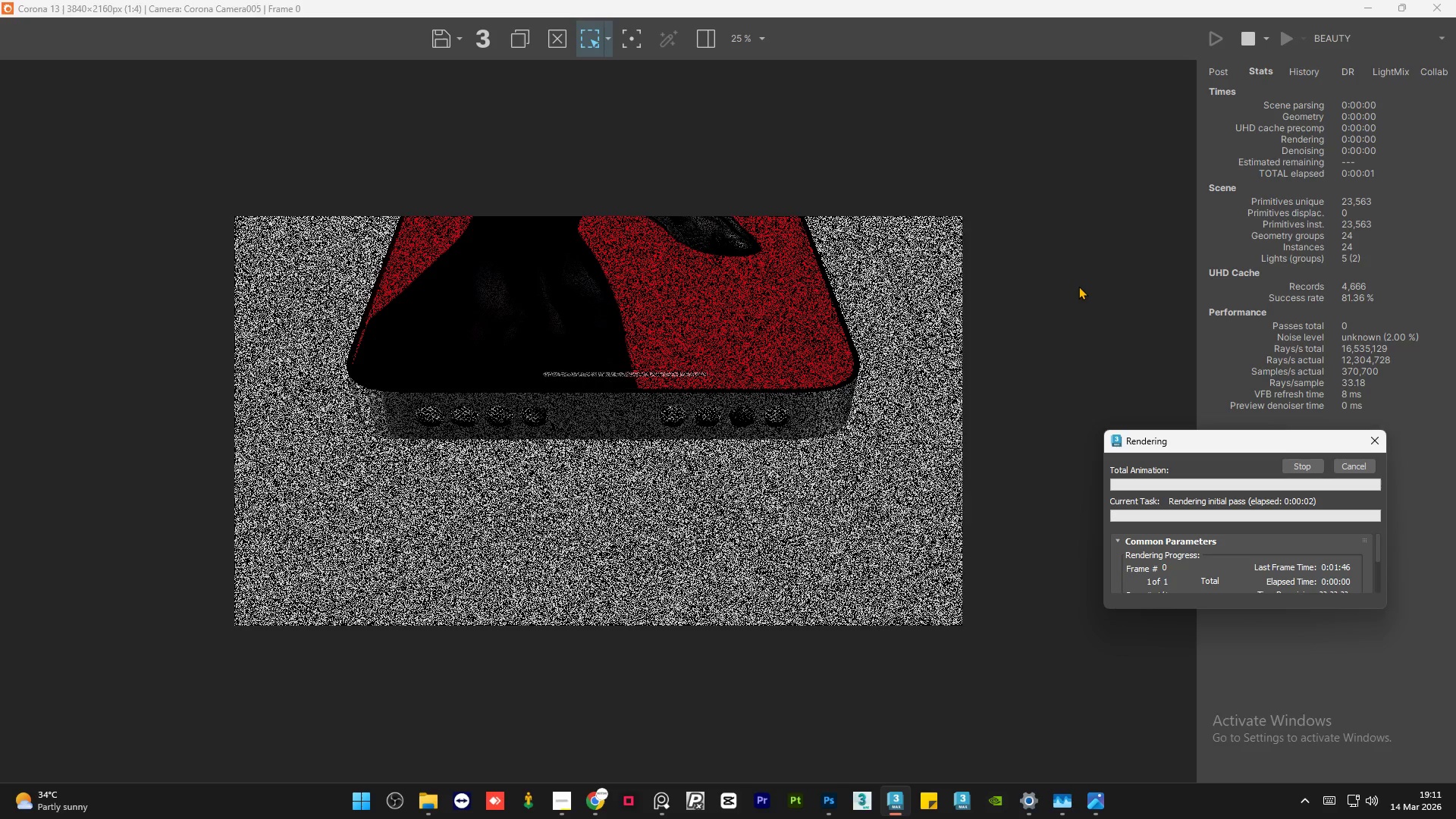 
scroll: coordinate [888, 400], scroll_direction: up, amount: 2.0
 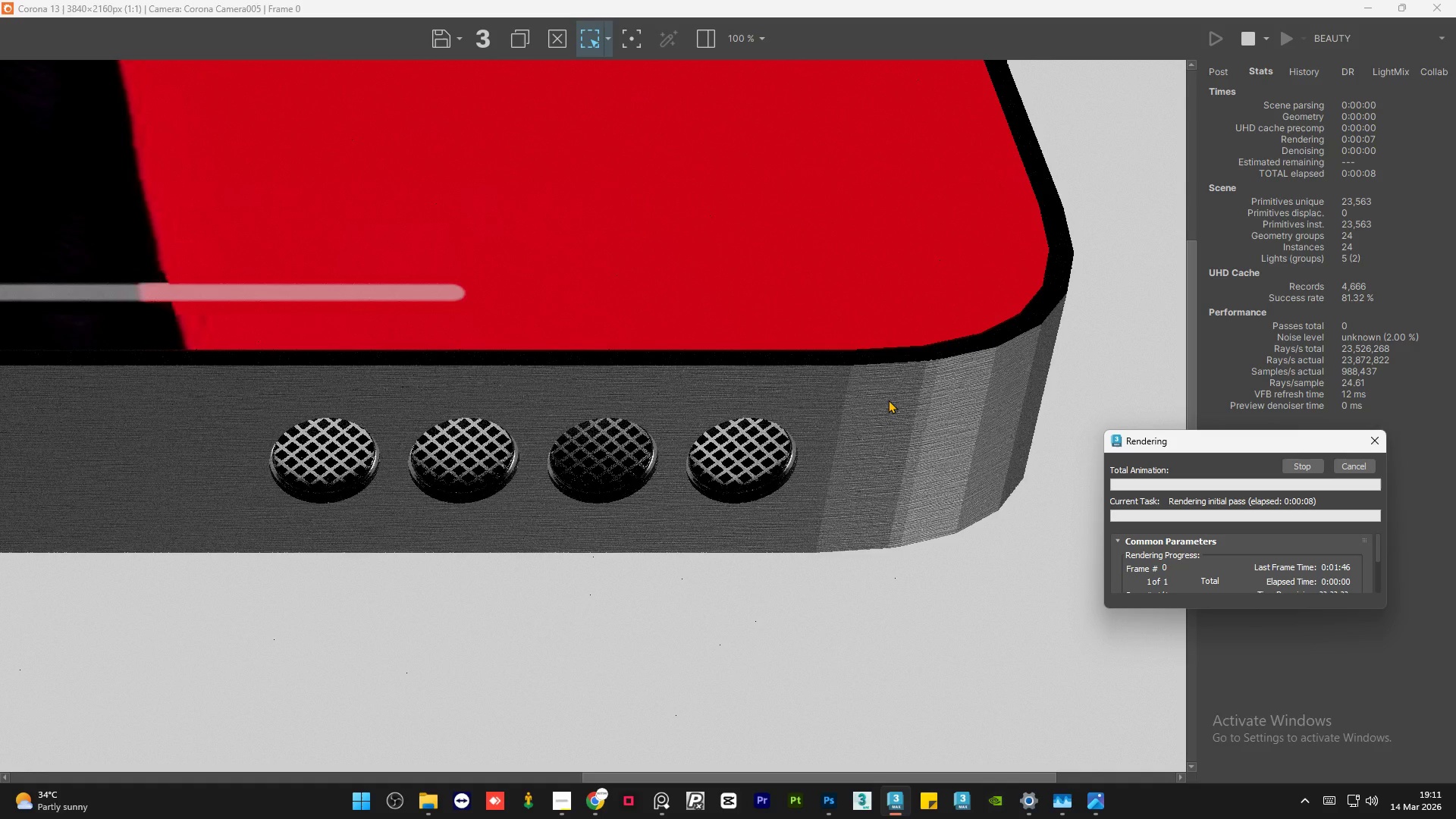 
scroll: coordinate [888, 400], scroll_direction: down, amount: 1.0
 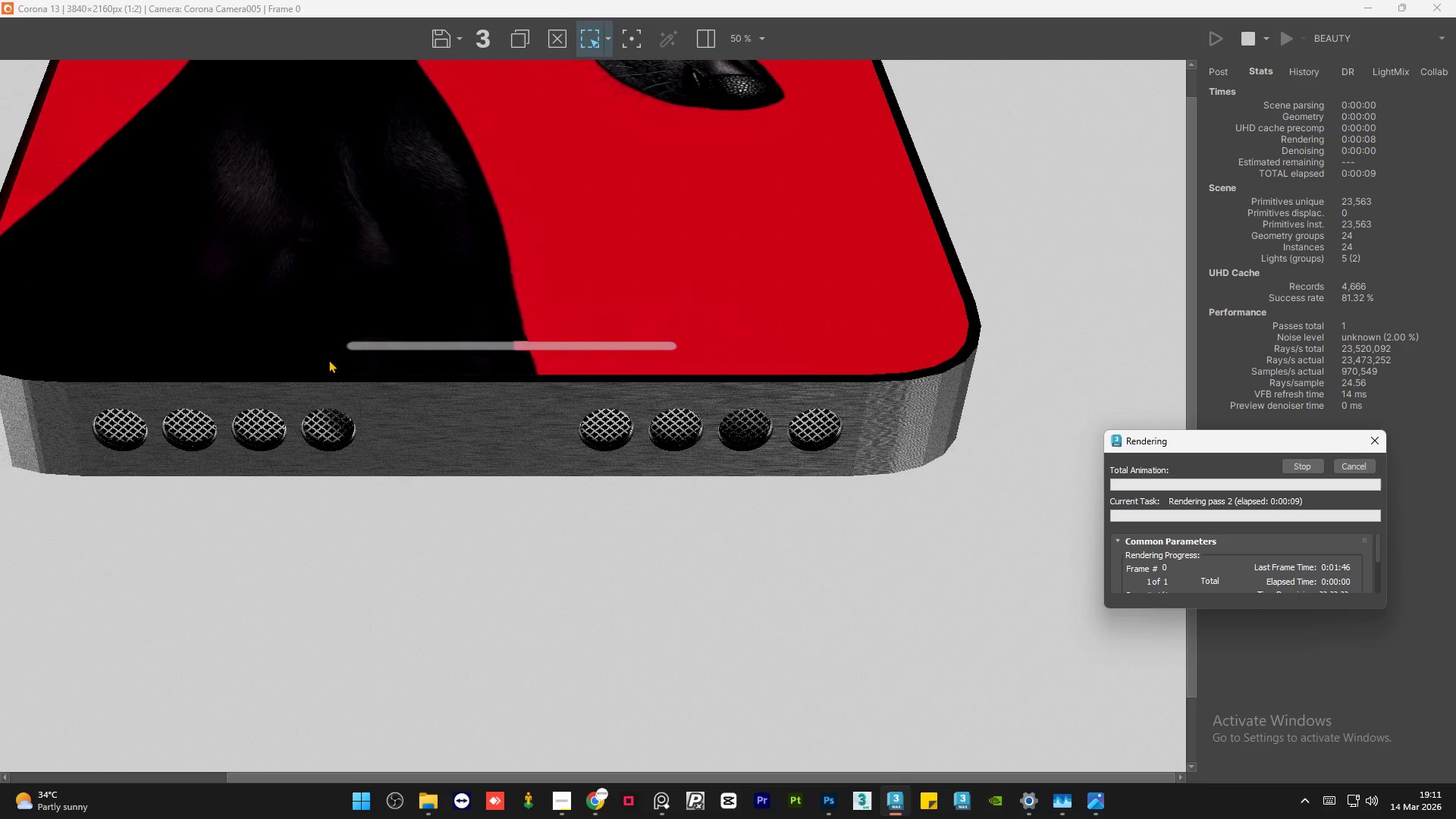 
scroll: coordinate [309, 363], scroll_direction: up, amount: 2.0
 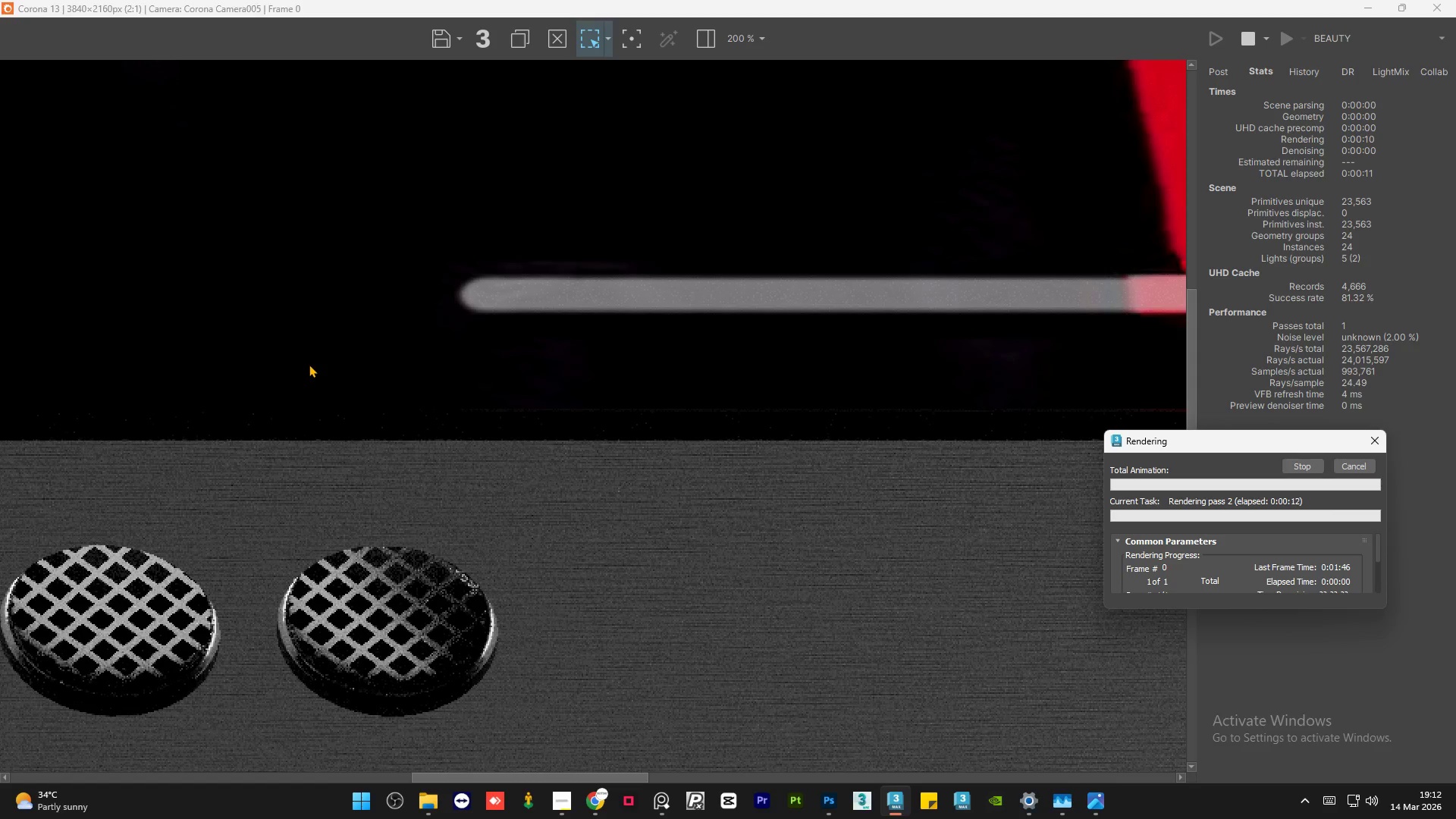 
scroll: coordinate [309, 364], scroll_direction: down, amount: 1.0
 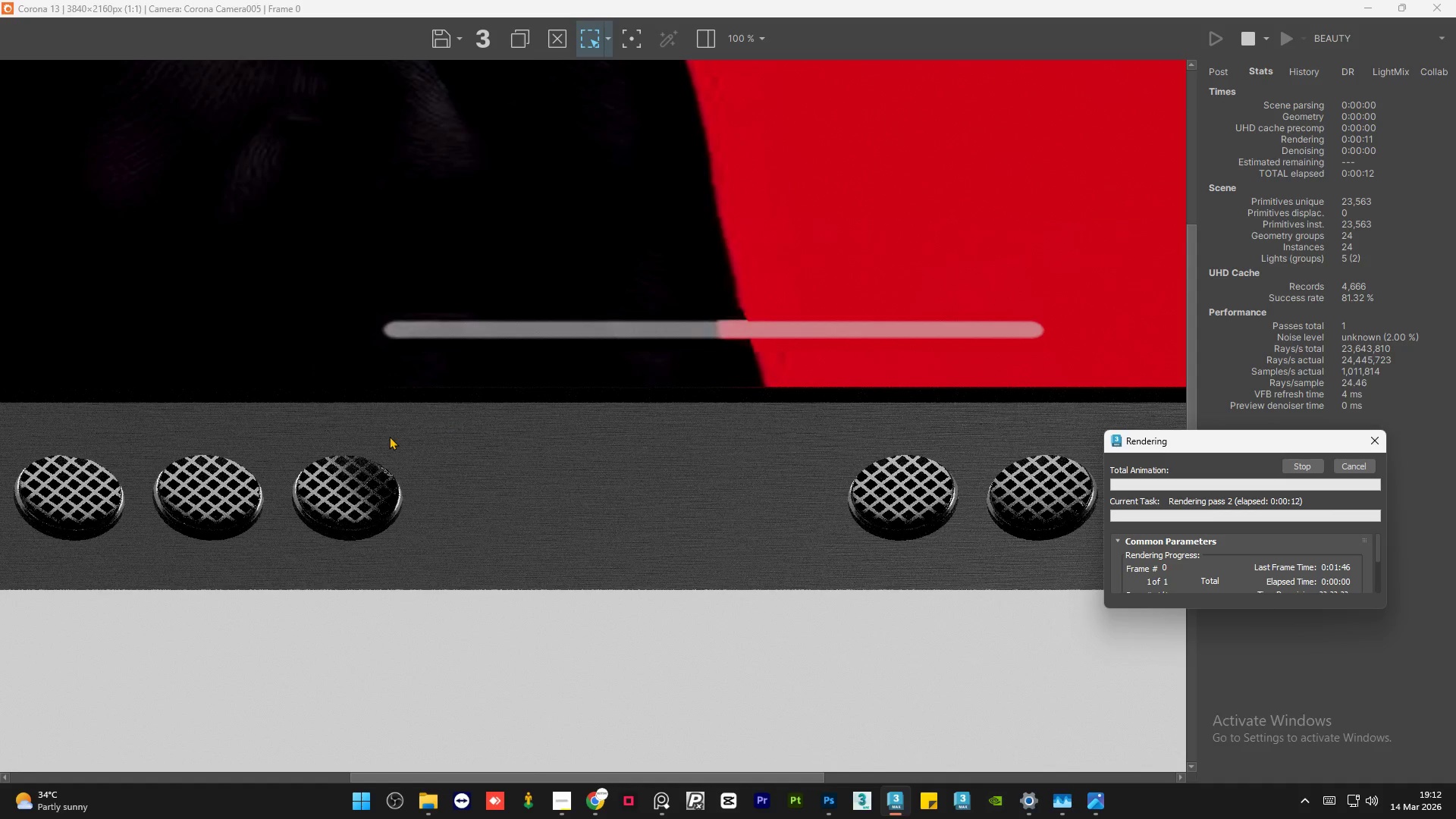 
scroll: coordinate [389, 436], scroll_direction: up, amount: 2.0
 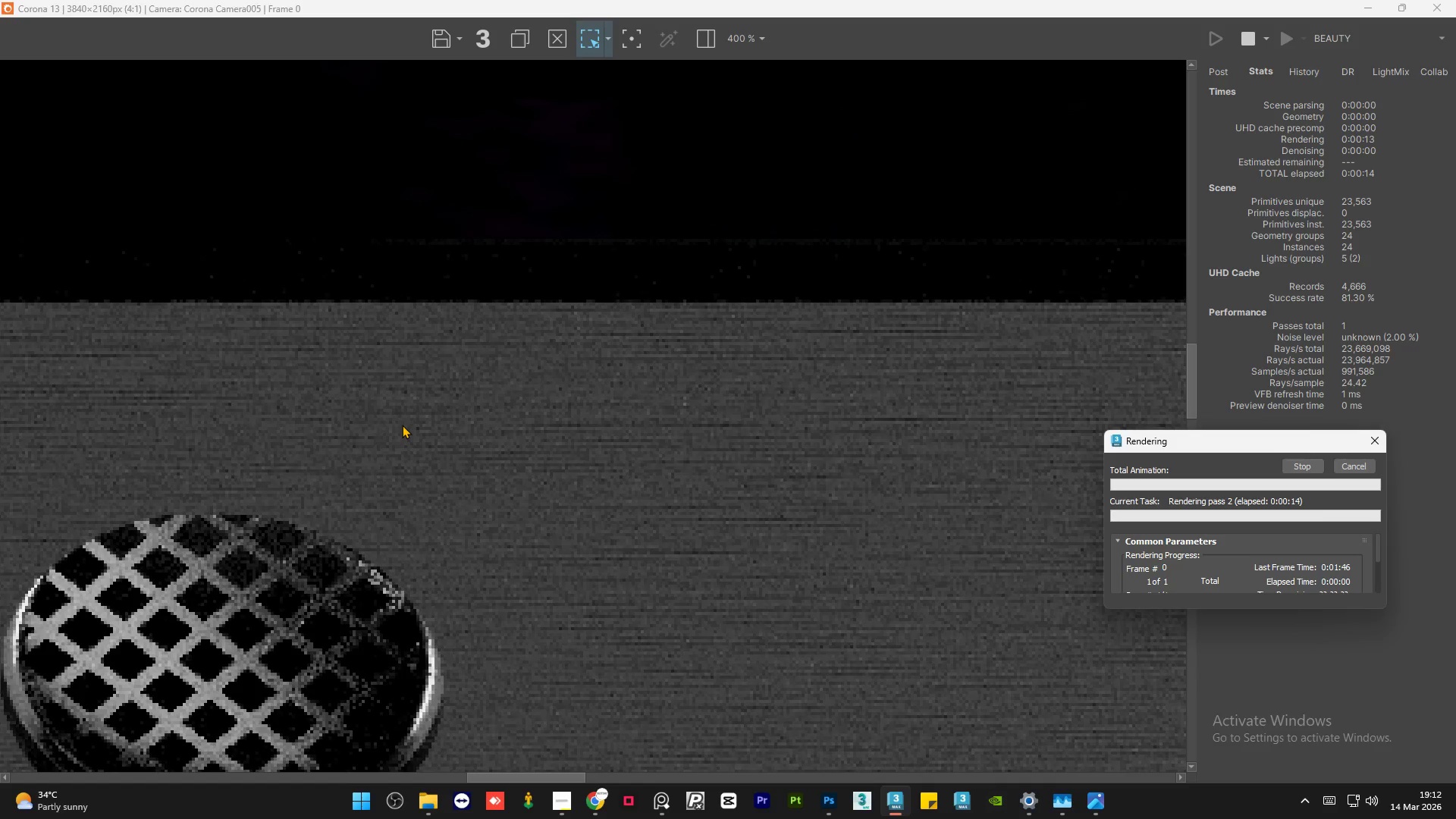 
scroll: coordinate [402, 425], scroll_direction: down, amount: 2.0
 